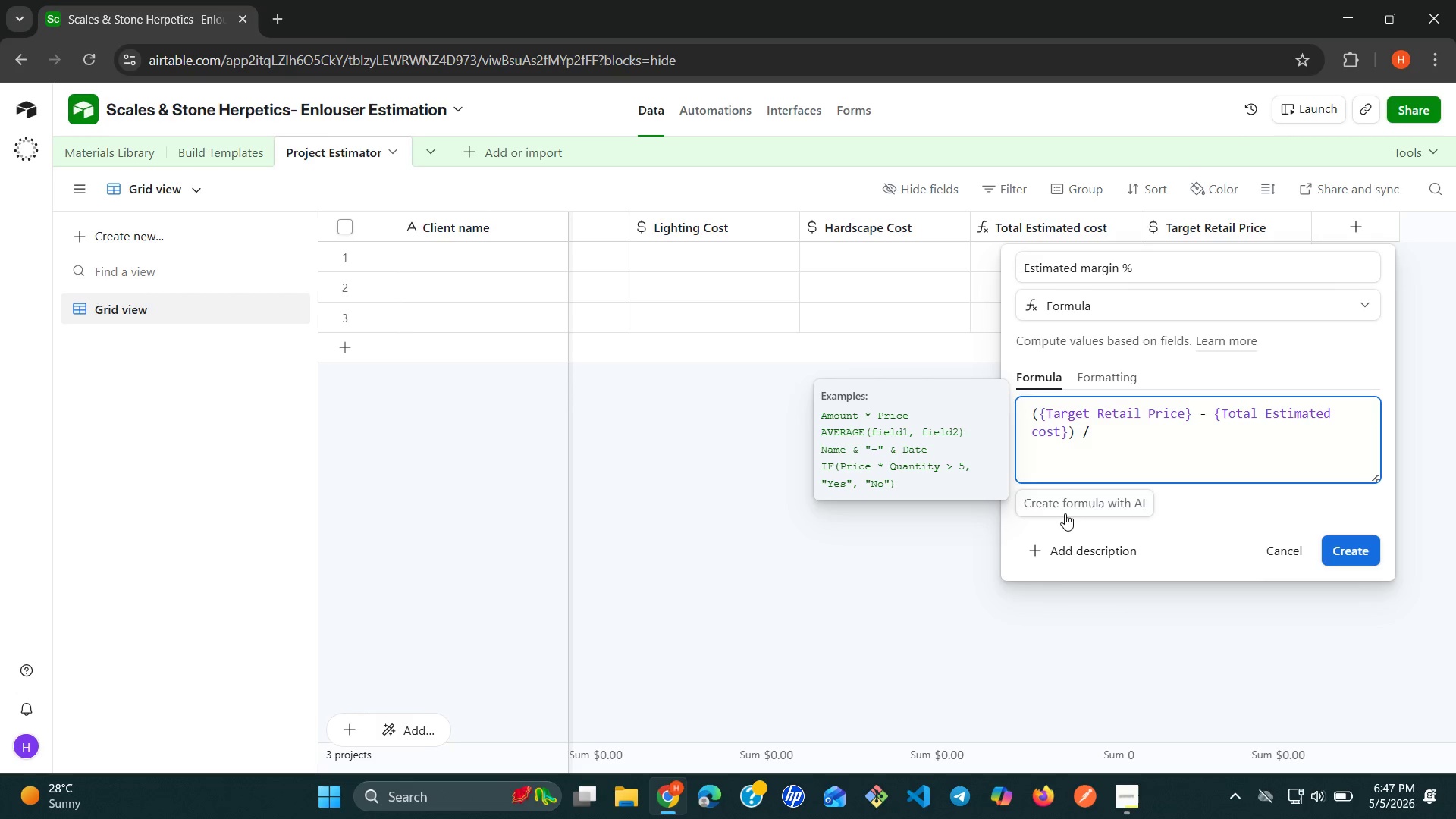 
hold_key(key=ShiftRight, duration=0.66)
 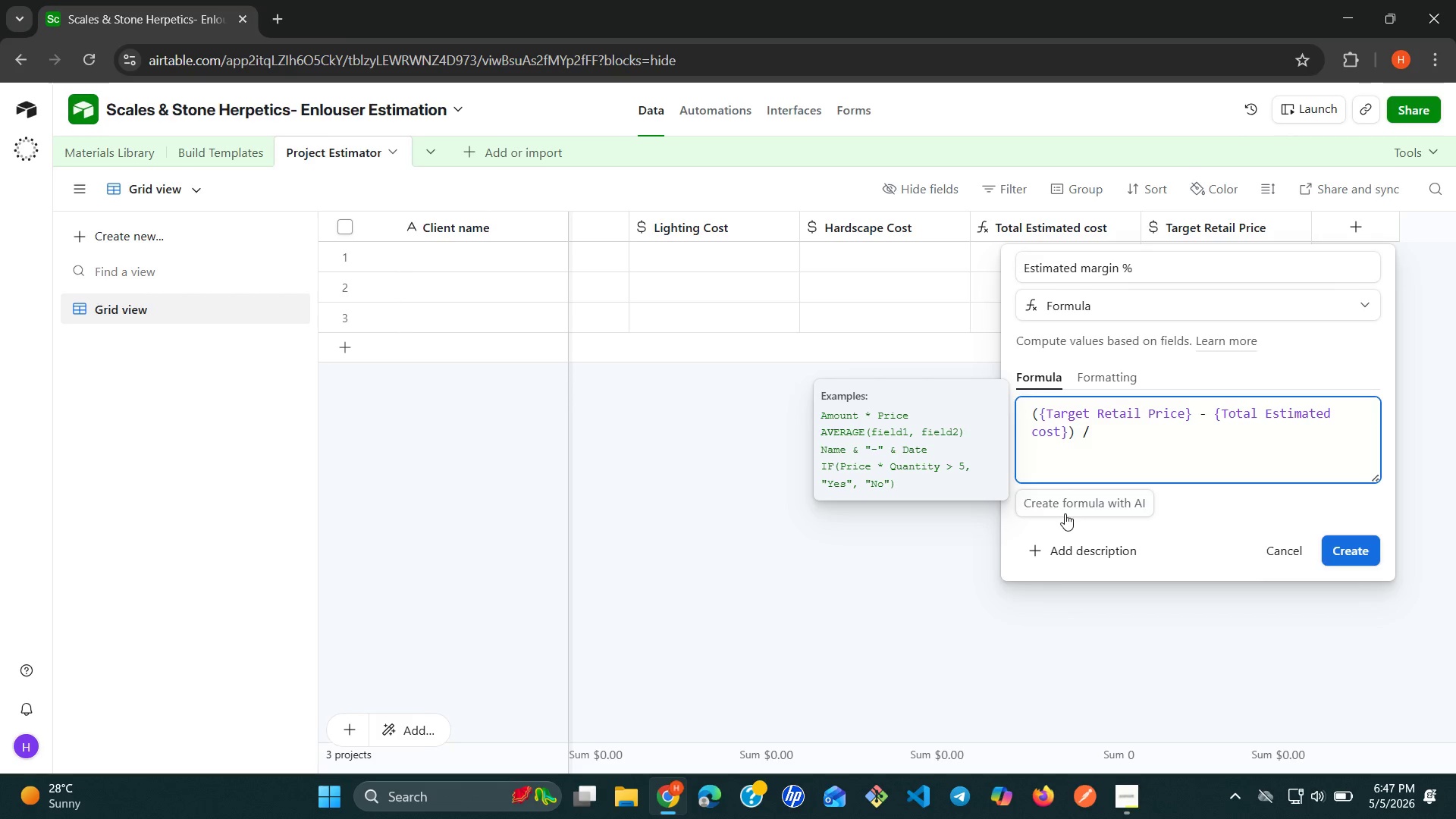 
type({Tar)
 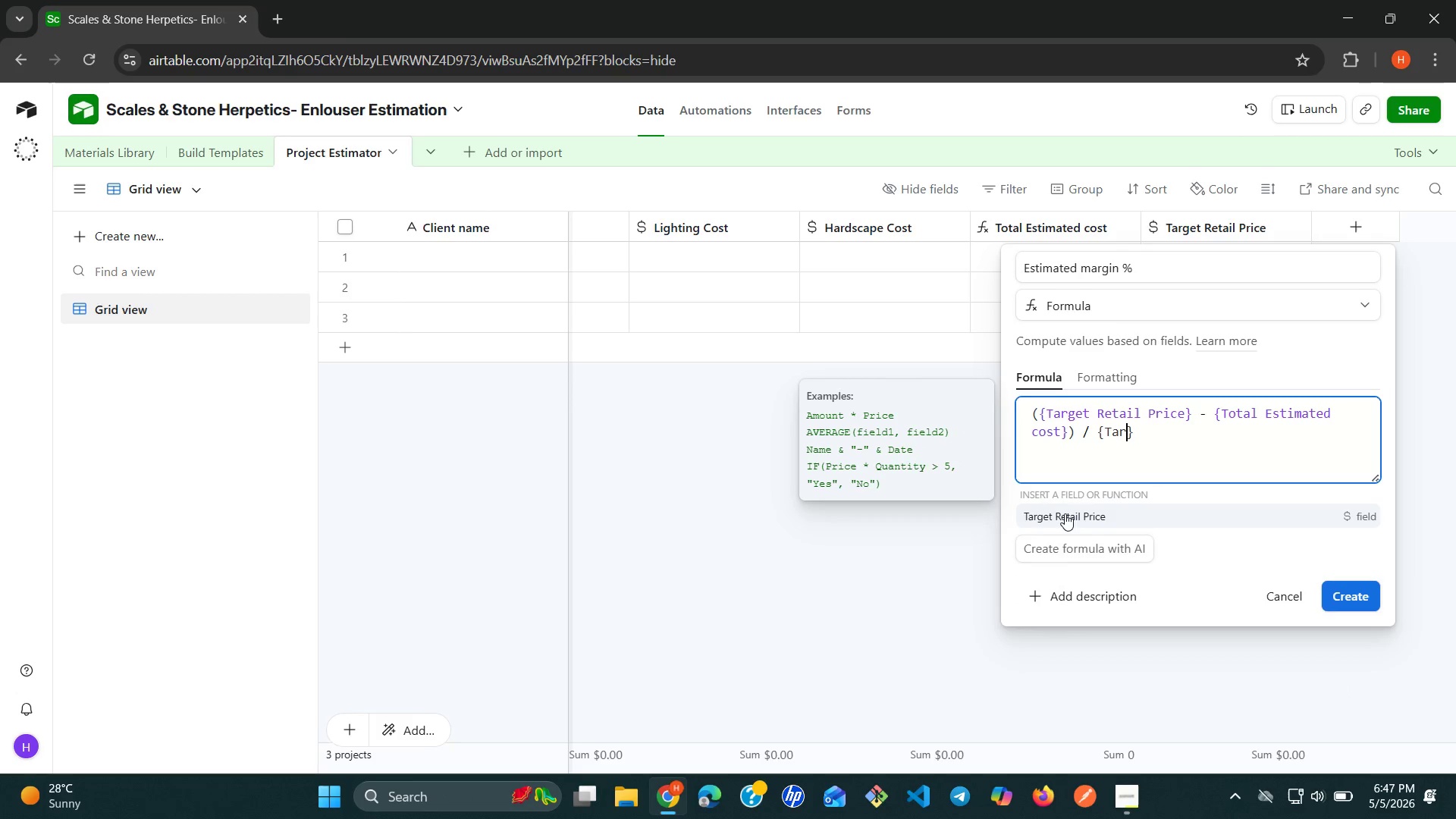 
left_click([1065, 513])
 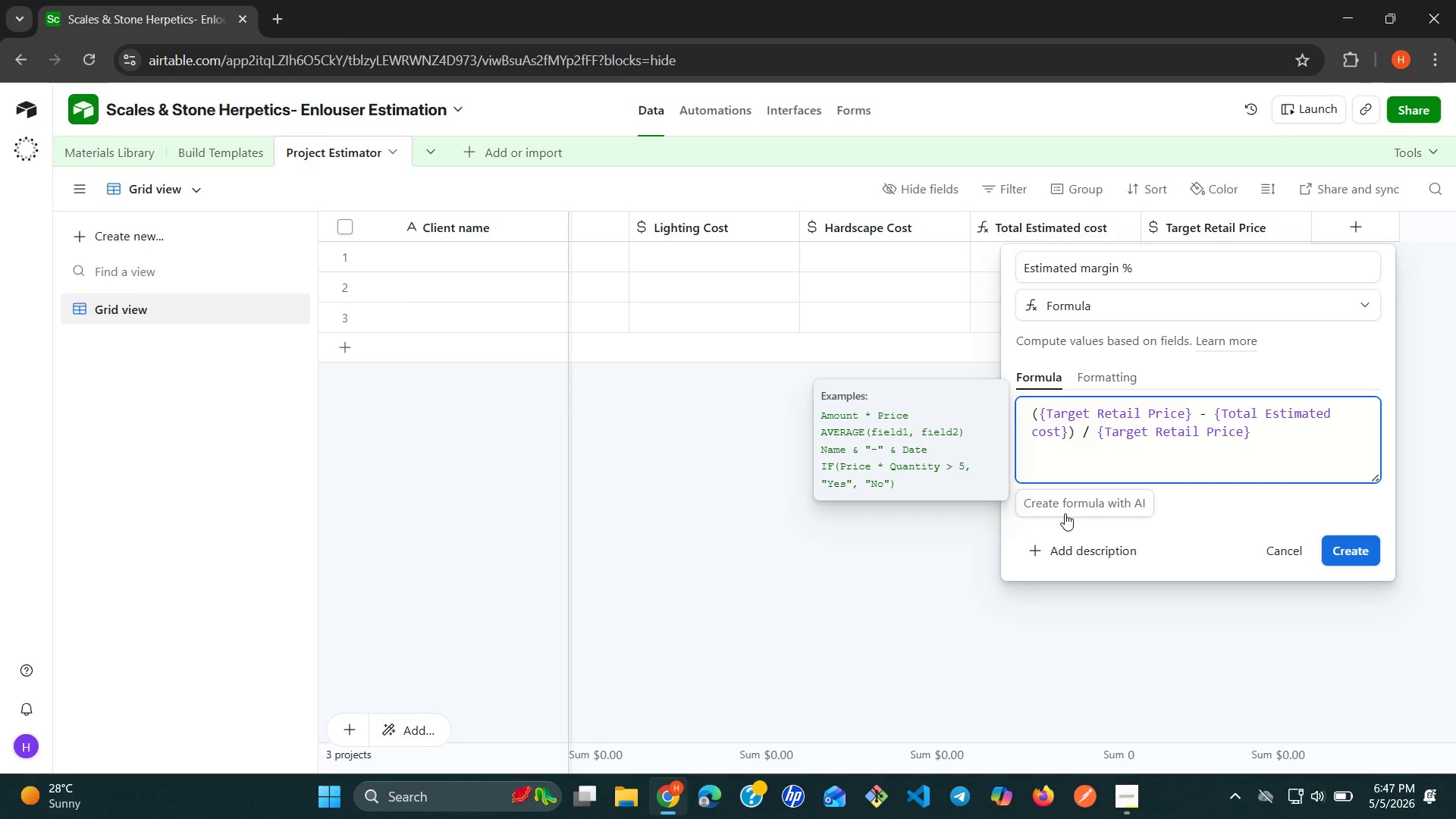 
wait(12.78)
 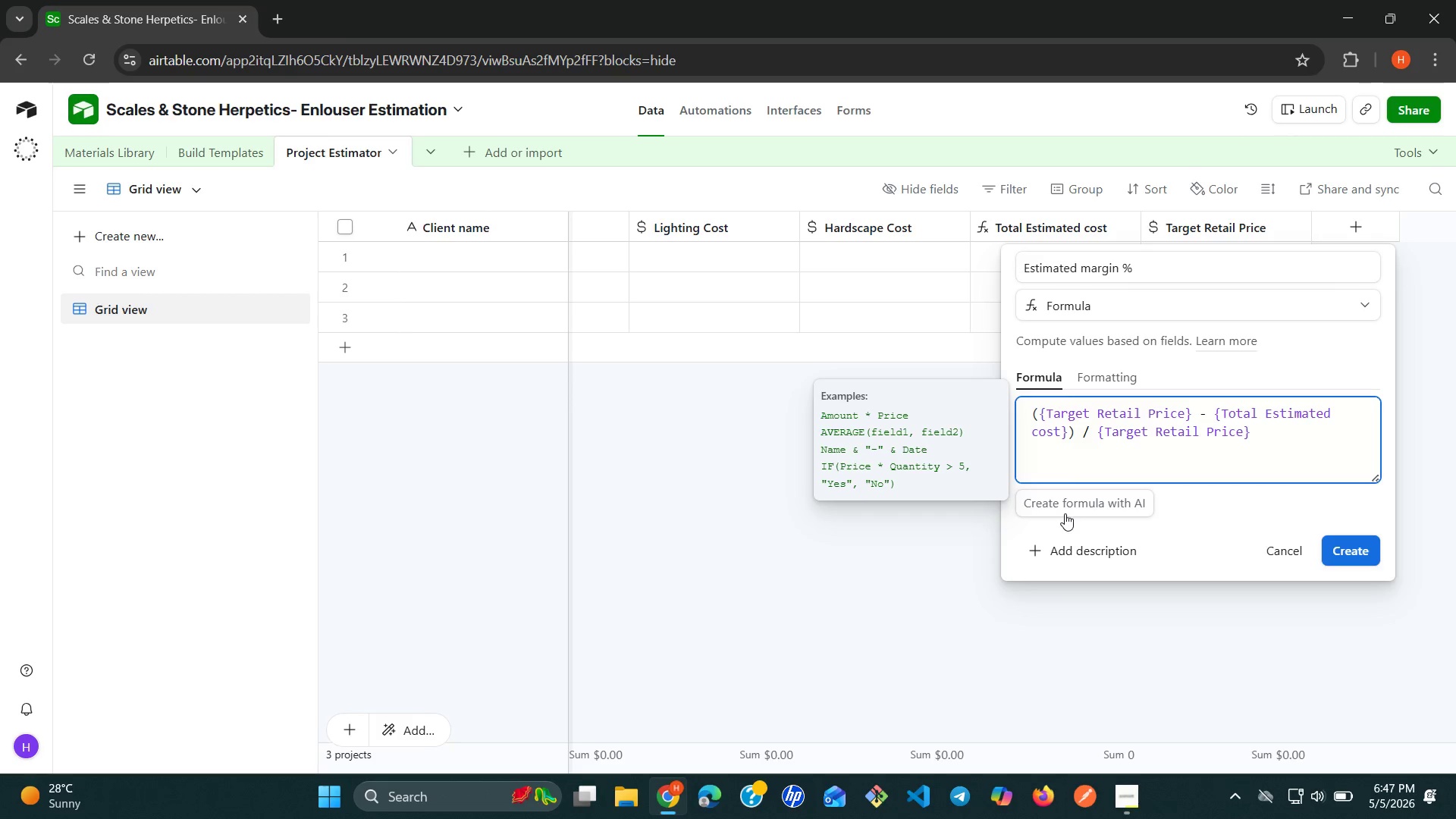 
left_click([1134, 382])
 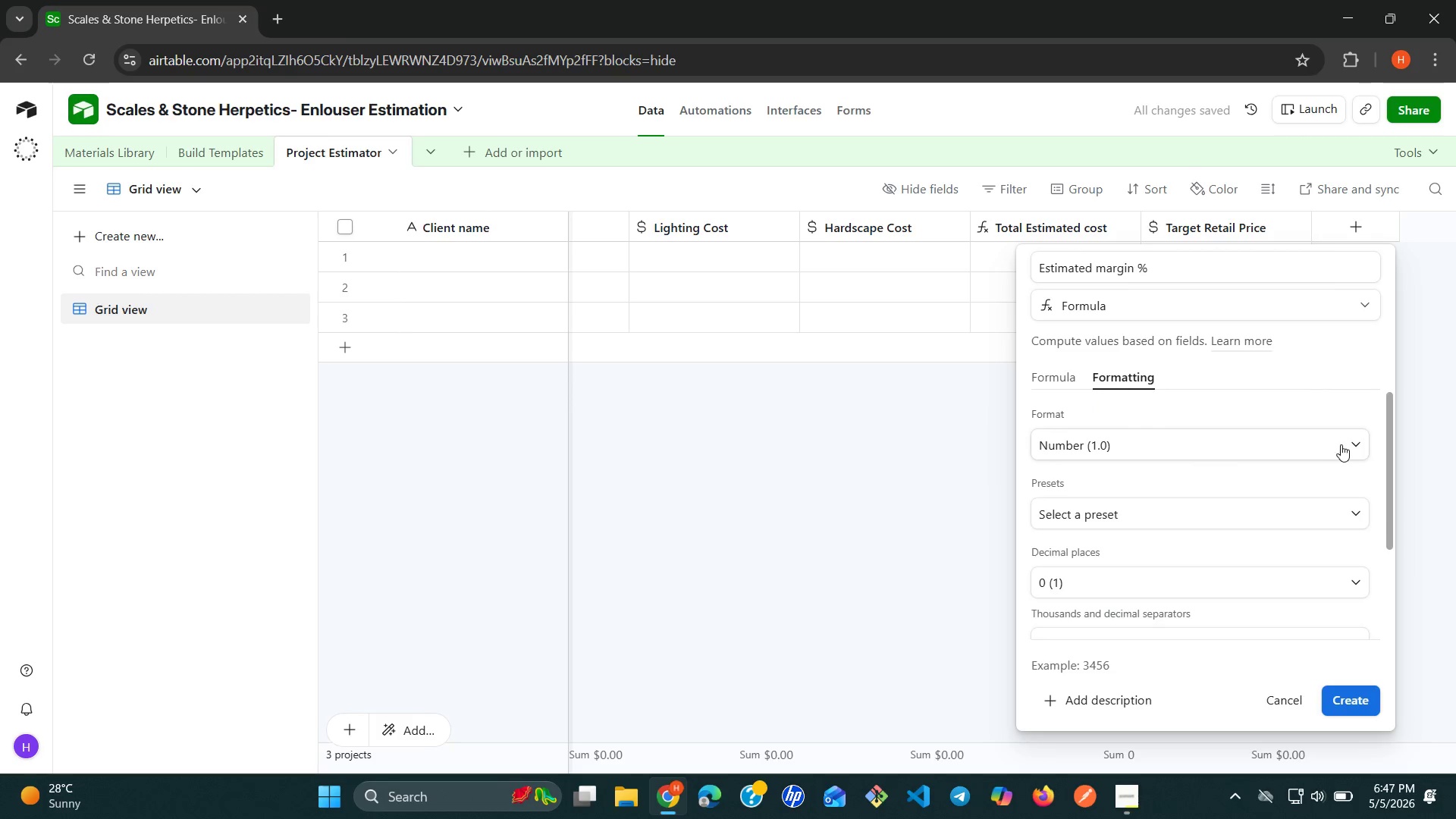 
left_click([1345, 444])
 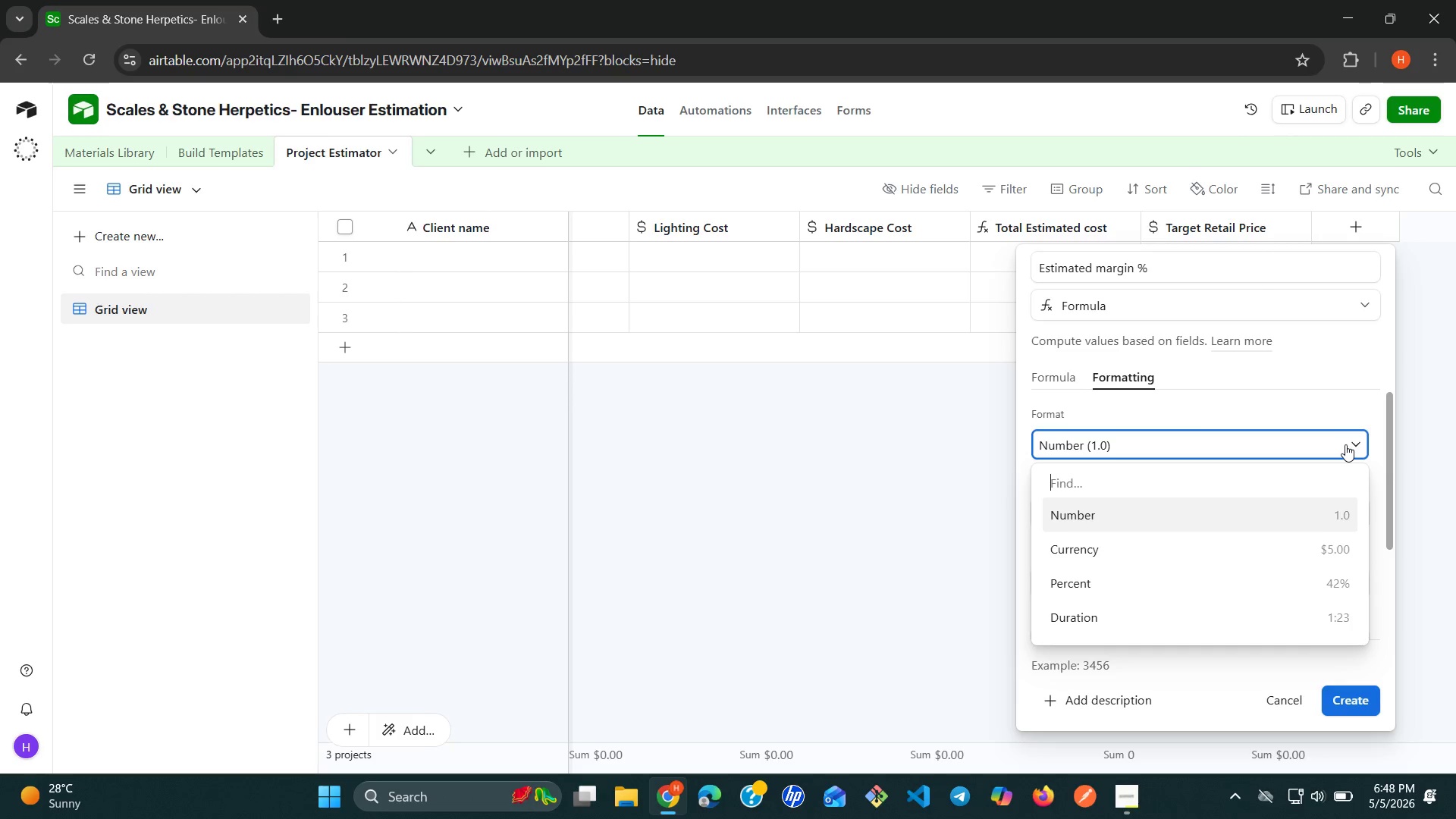 
wait(18.16)
 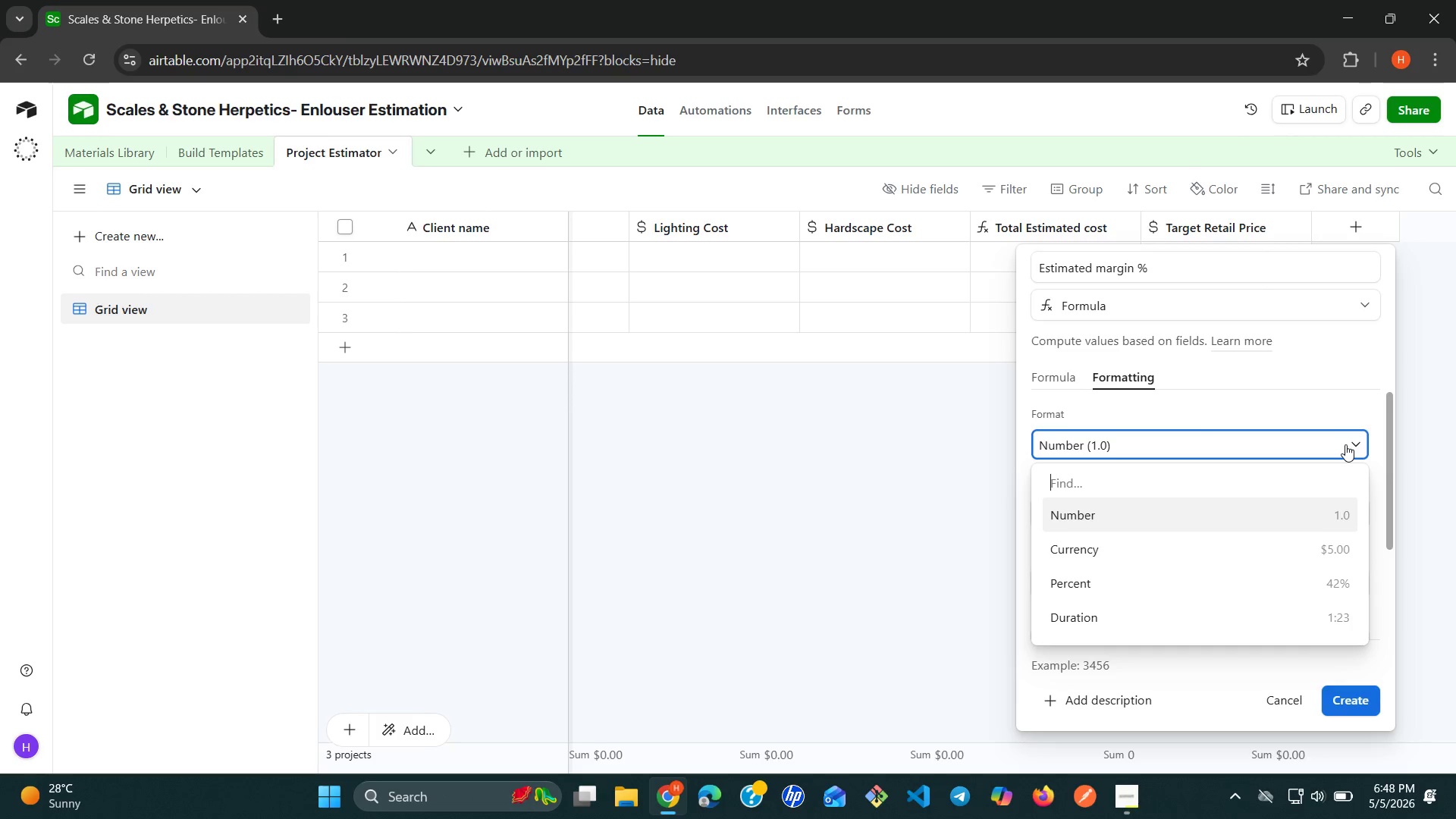 
left_click([1109, 582])
 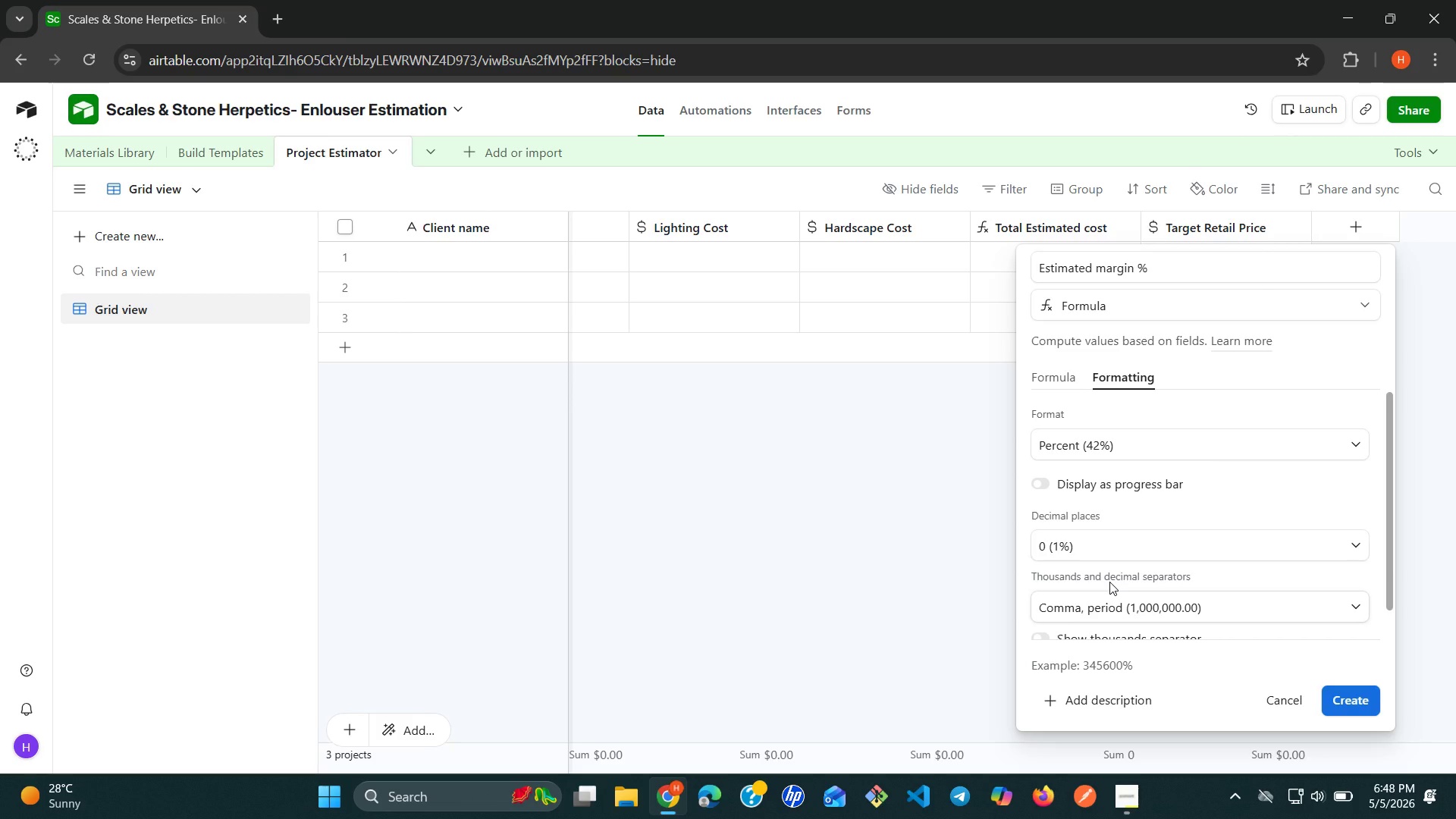 
wait(9.12)
 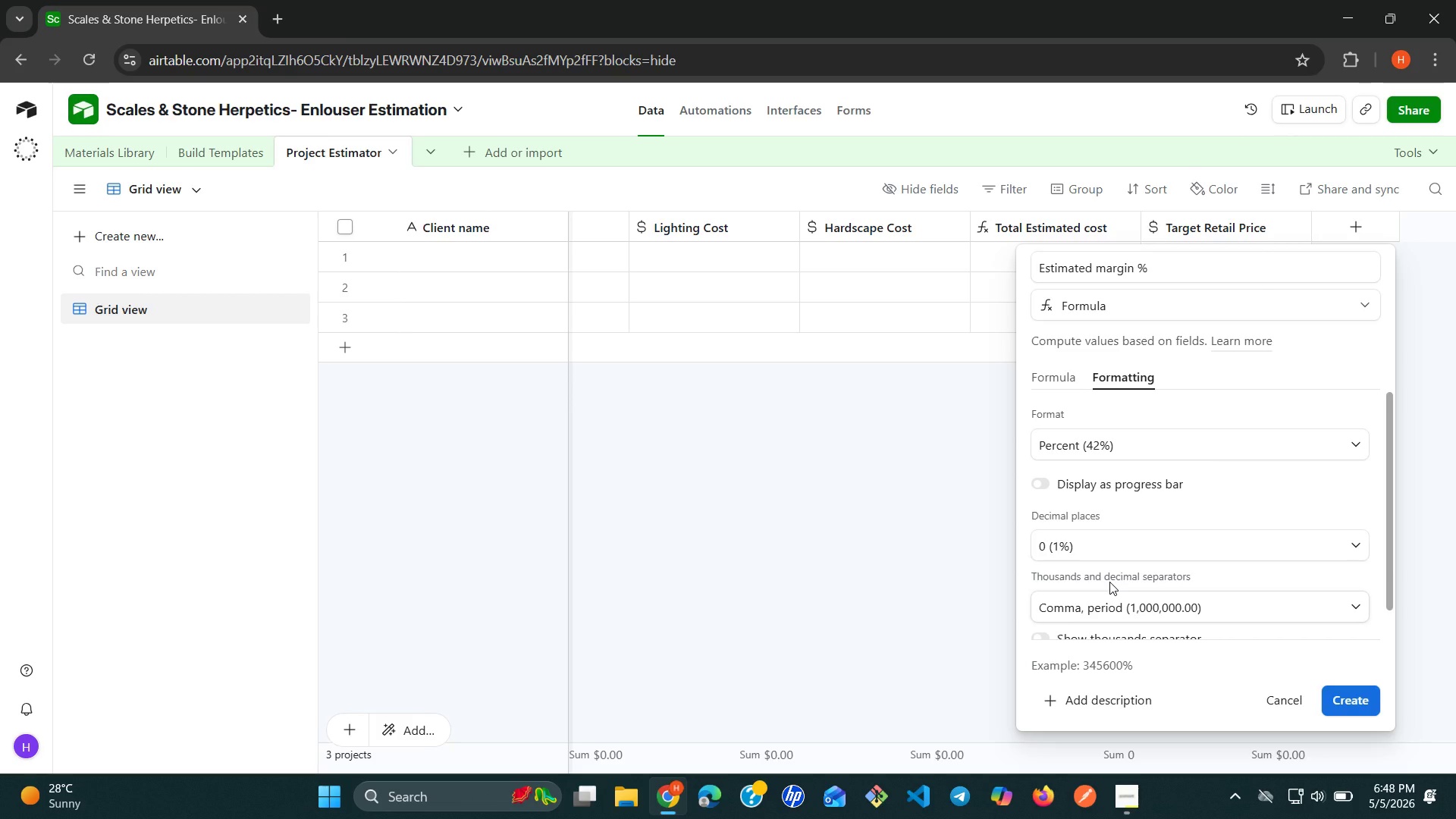 
left_click([1356, 540])
 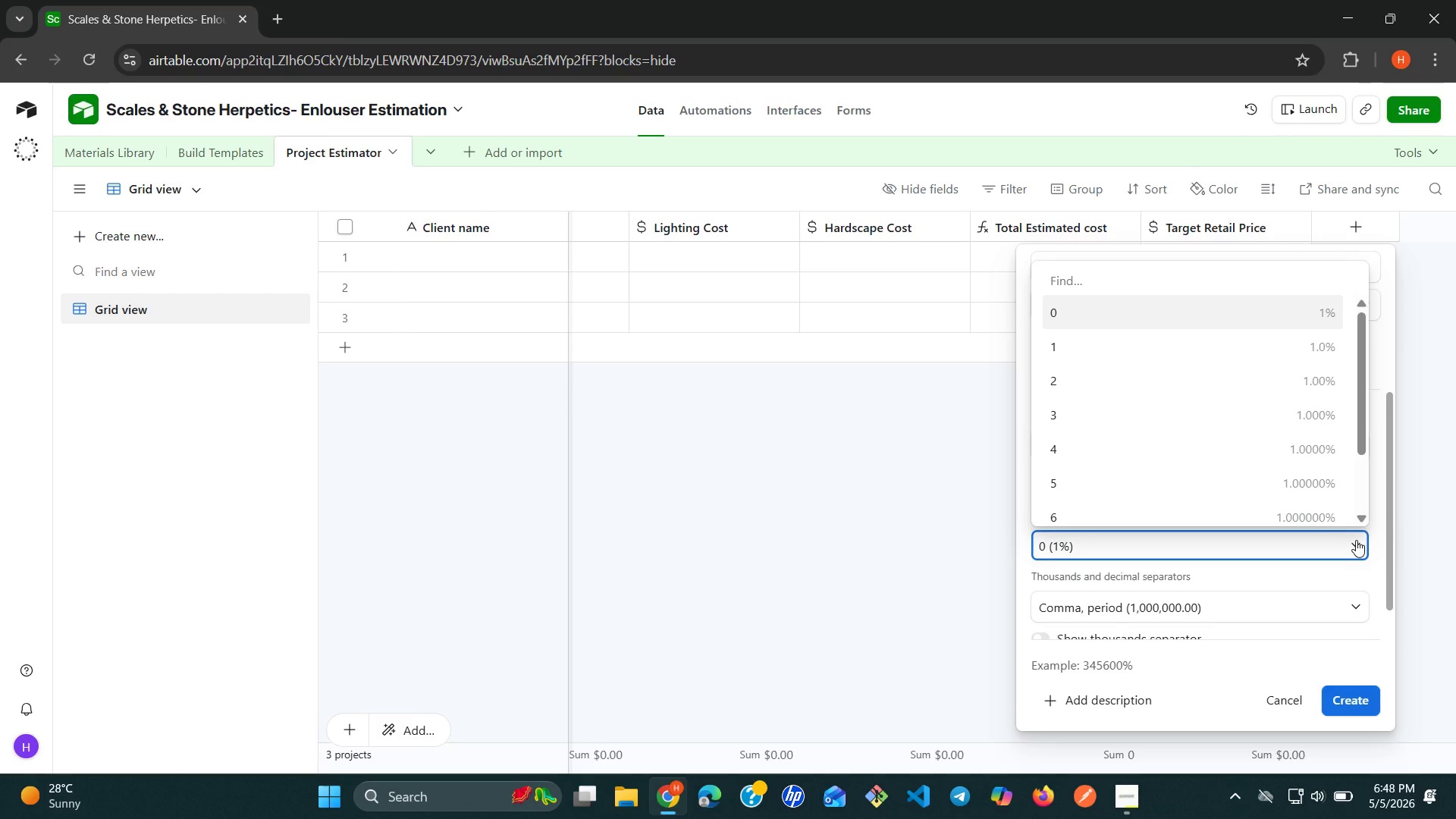 
wait(12.42)
 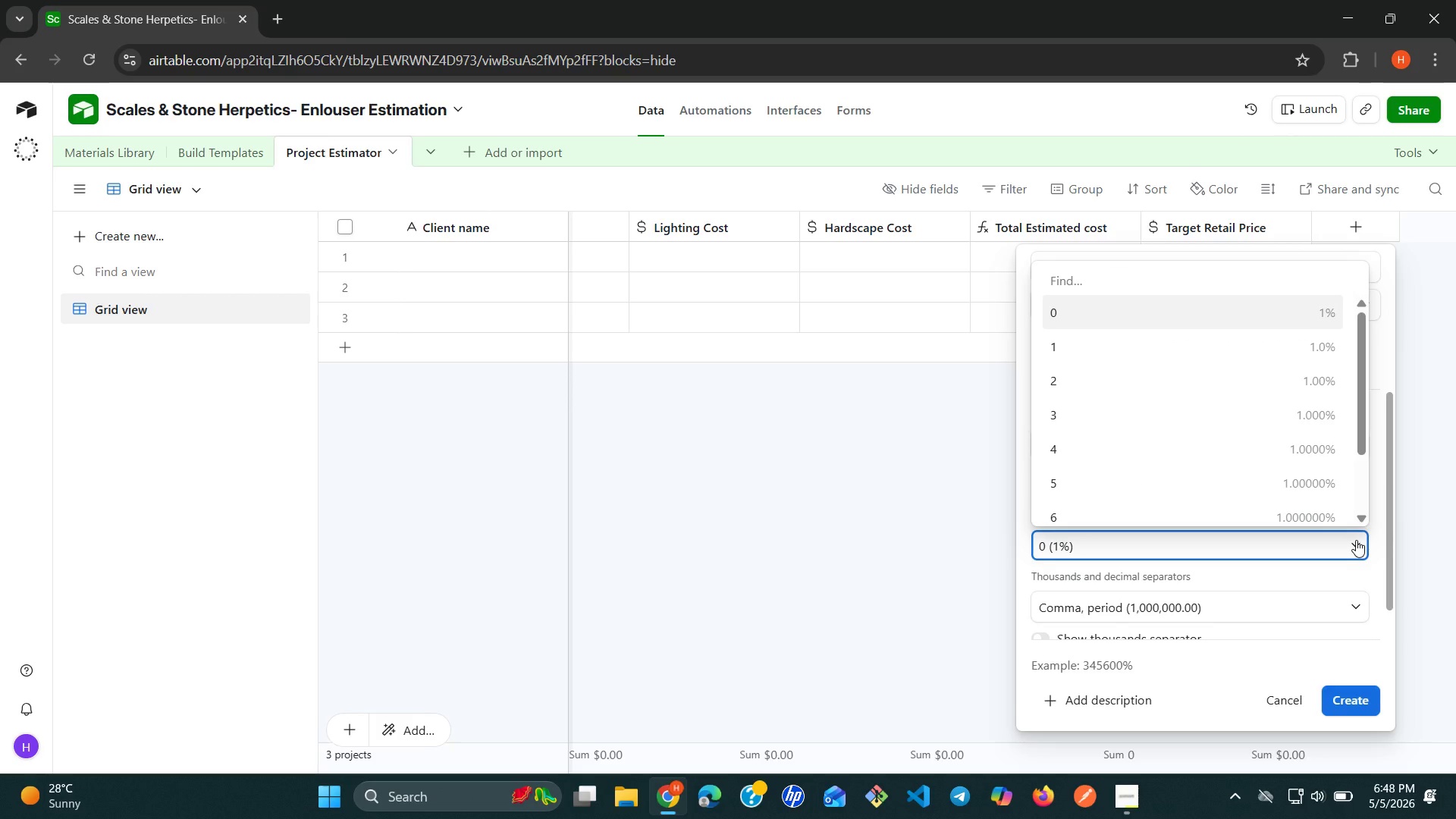 
left_click([1341, 552])
 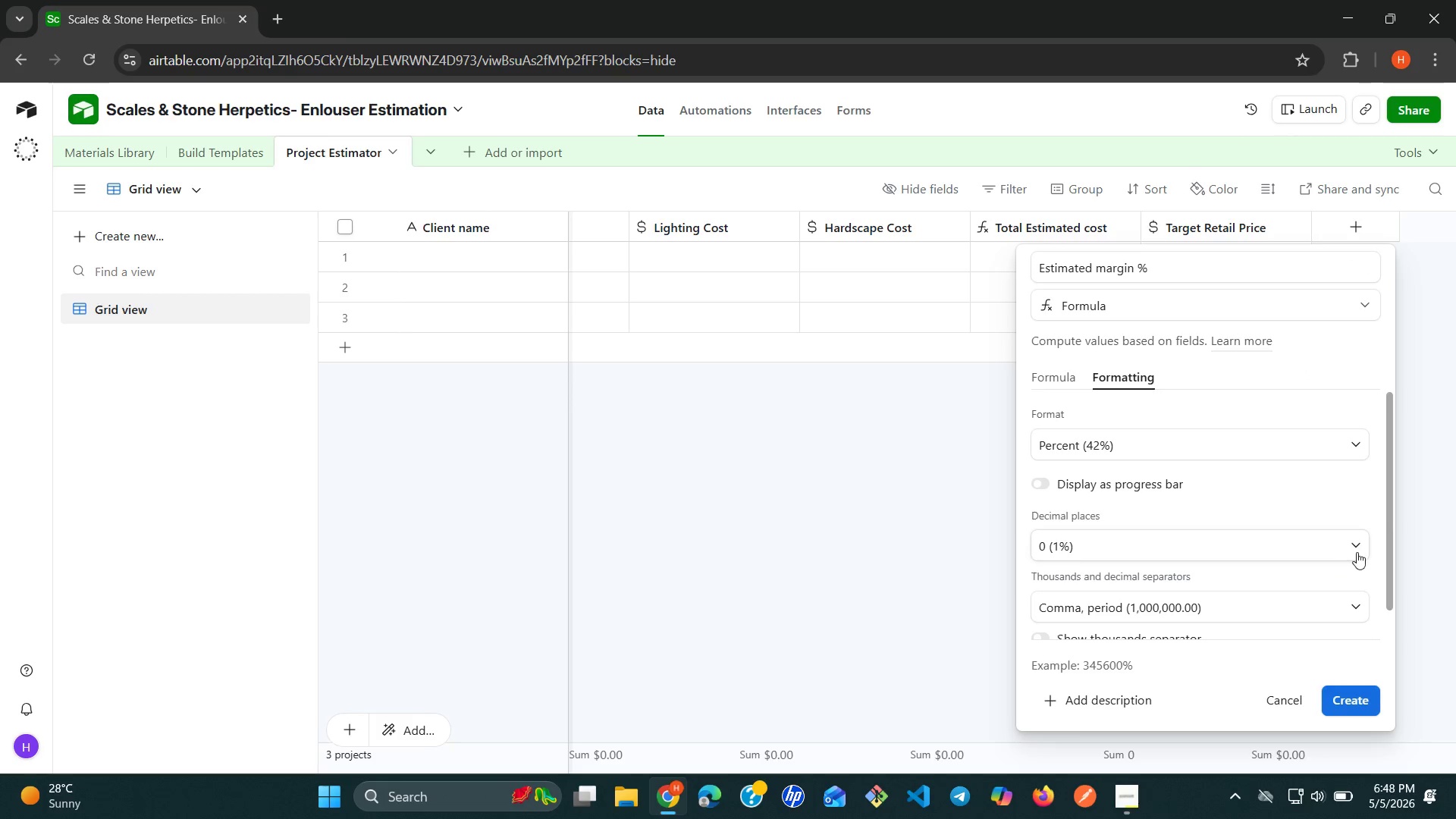 
left_click([1365, 551])
 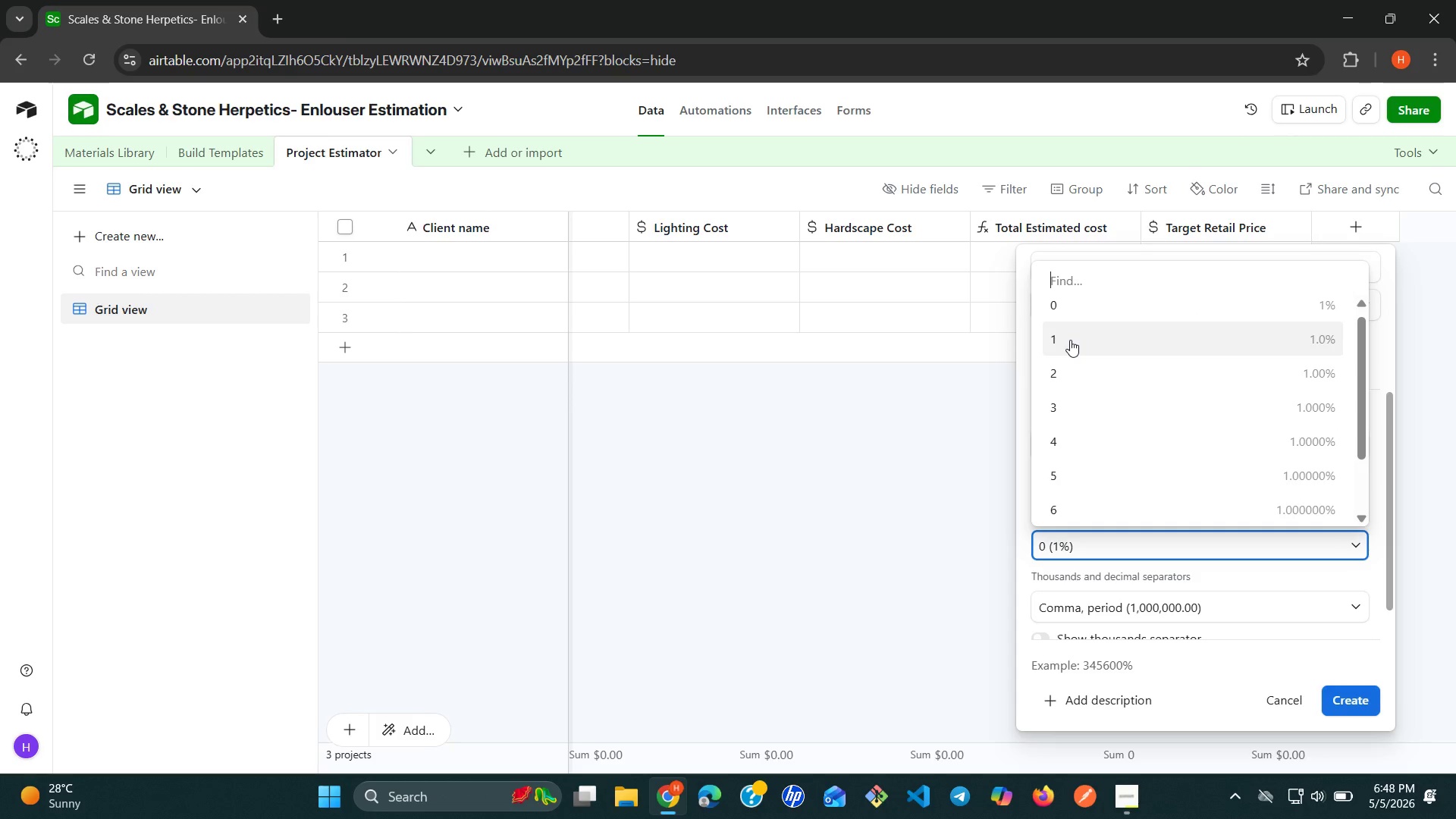 
wait(6.11)
 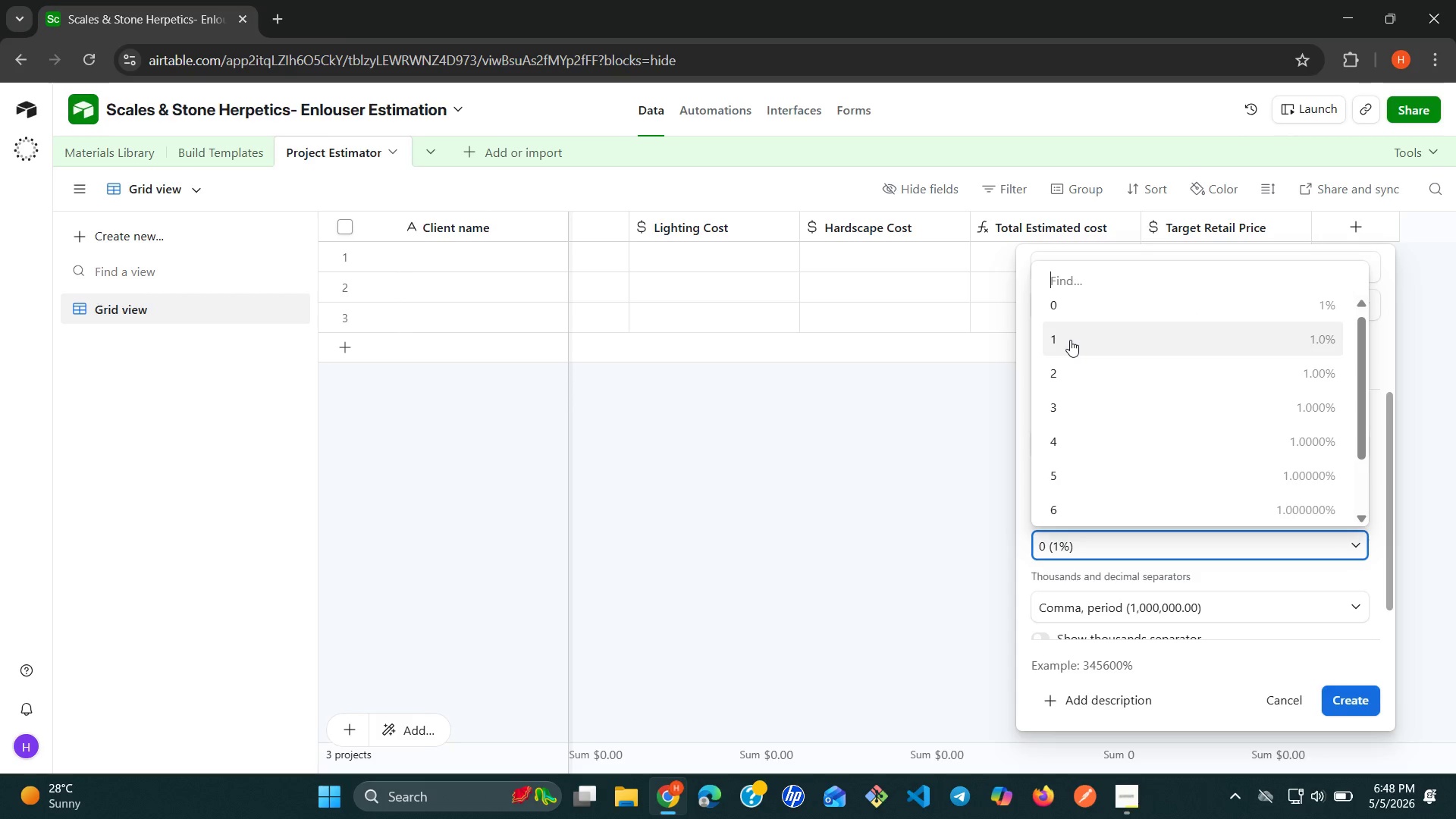 
left_click([1070, 340])
 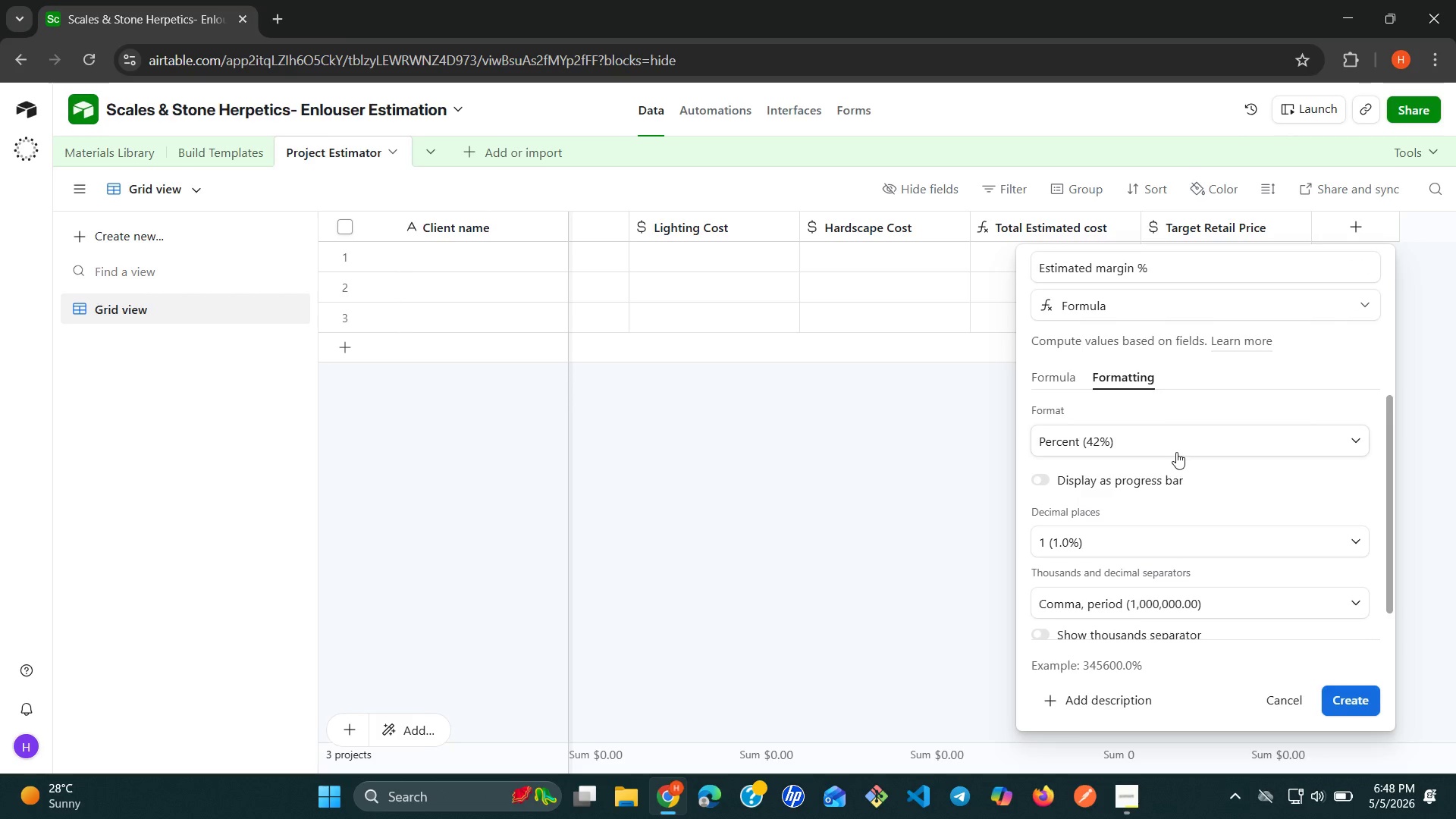 
wait(5.88)
 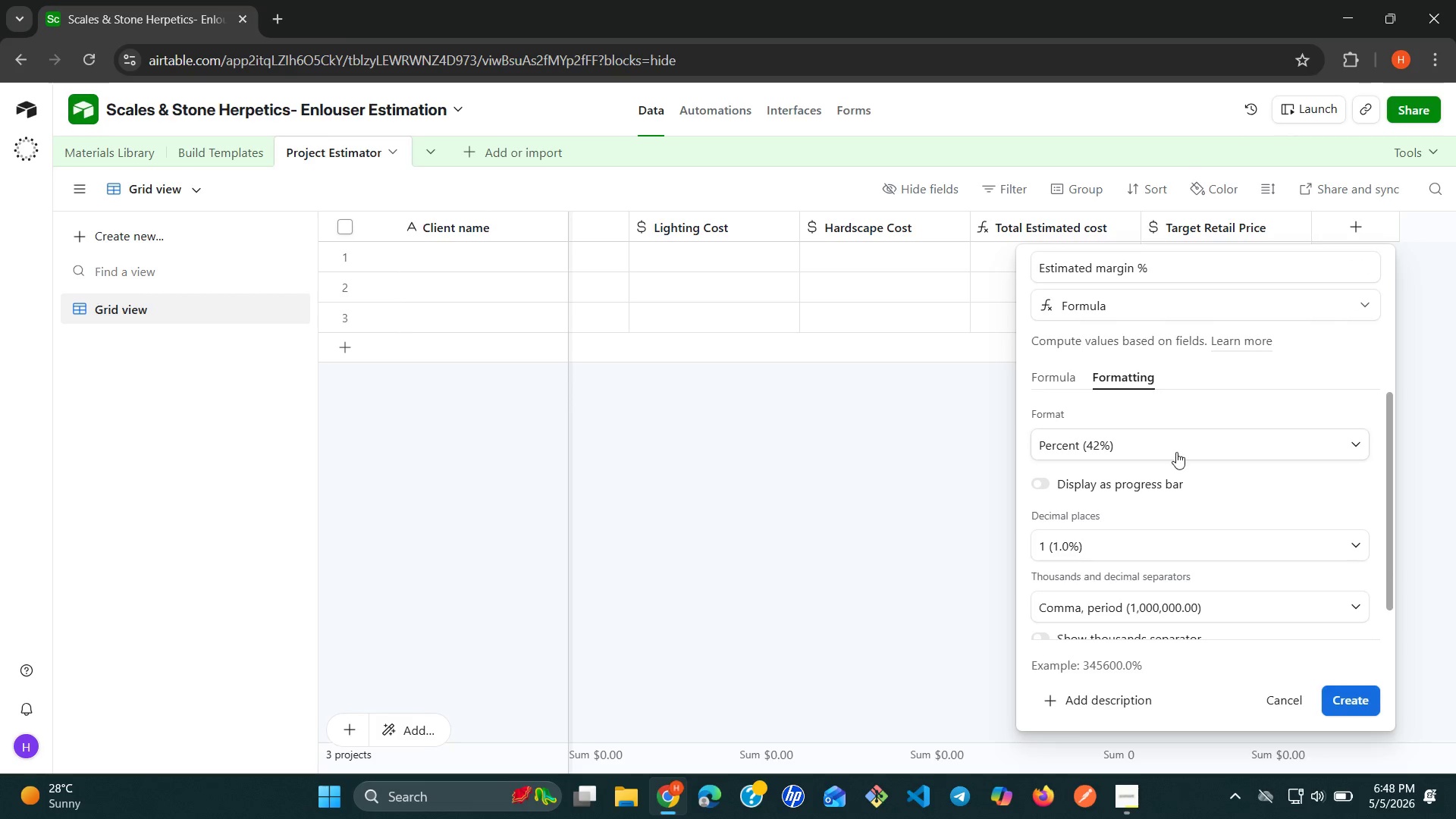 
left_click([1353, 442])
 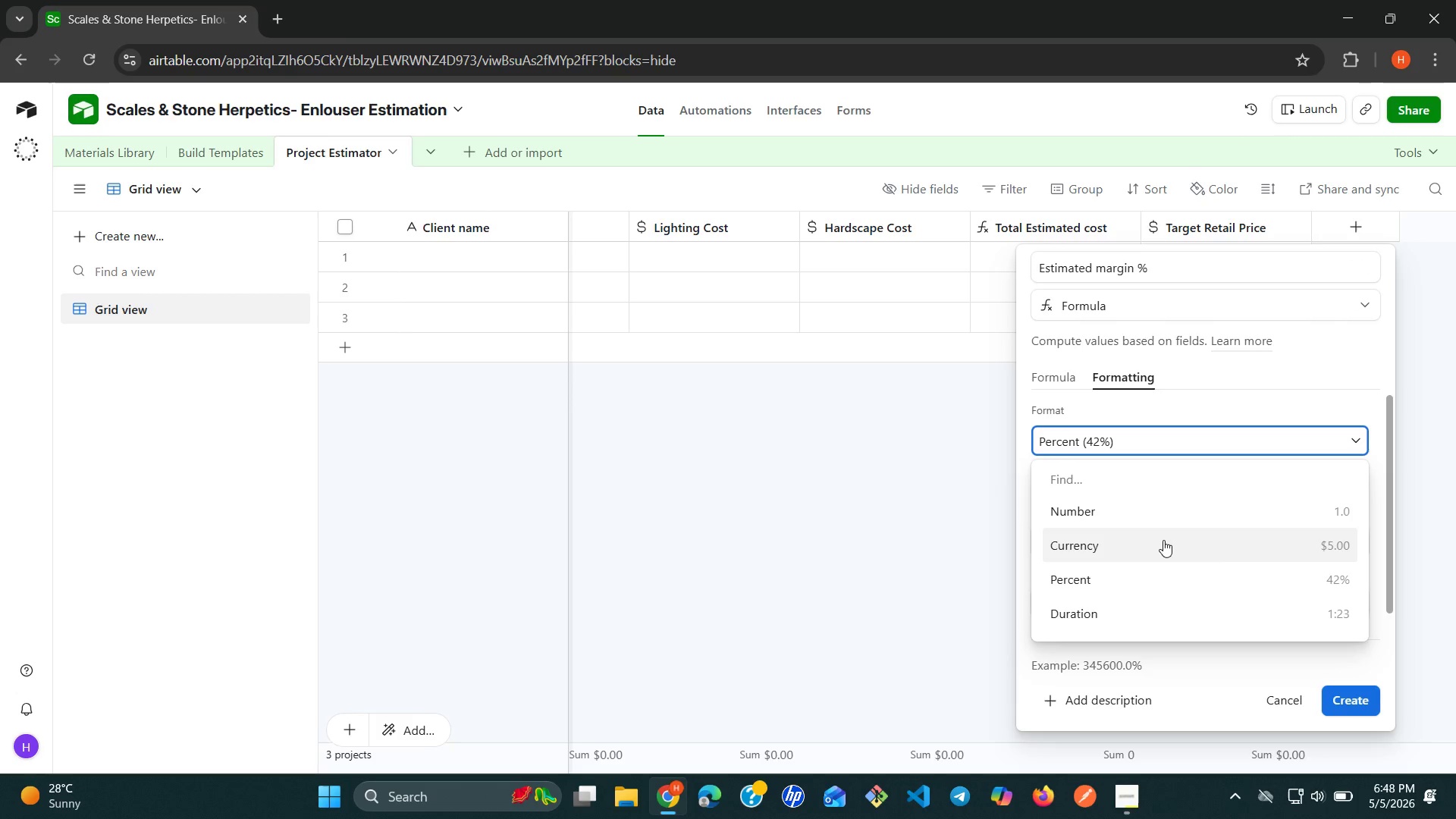 
left_click([943, 543])
 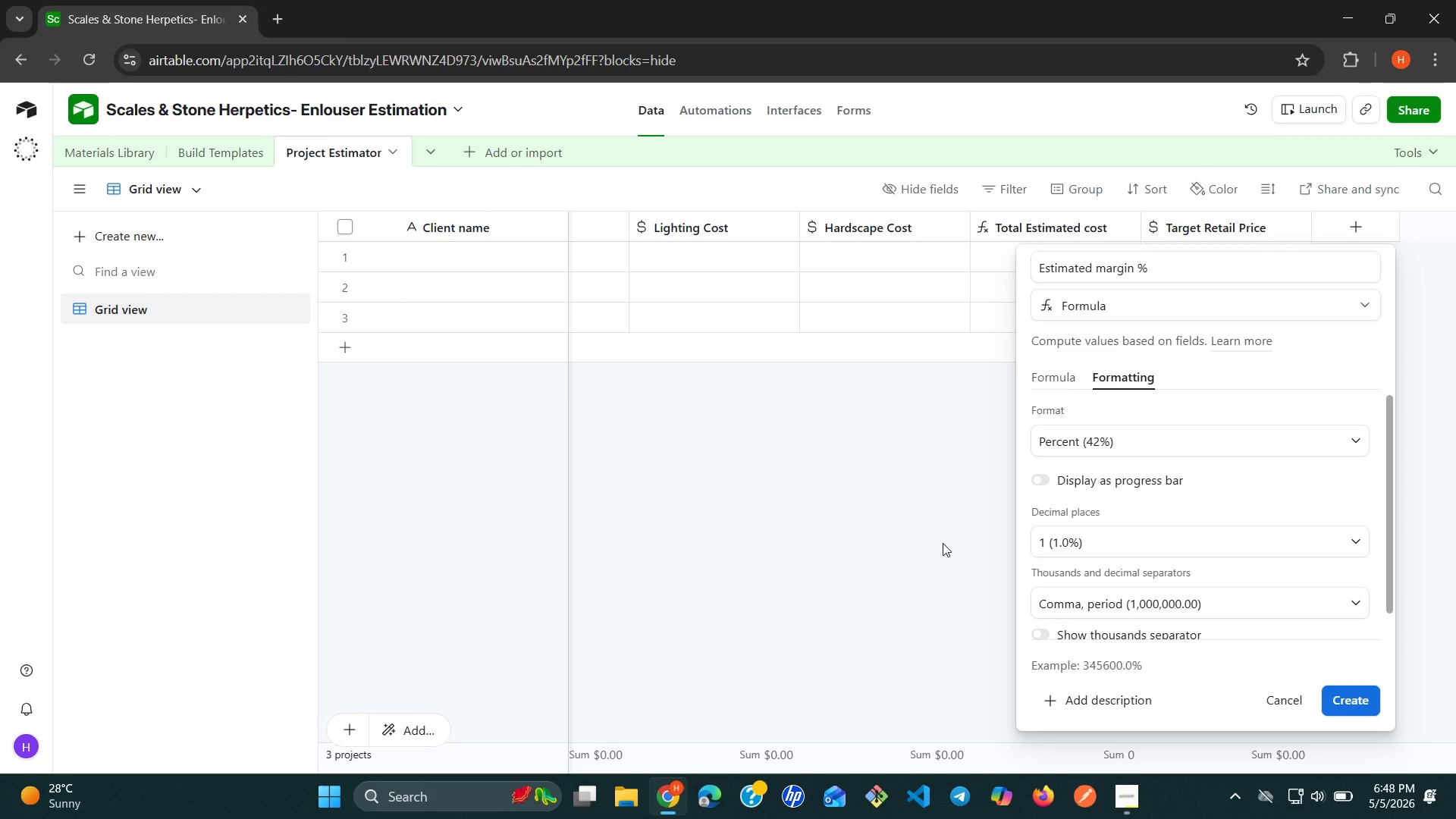 
wait(8.89)
 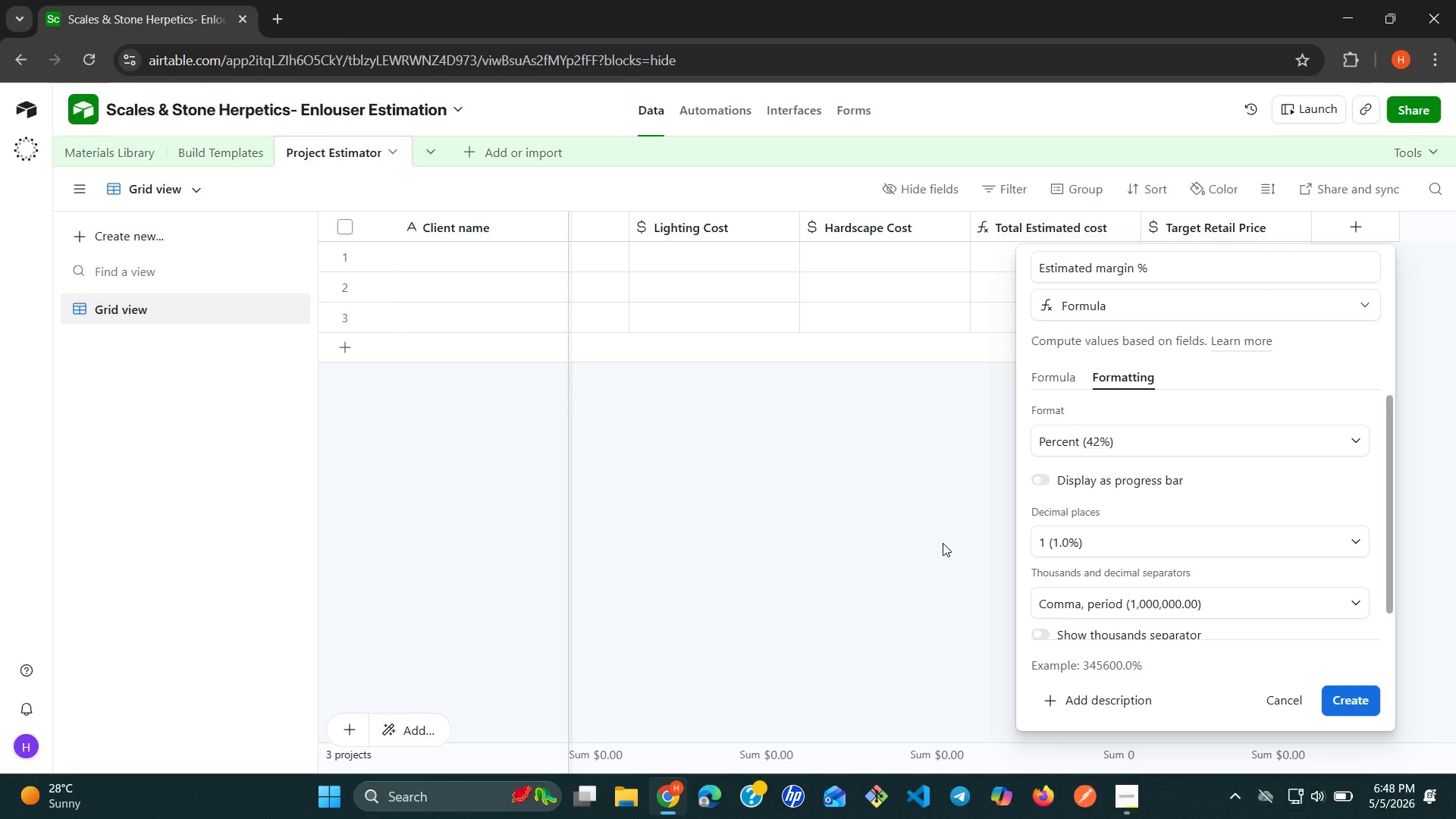 
left_click([1122, 231])
 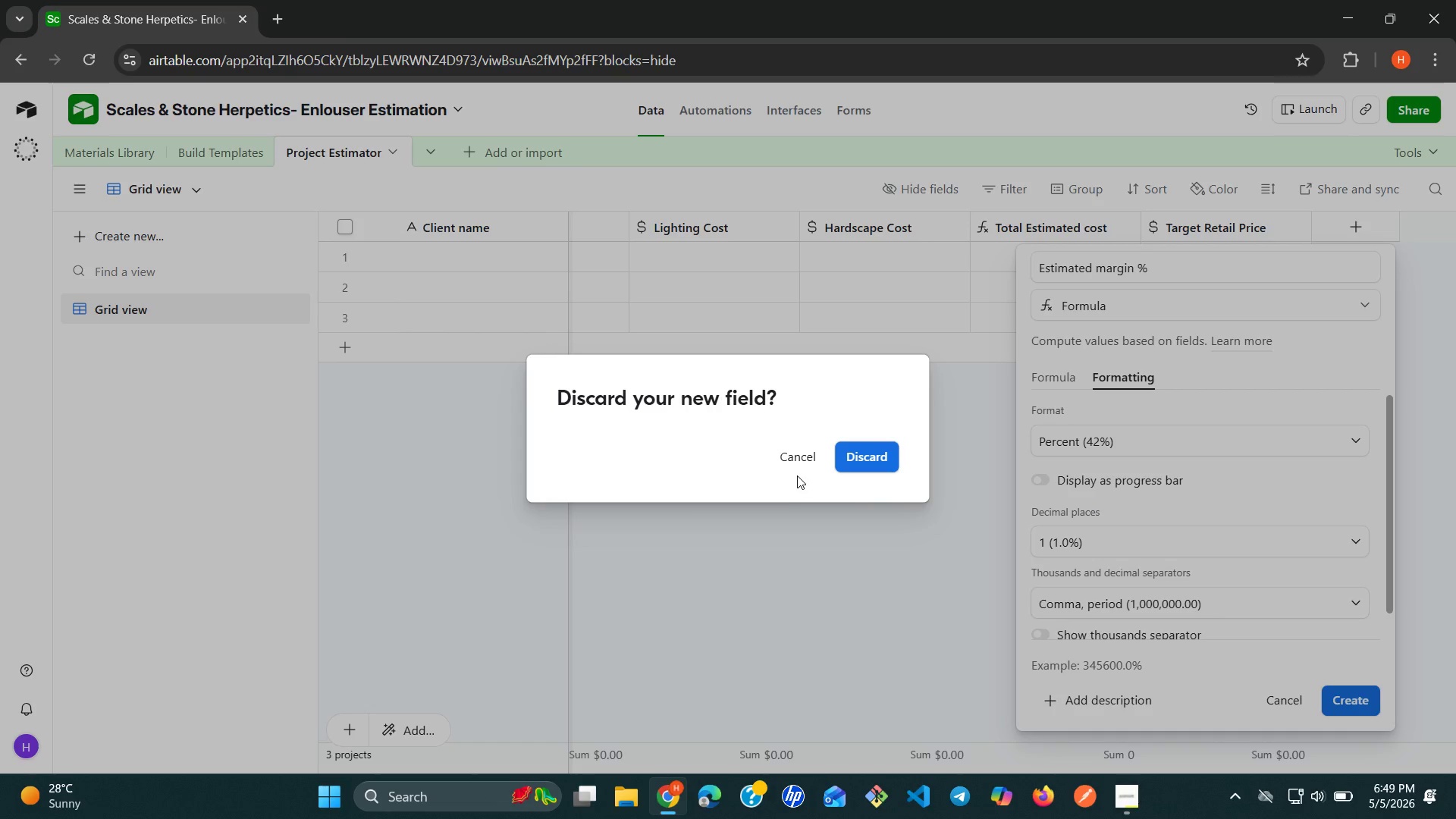 
left_click([791, 469])
 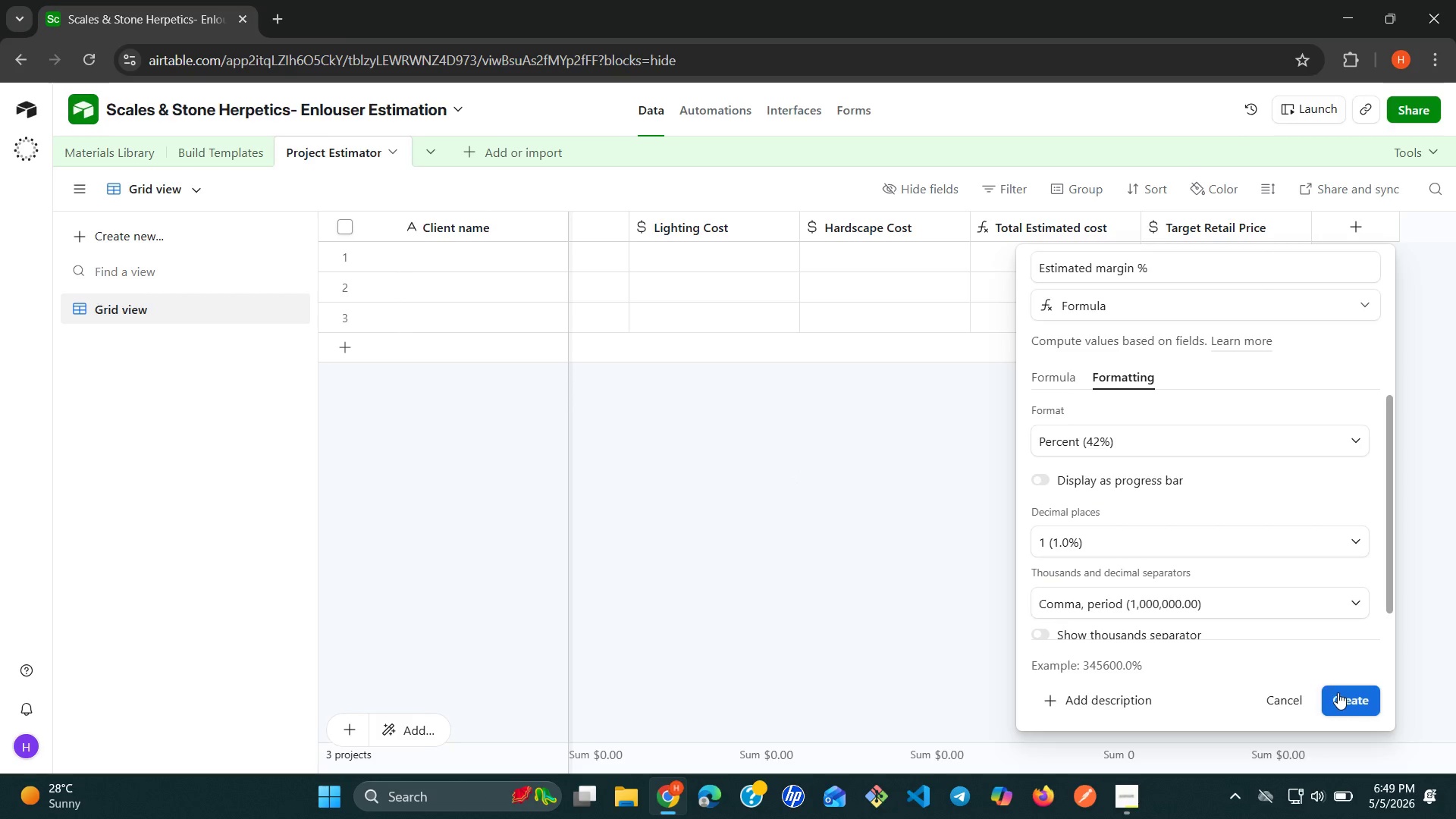 
left_click([1340, 699])
 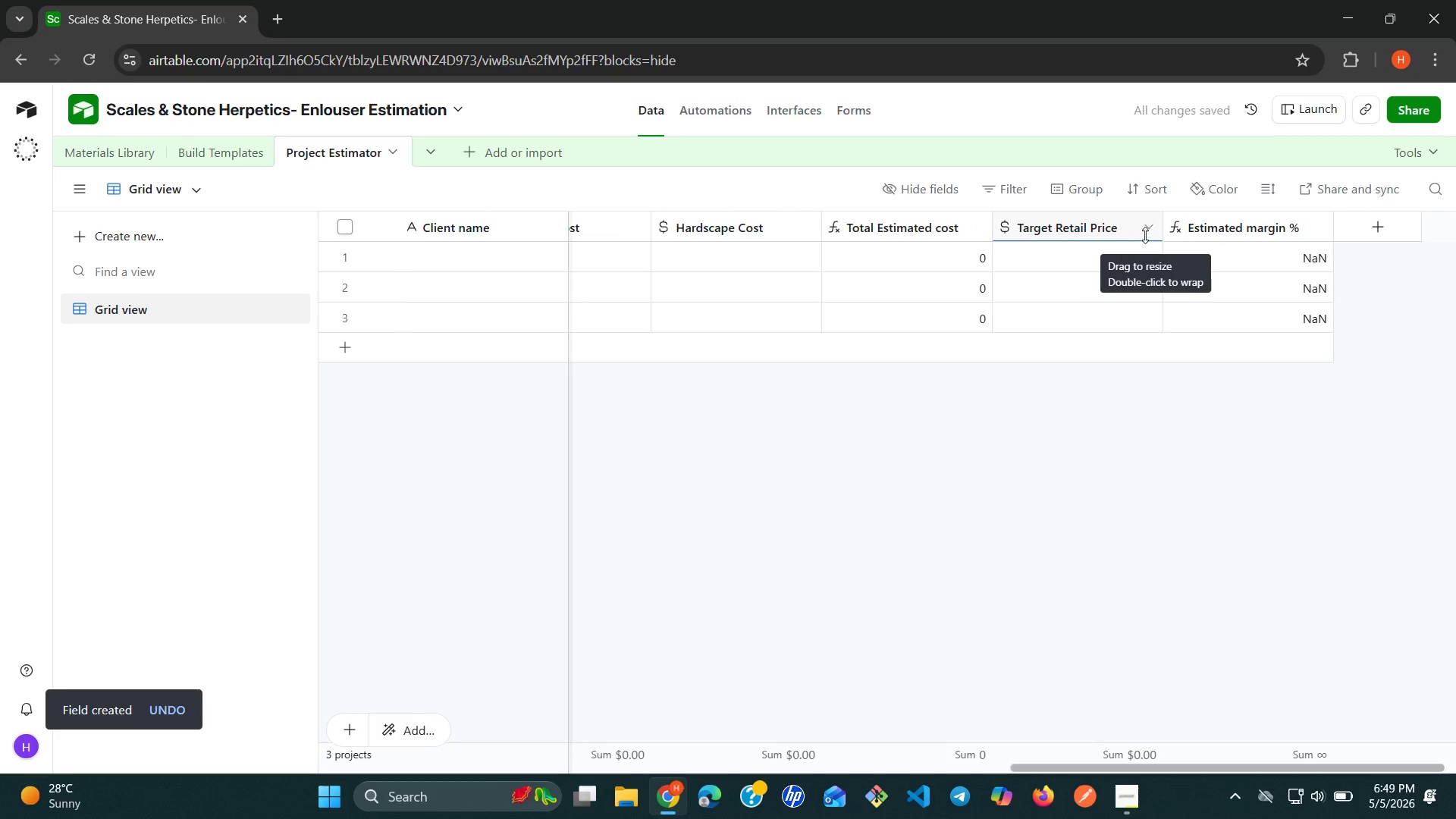 
wait(6.33)
 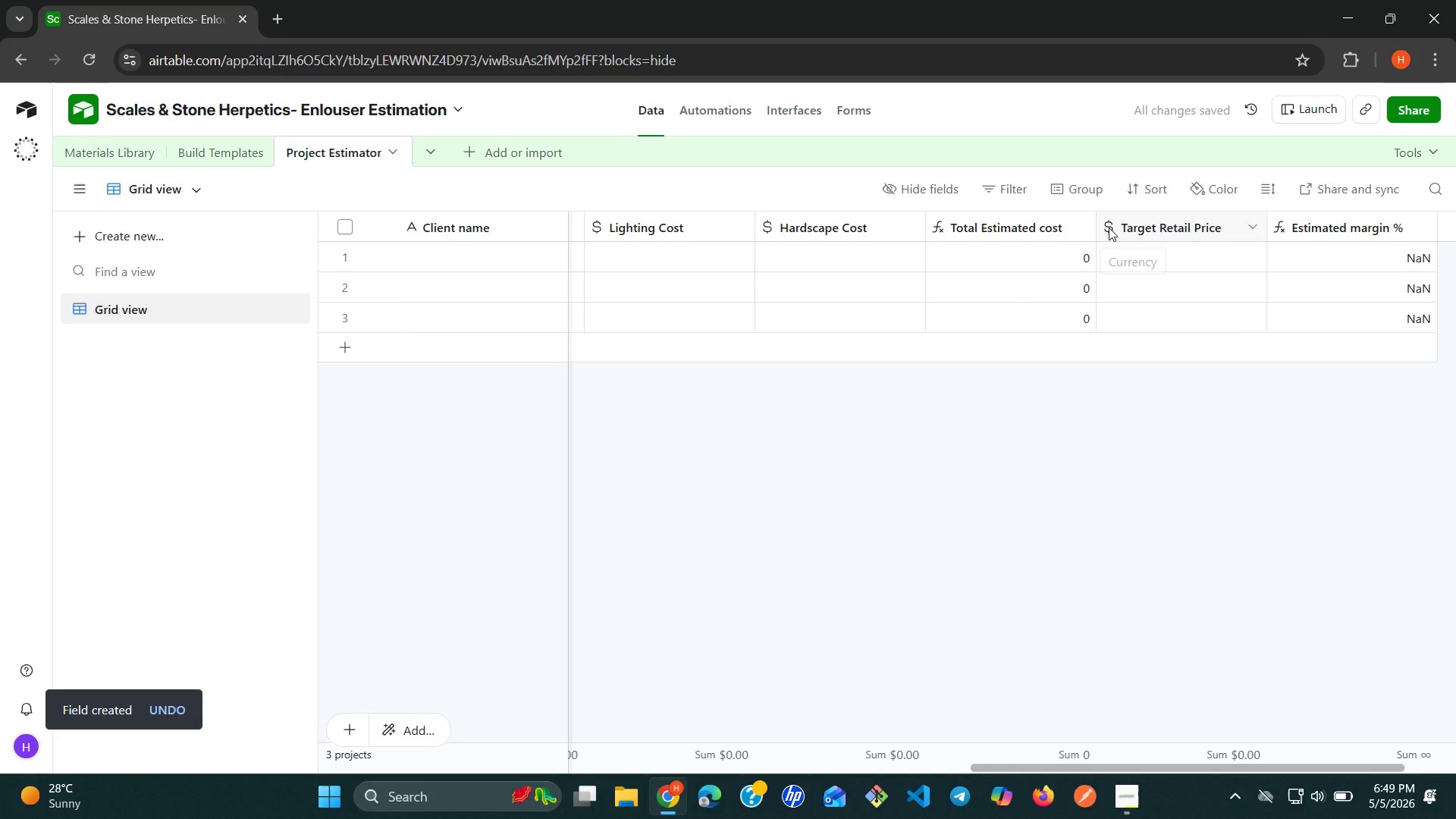 
left_click([983, 228])
 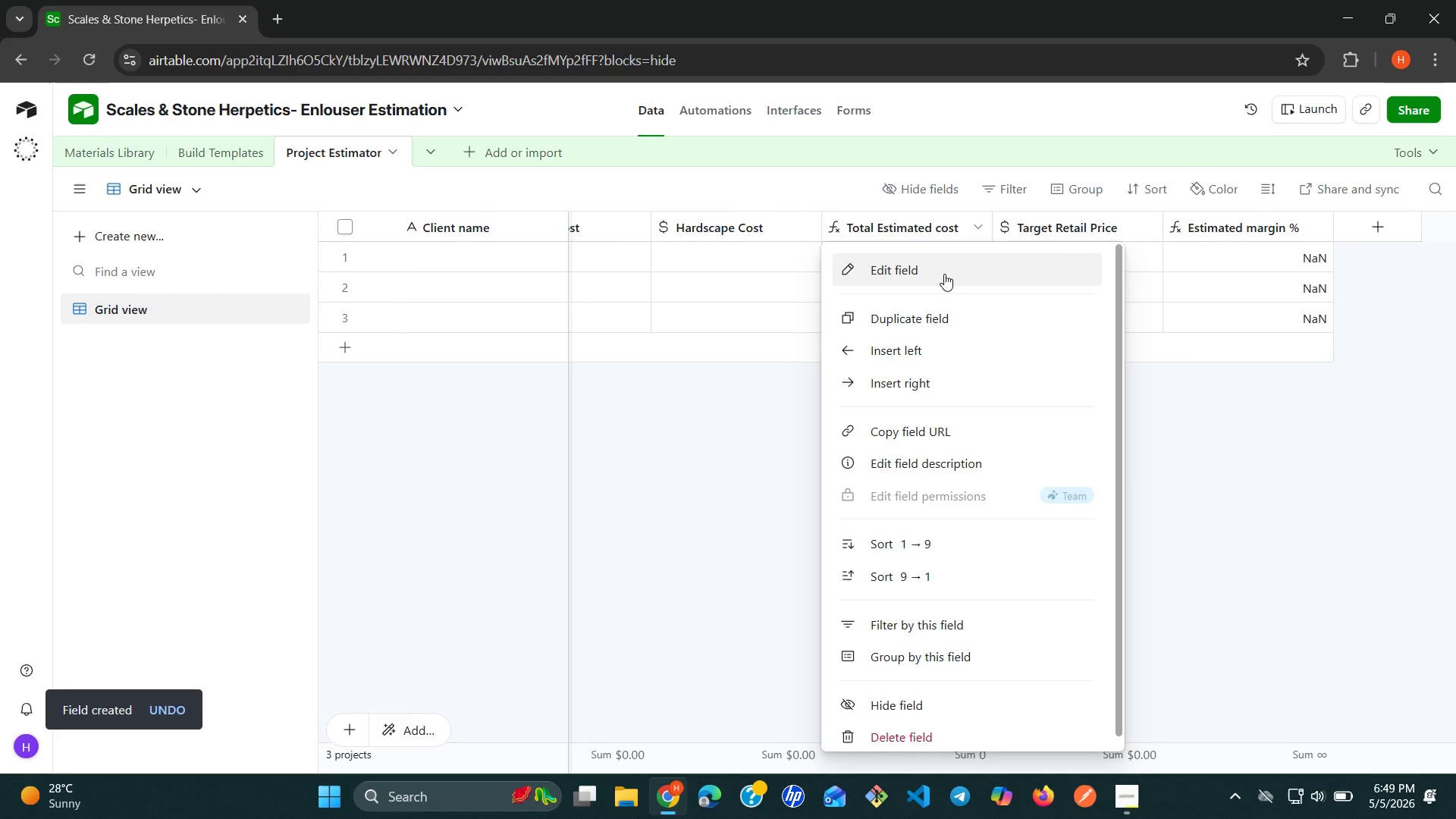 
left_click([943, 275])
 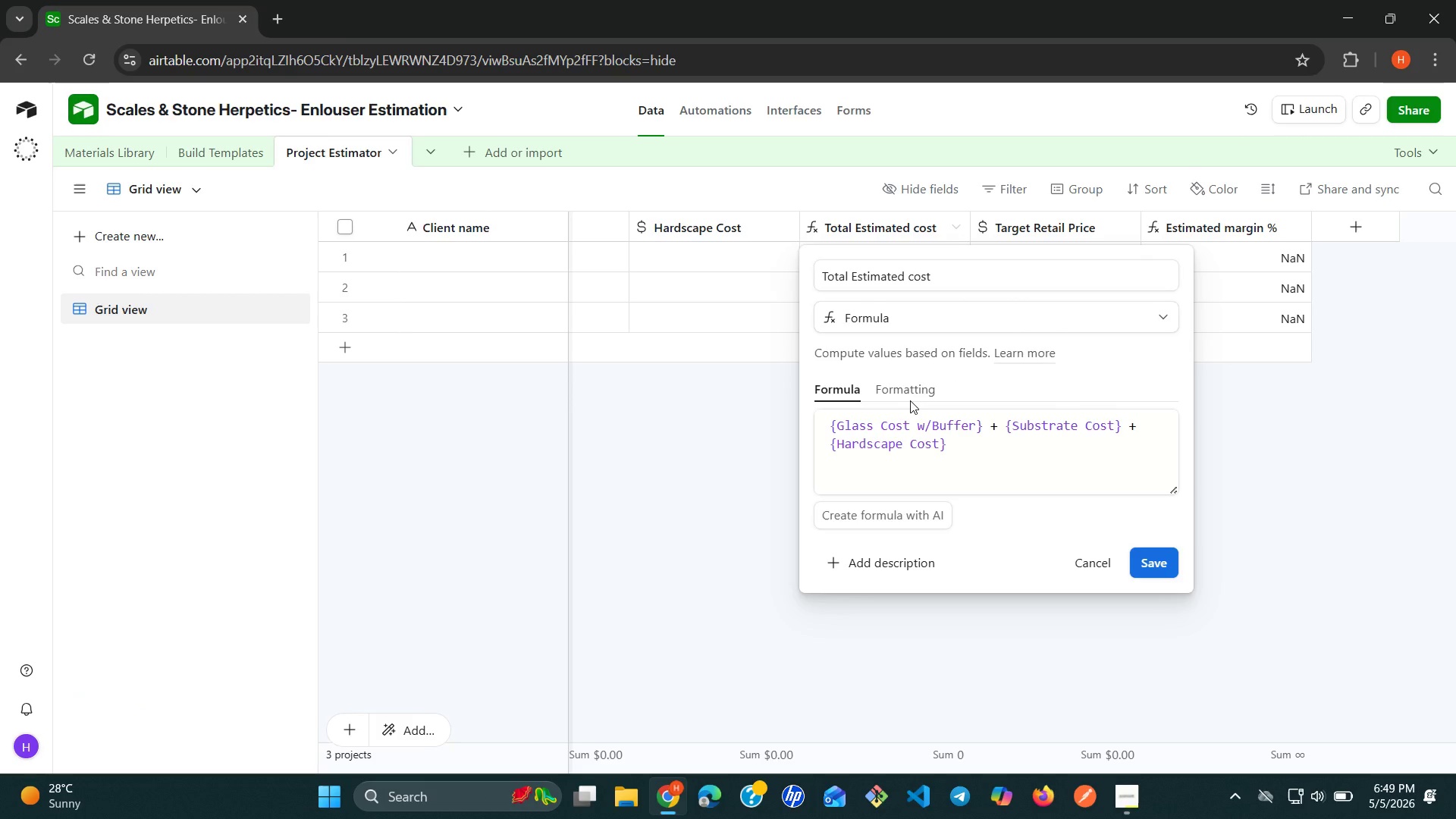 
left_click([908, 399])
 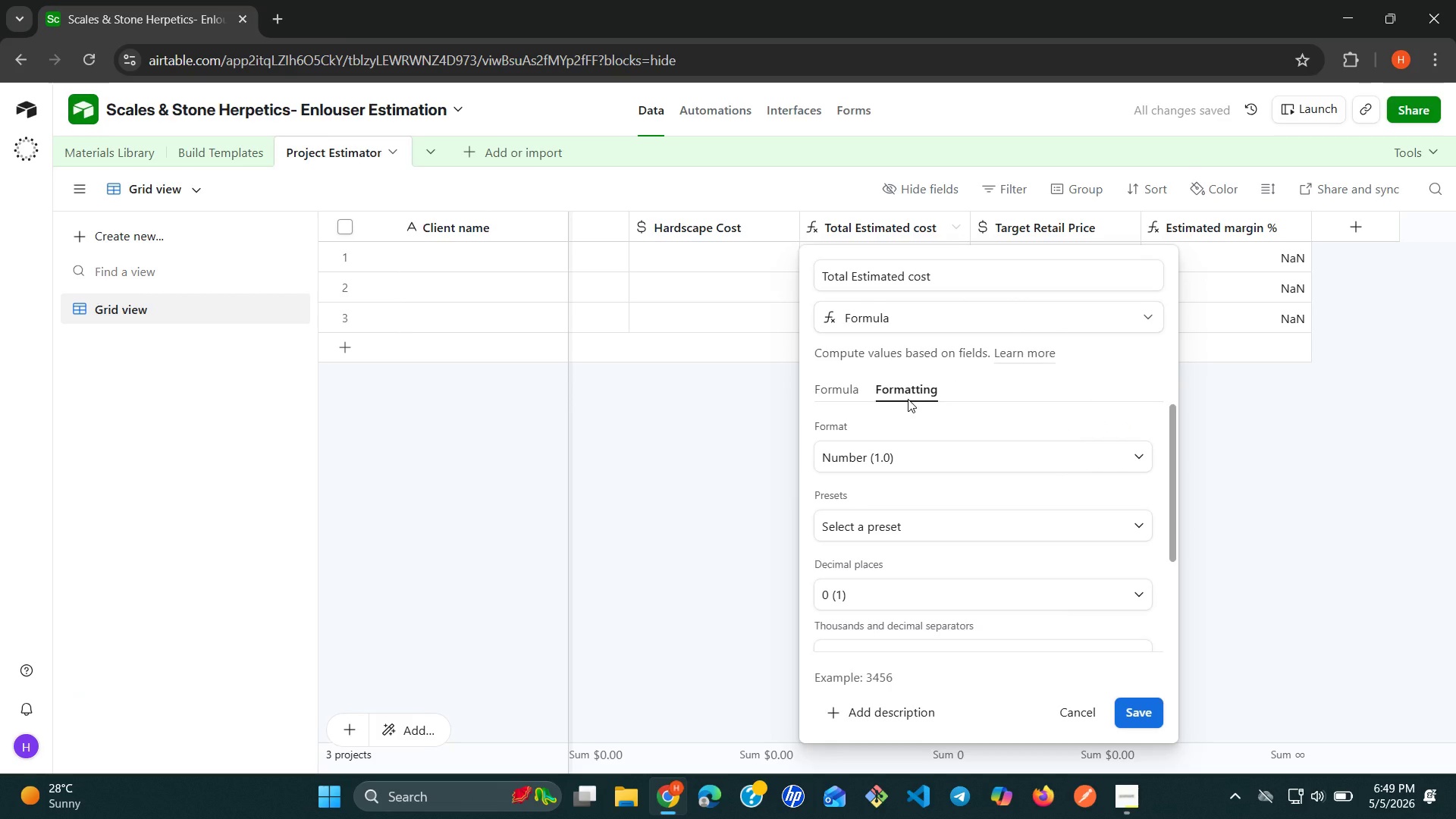 
wait(7.12)
 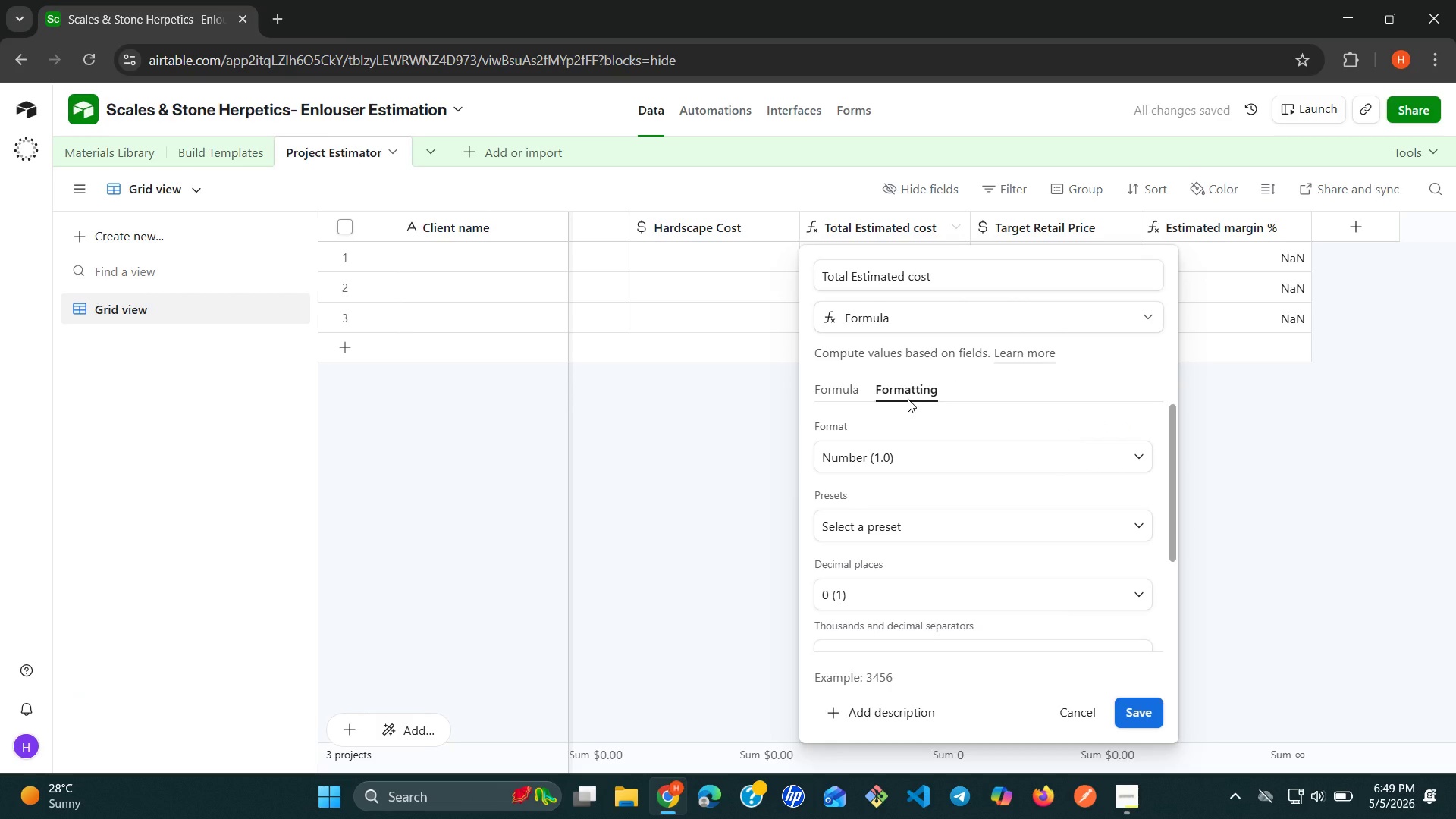 
left_click([908, 399])
 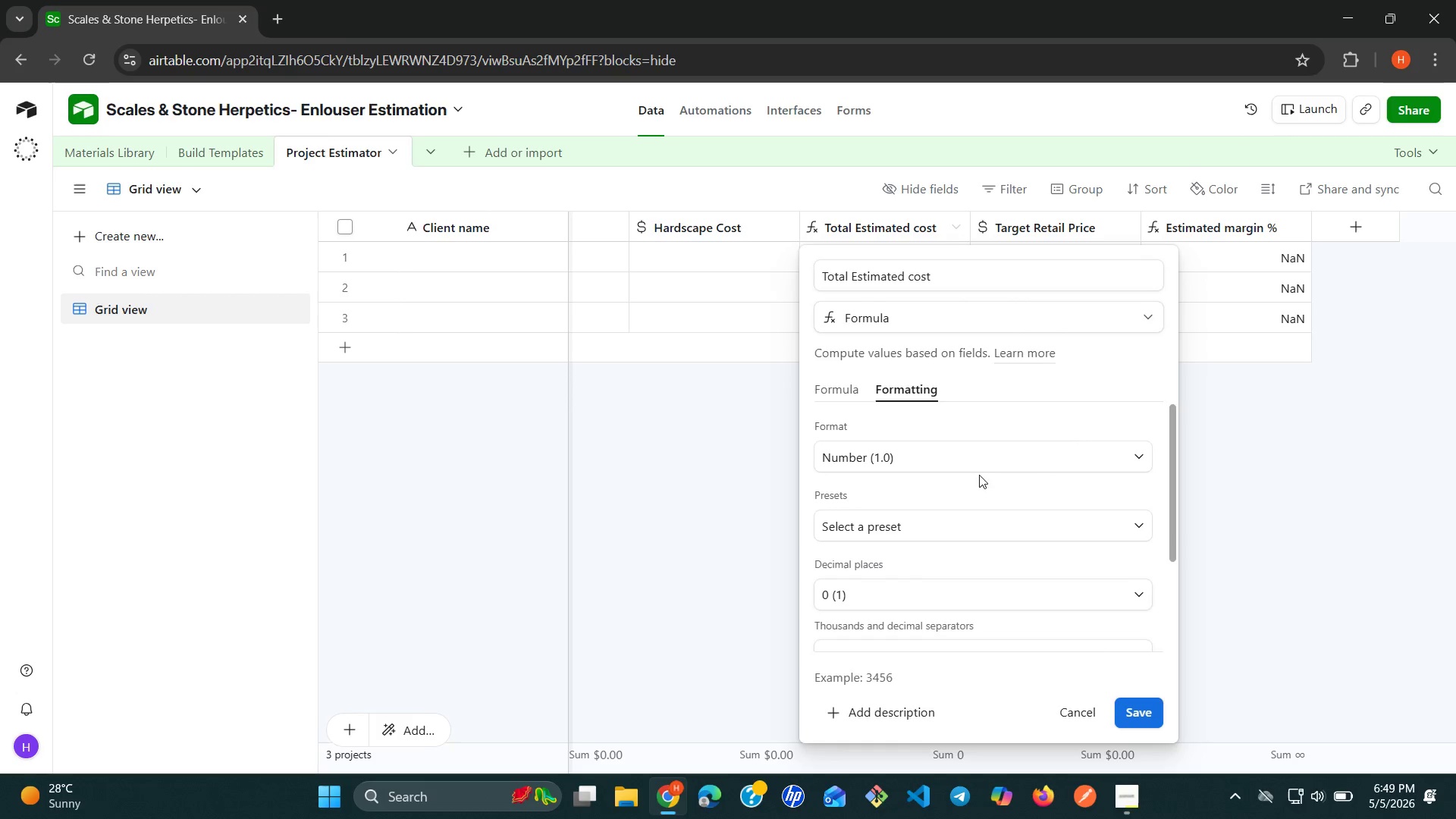 
left_click([1141, 454])
 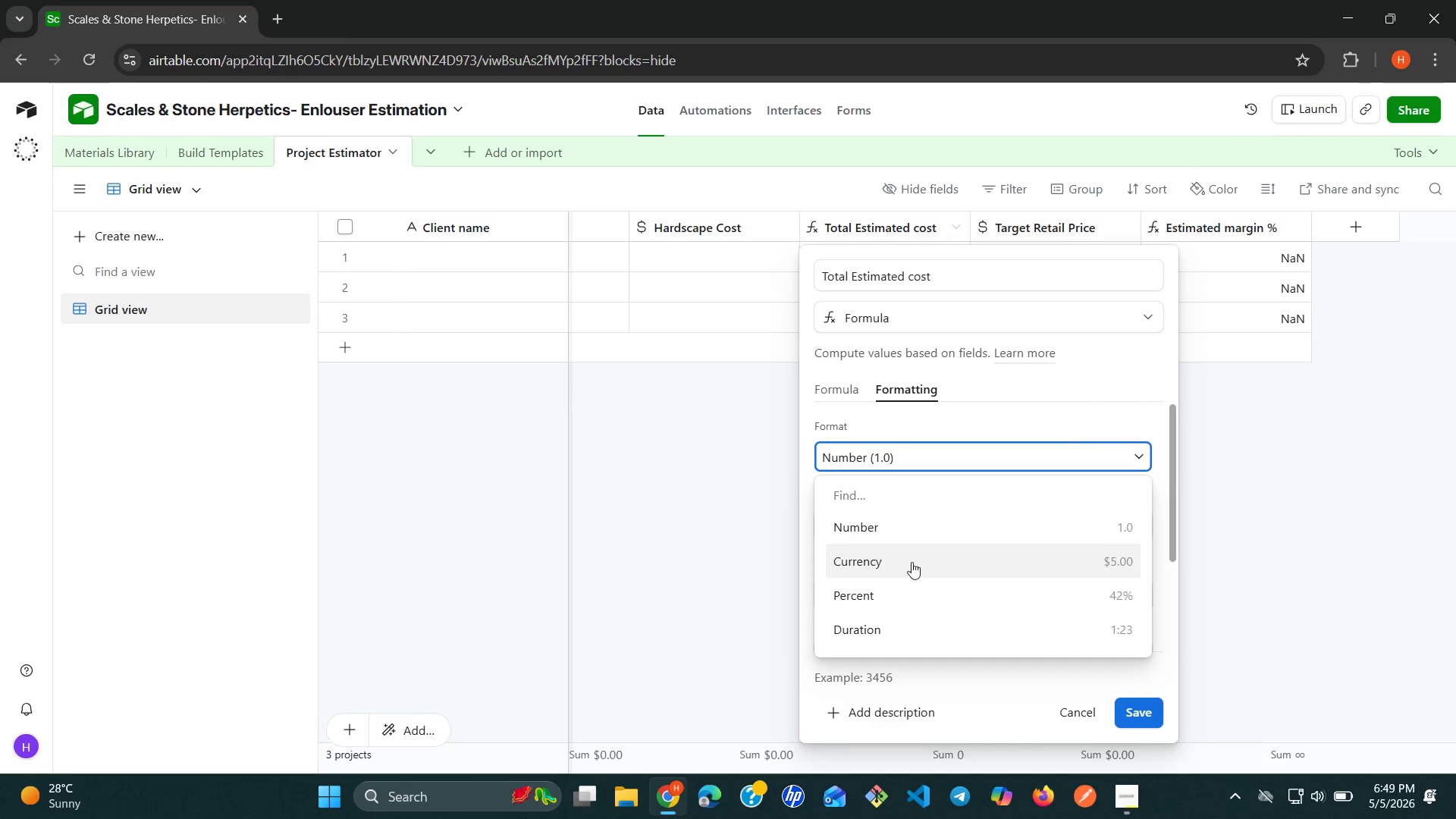 
left_click([896, 562])
 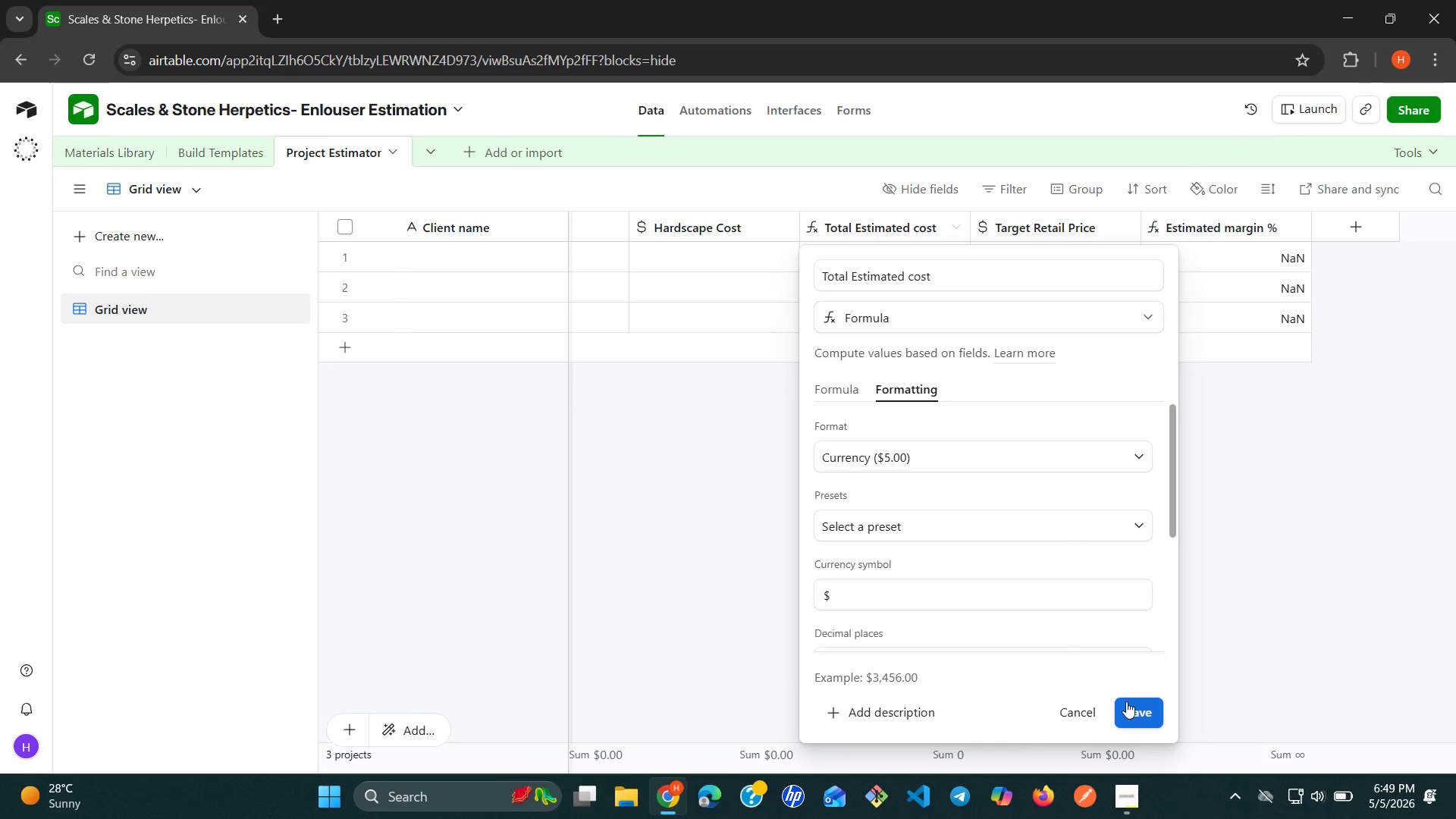 
left_click([1127, 705])
 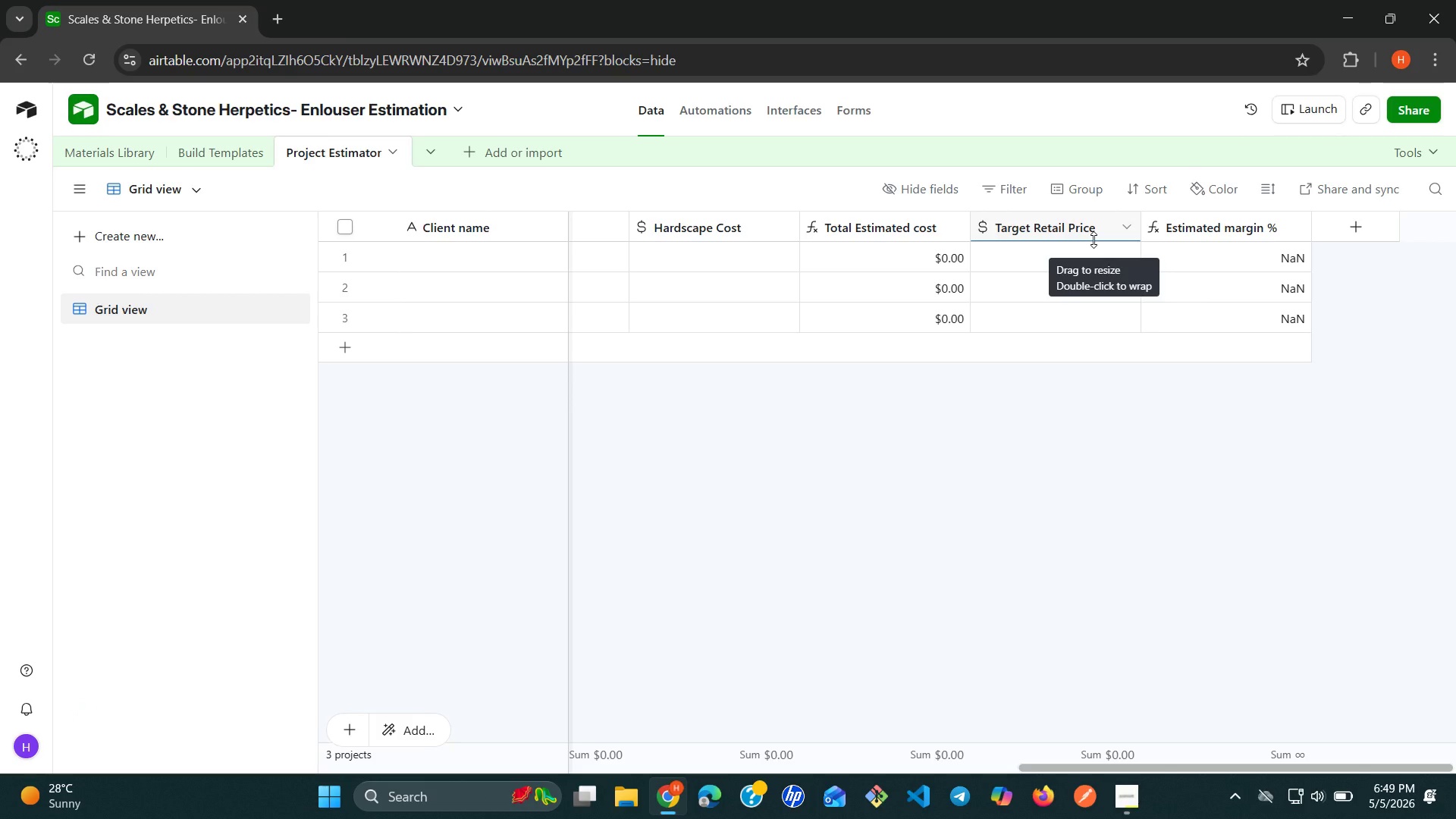 
wait(31.64)
 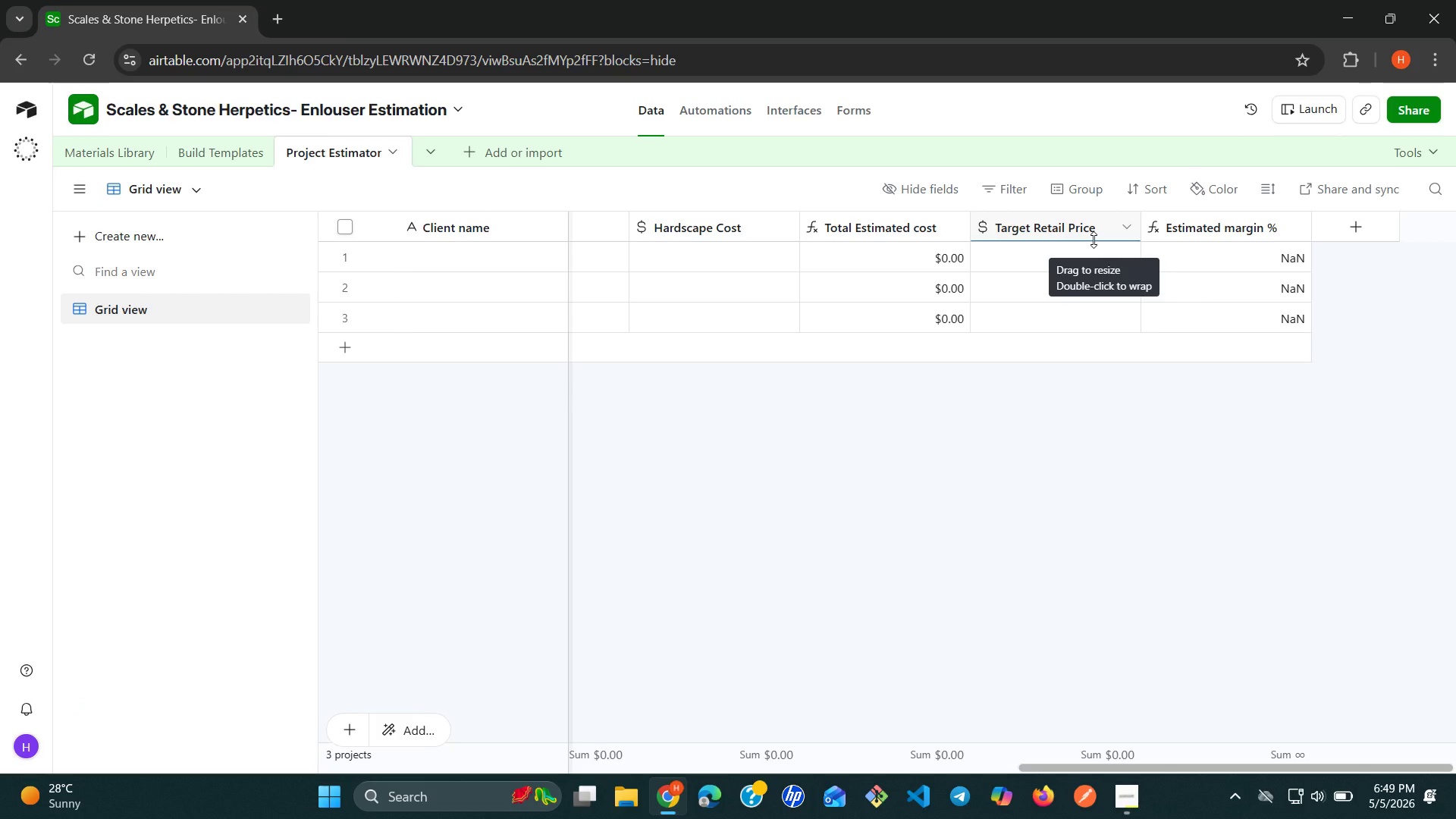 
left_click([1364, 223])
 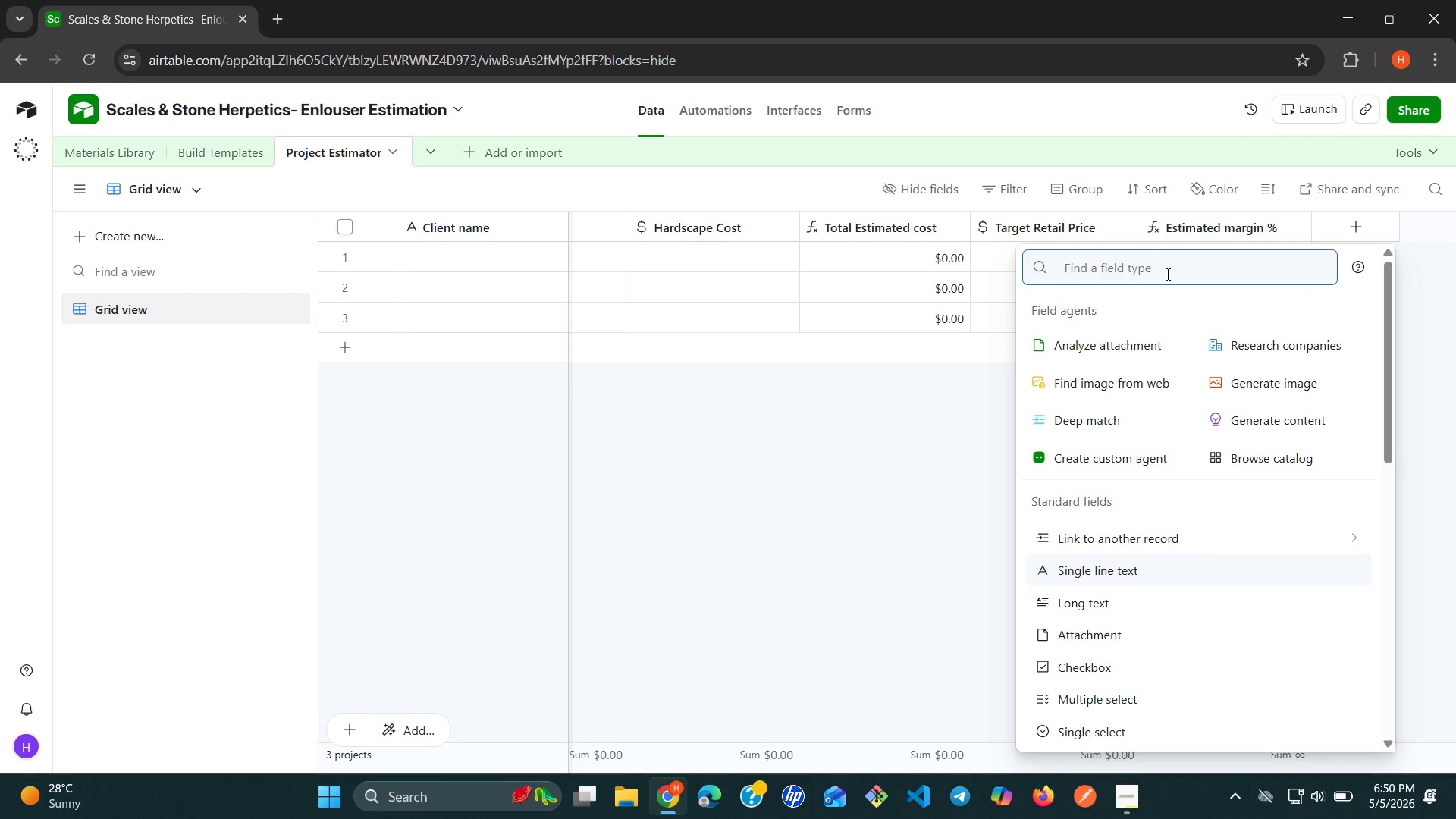 
type(si)
 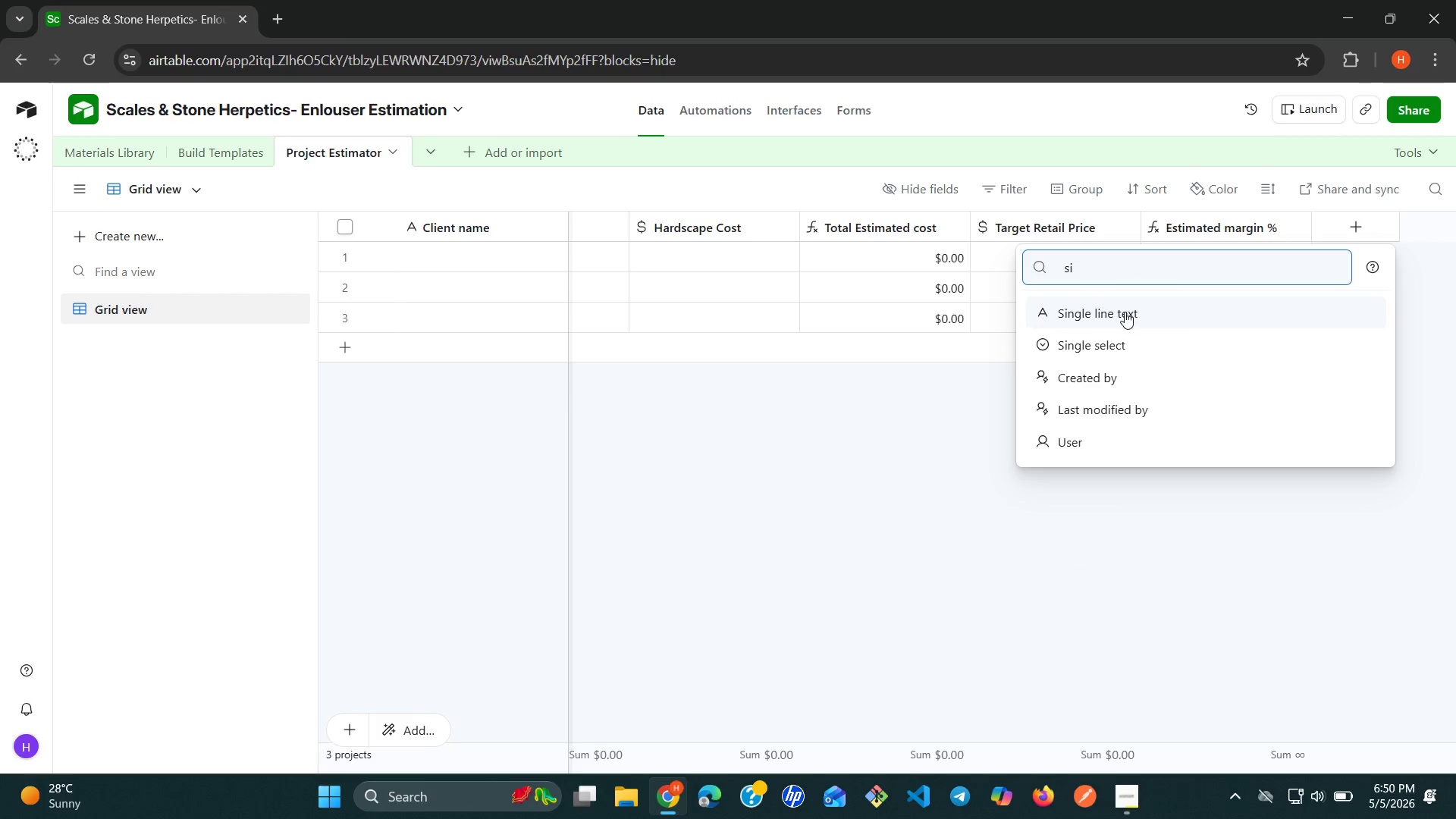 
left_click([1122, 313])
 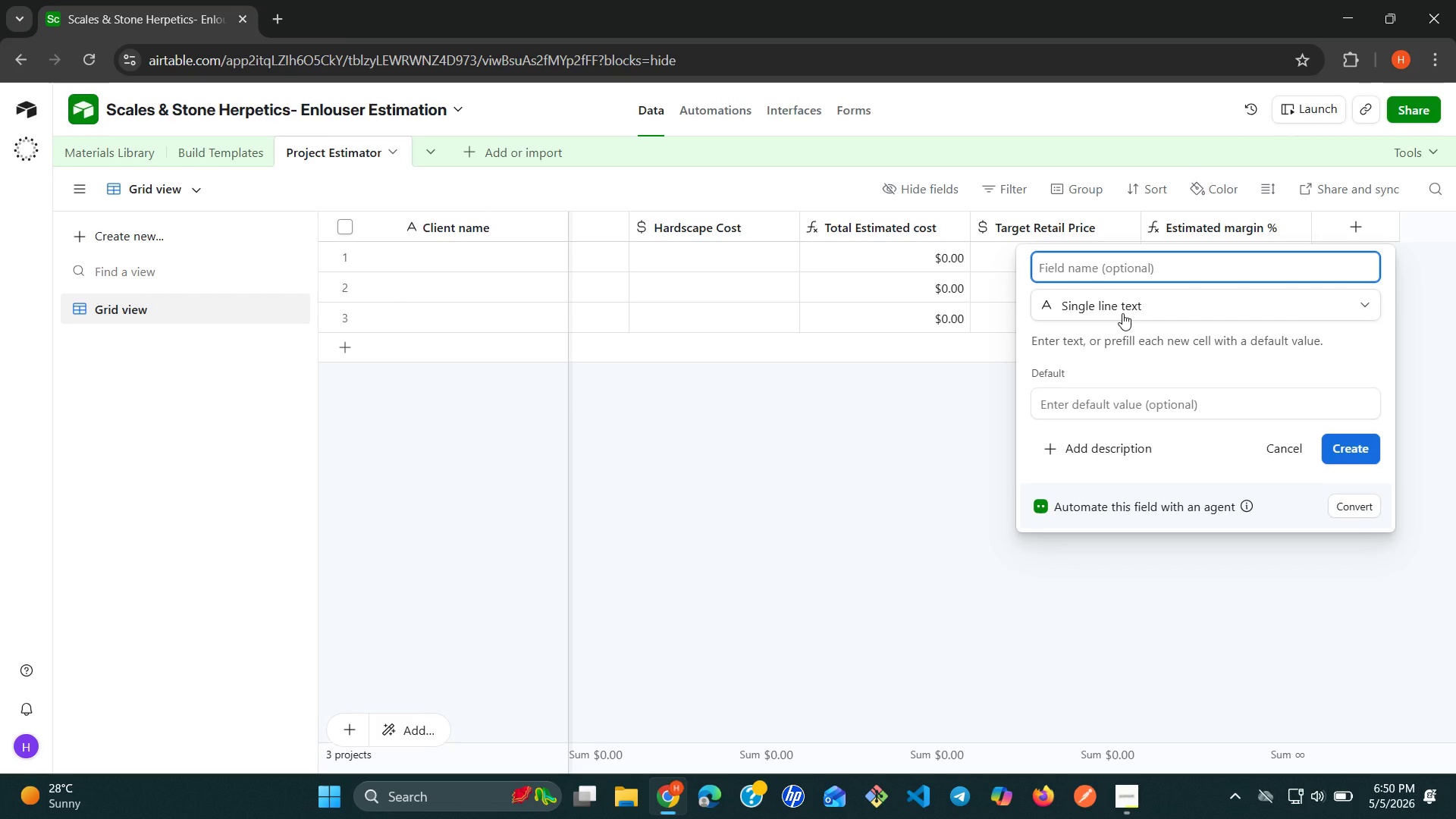 
left_click([1147, 312])
 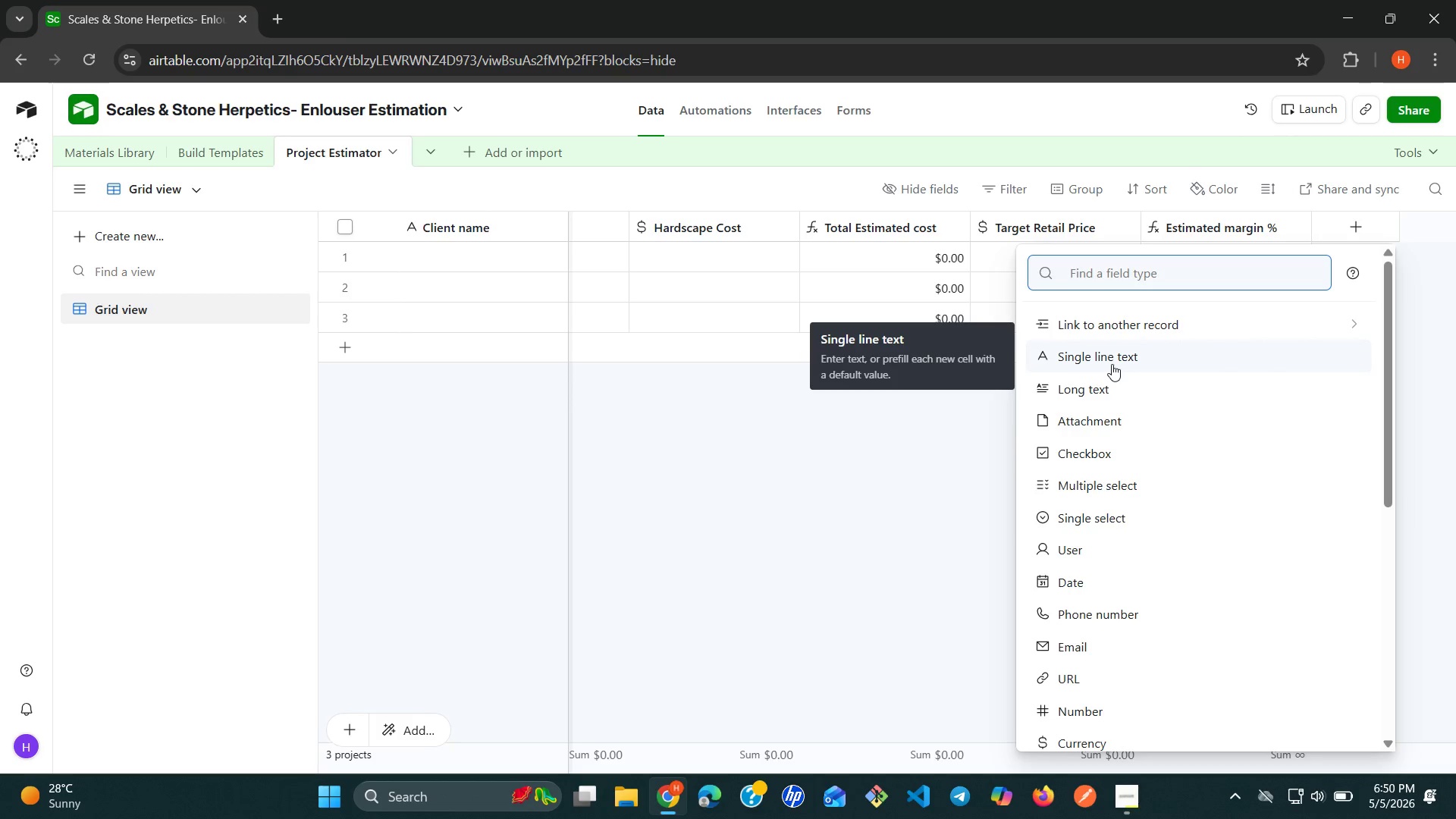 
type(si)
 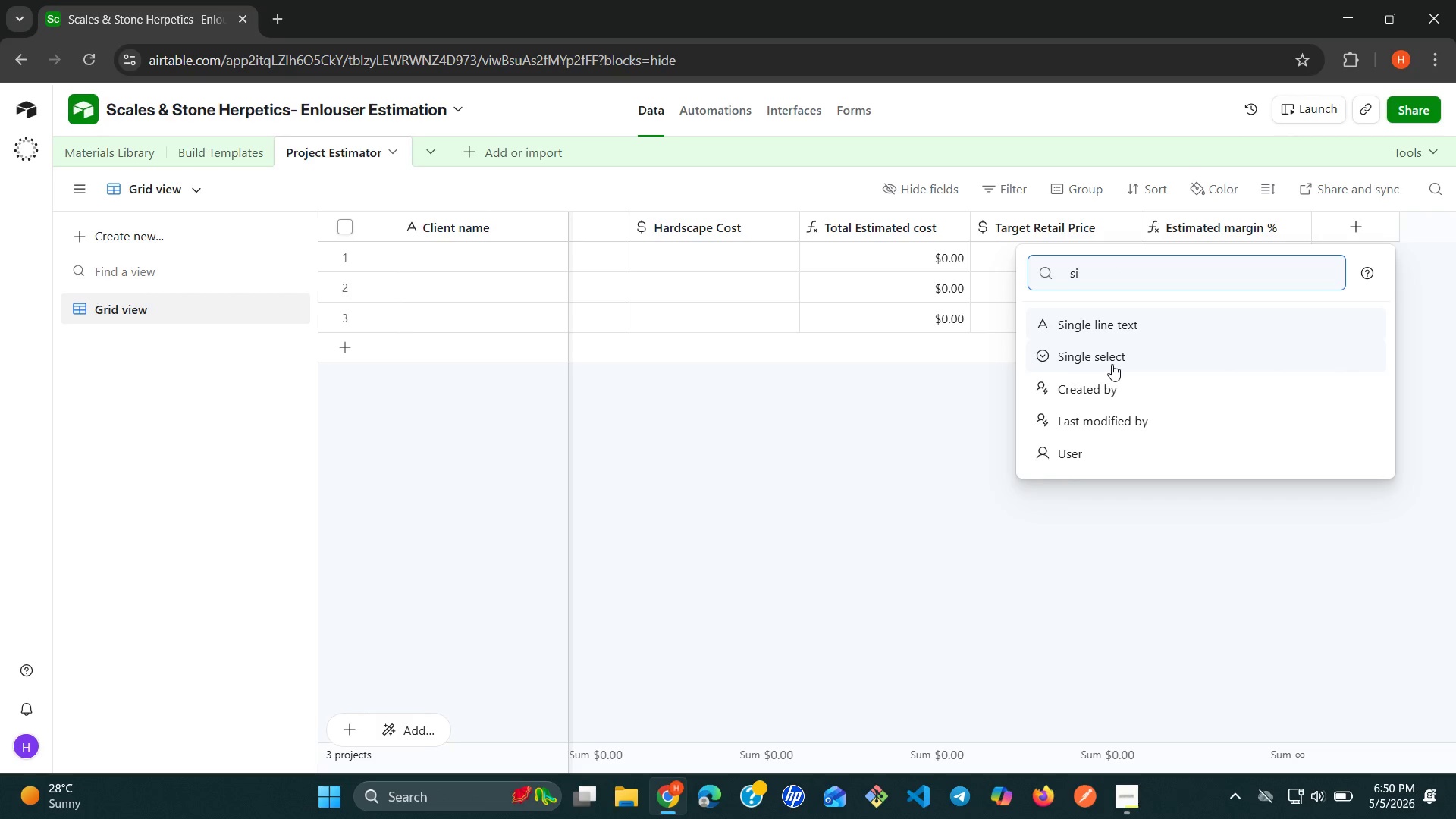 
left_click([1112, 364])
 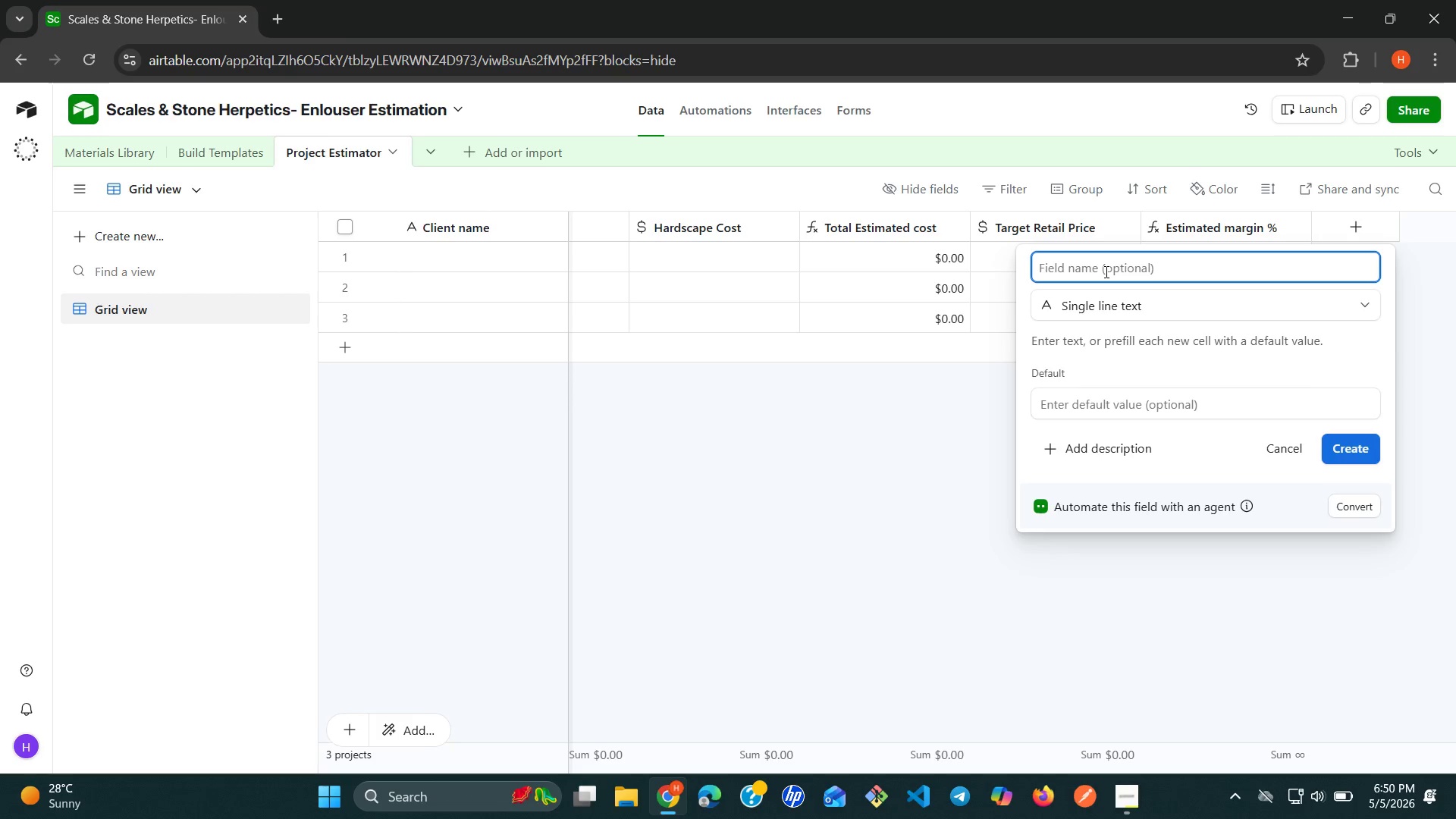 
type(Margin Lar)
key(Backspace)
key(Backspace)
key(Backspace)
type(Alert)
 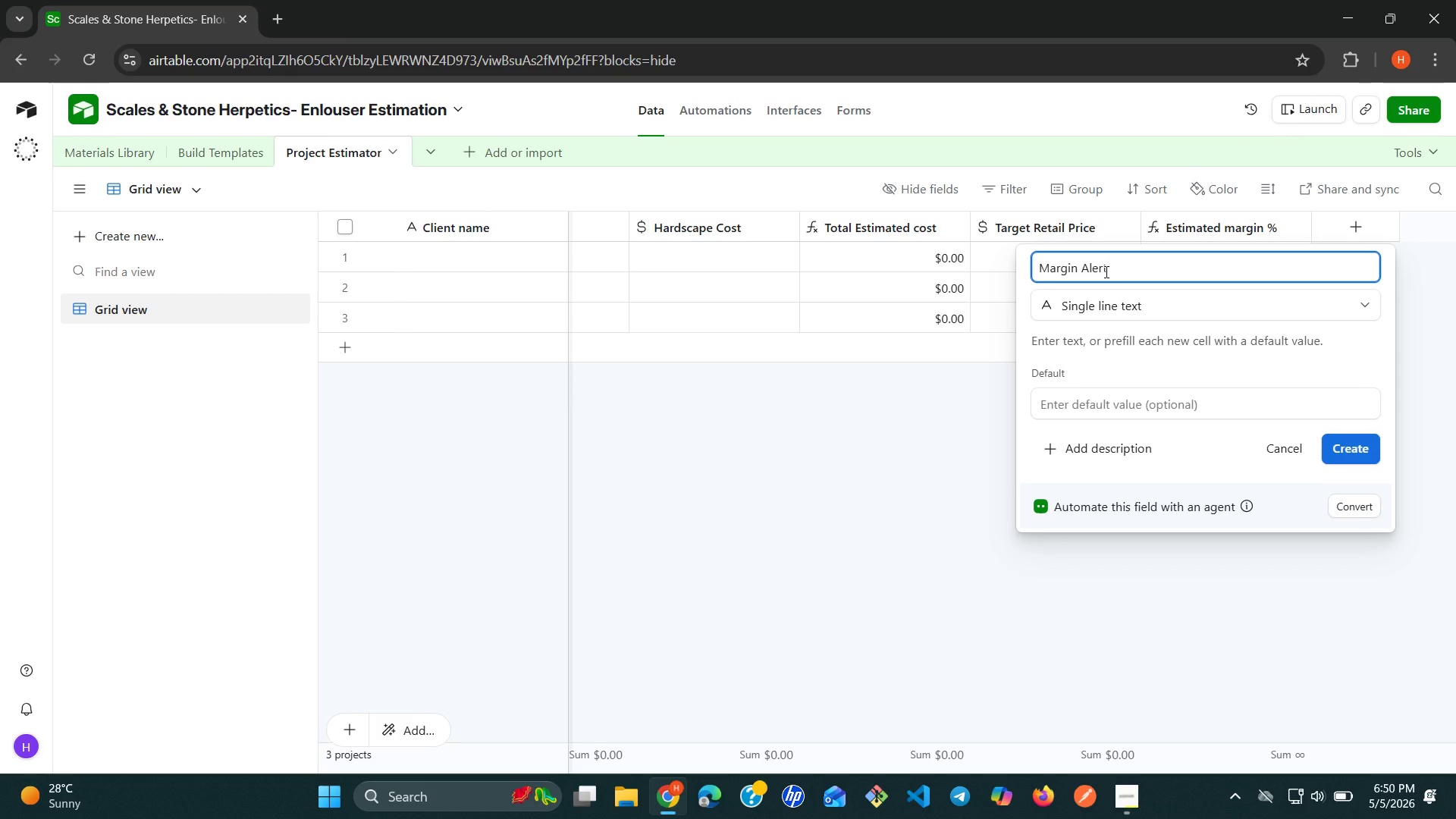 
wait(5.01)
 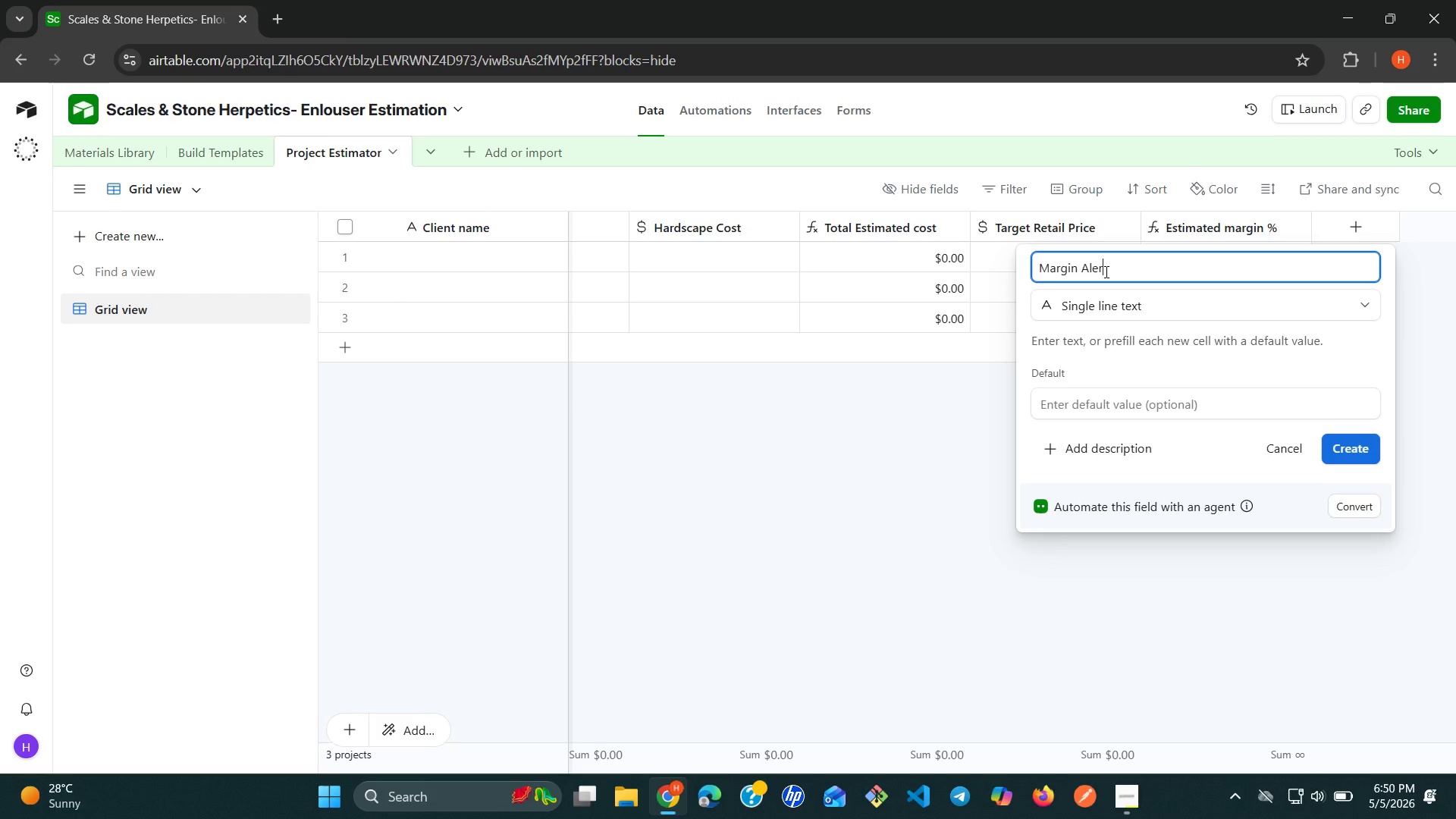 
left_click([1287, 313])
 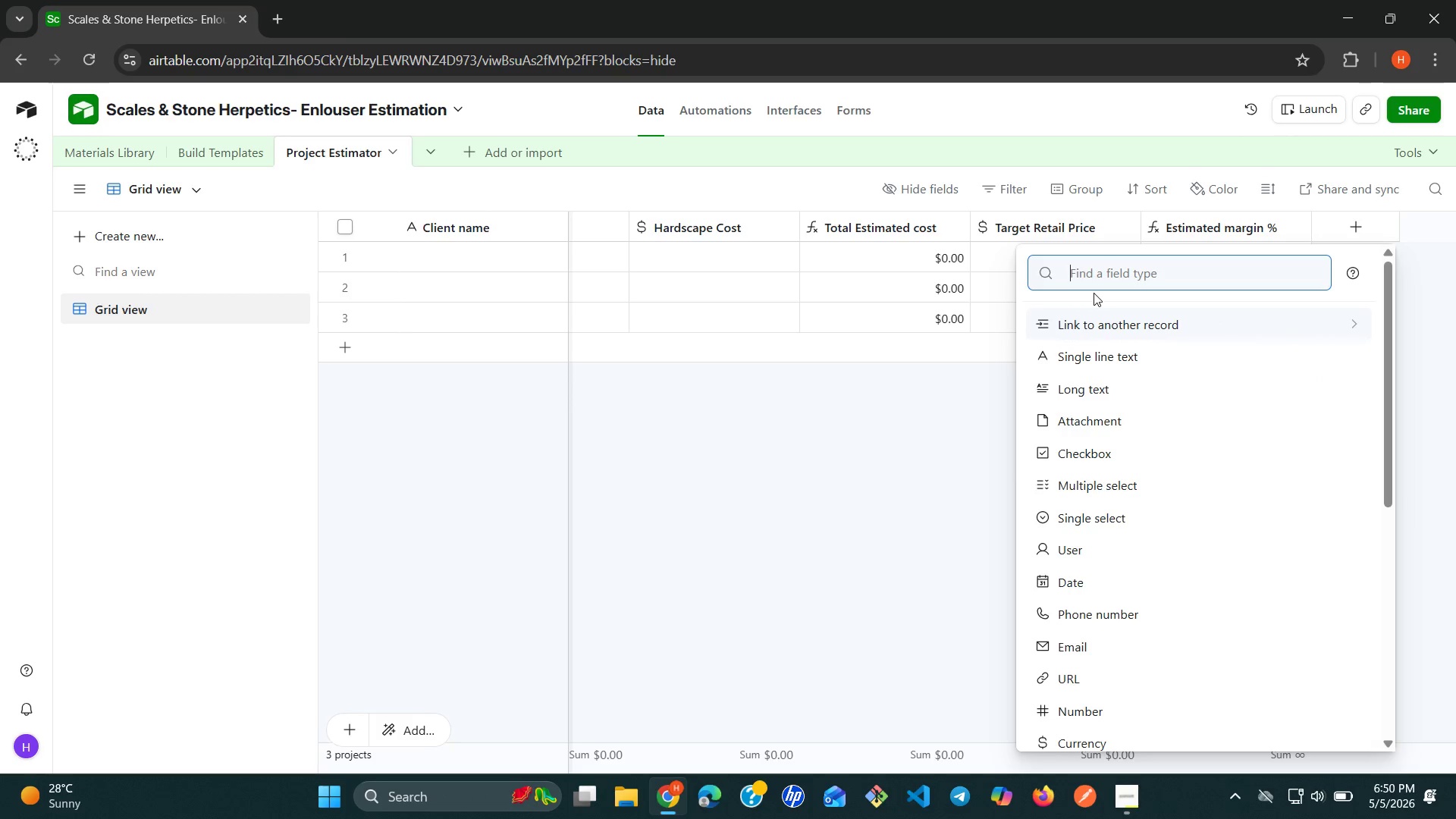 
key(S)
 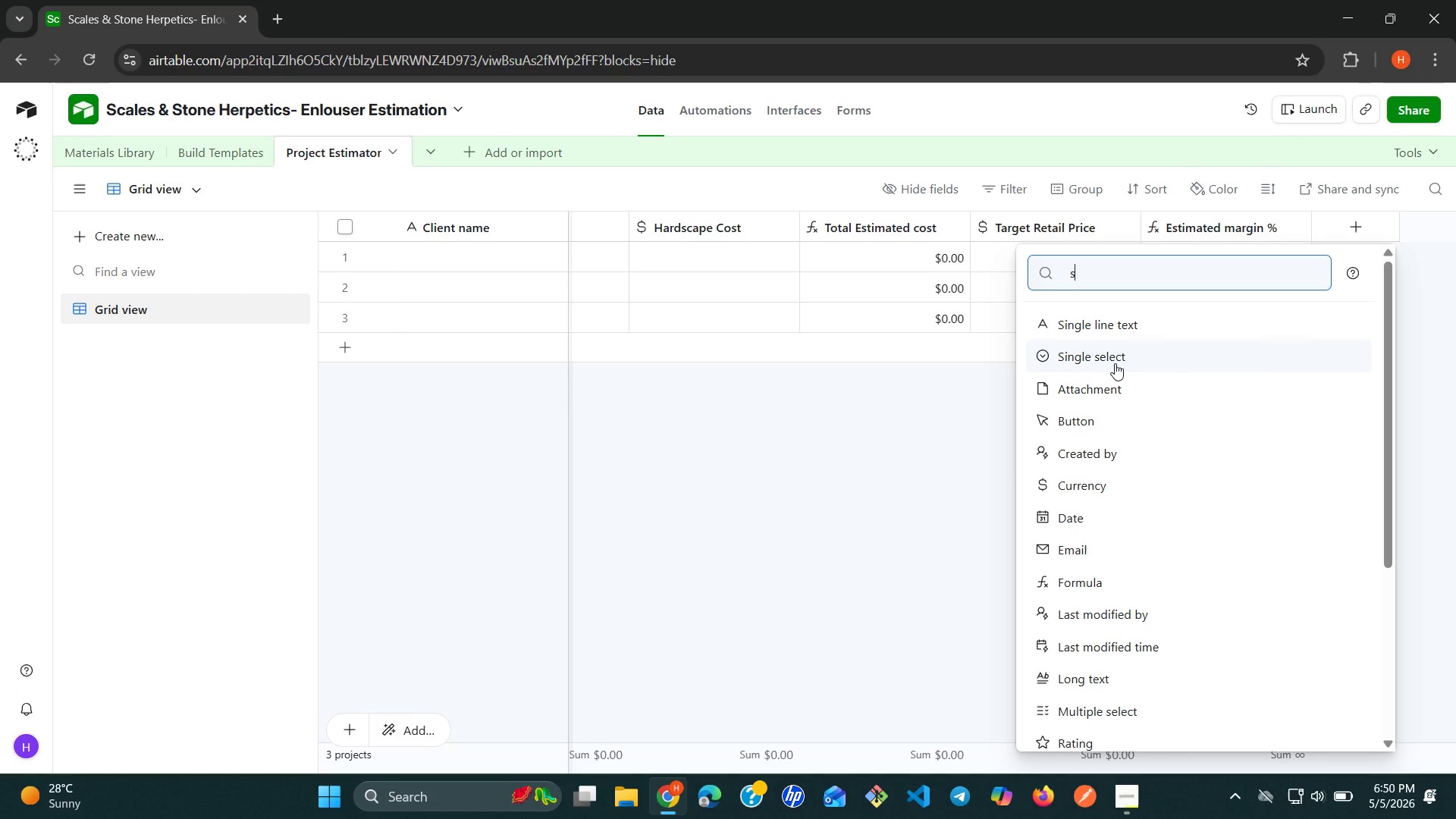 
left_click([1115, 364])
 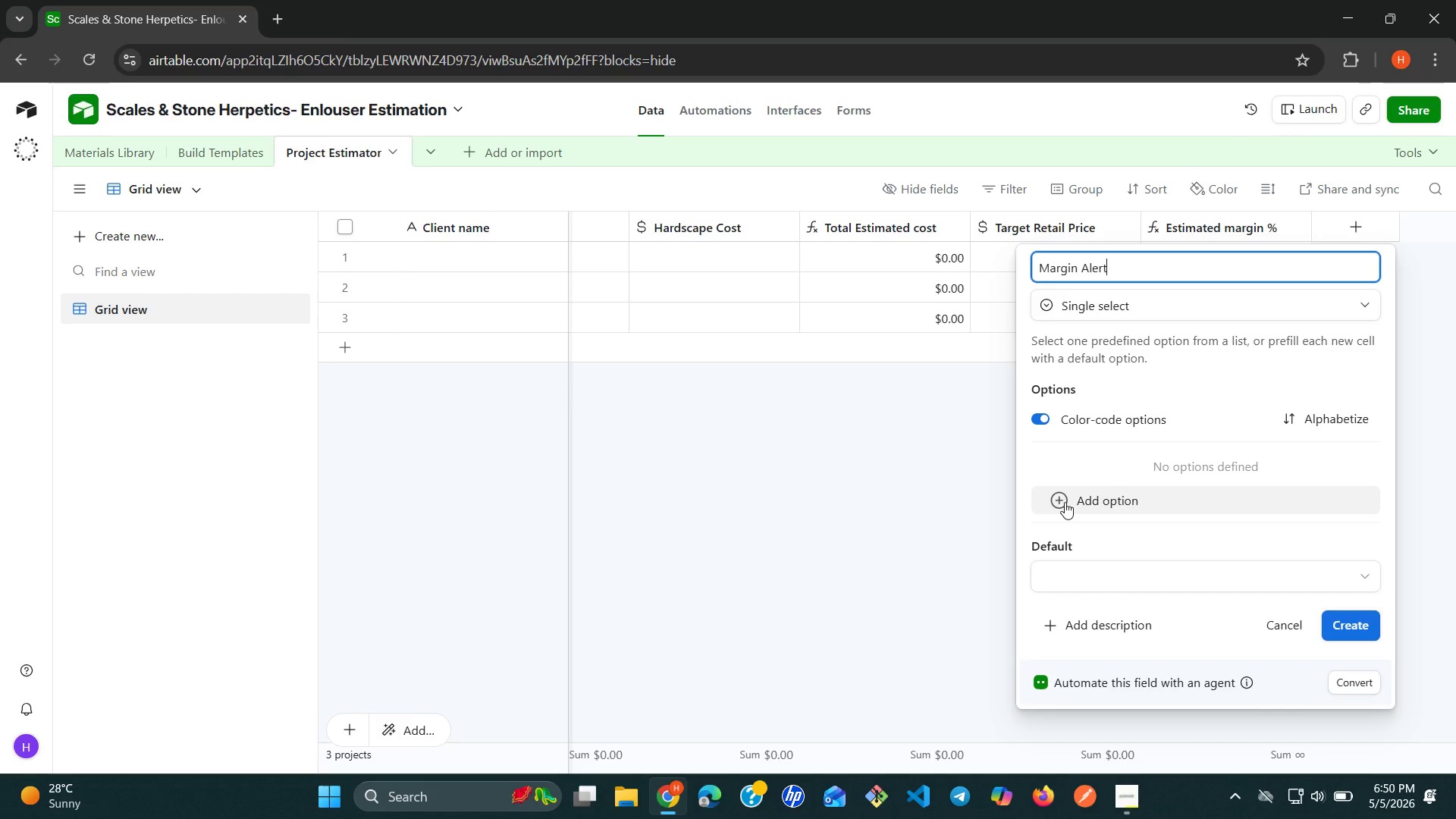 
left_click([1065, 502])
 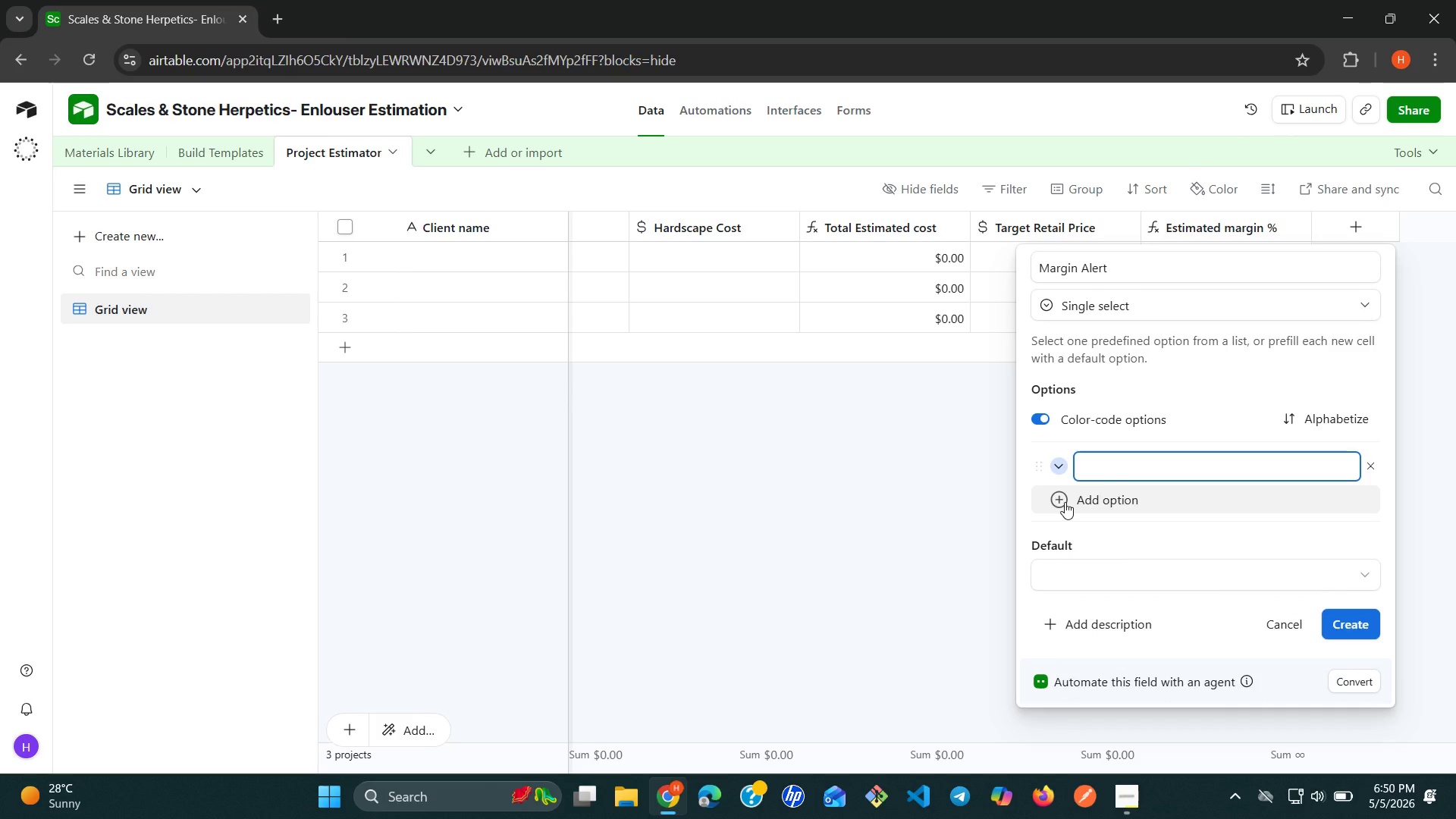 
type(Draft)
 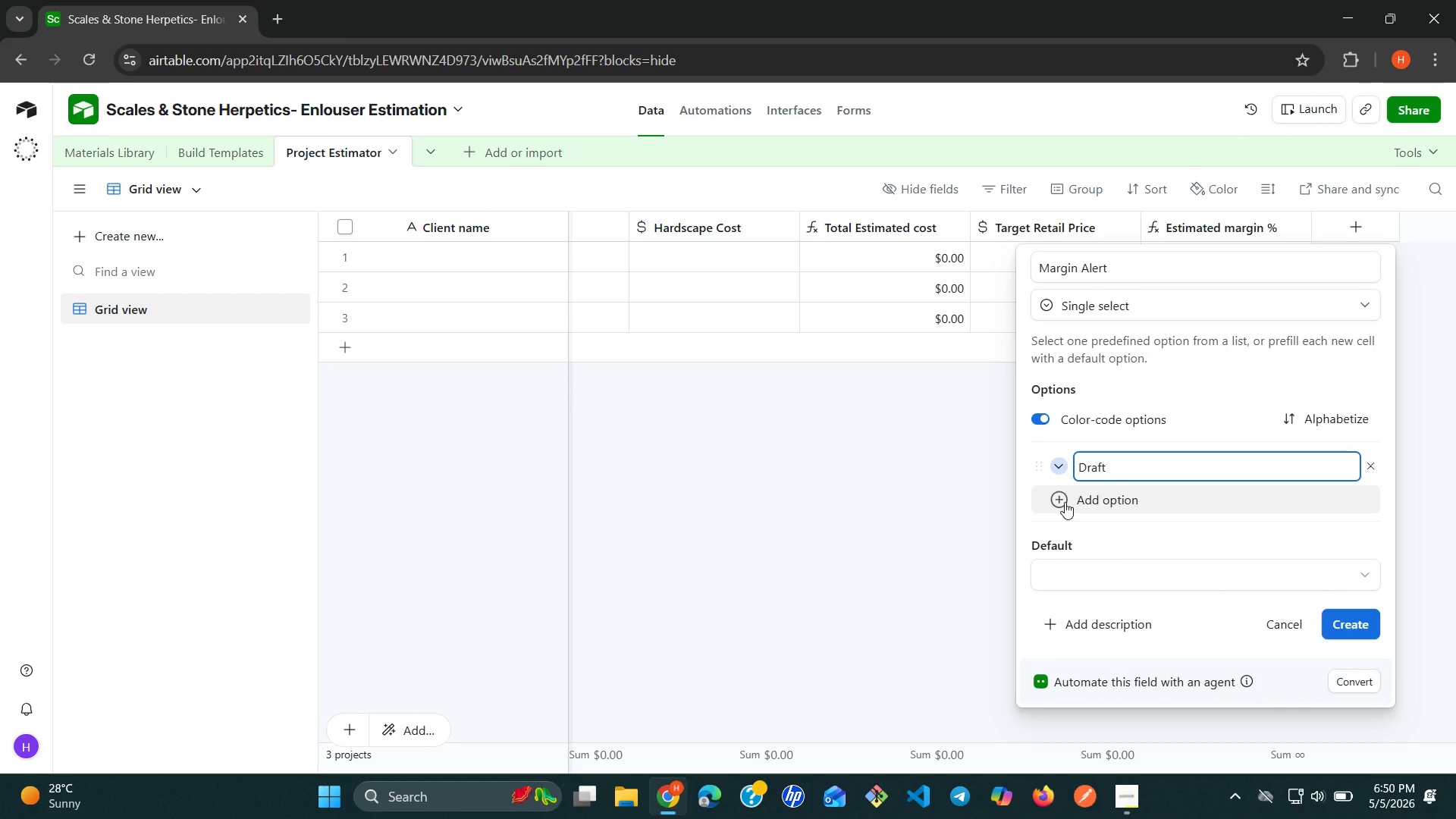 
left_click([1065, 502])
 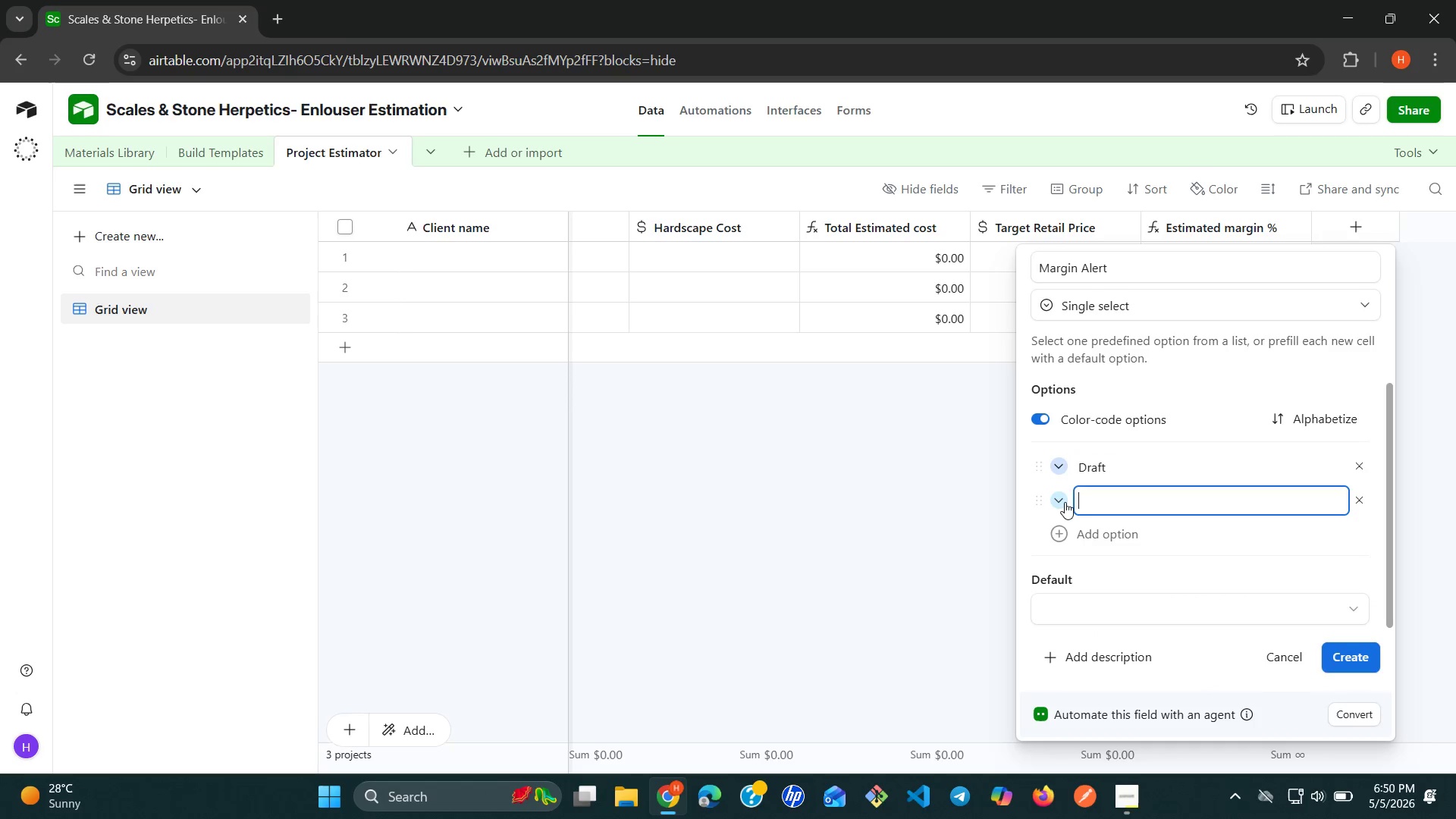 
type(Quoted)
 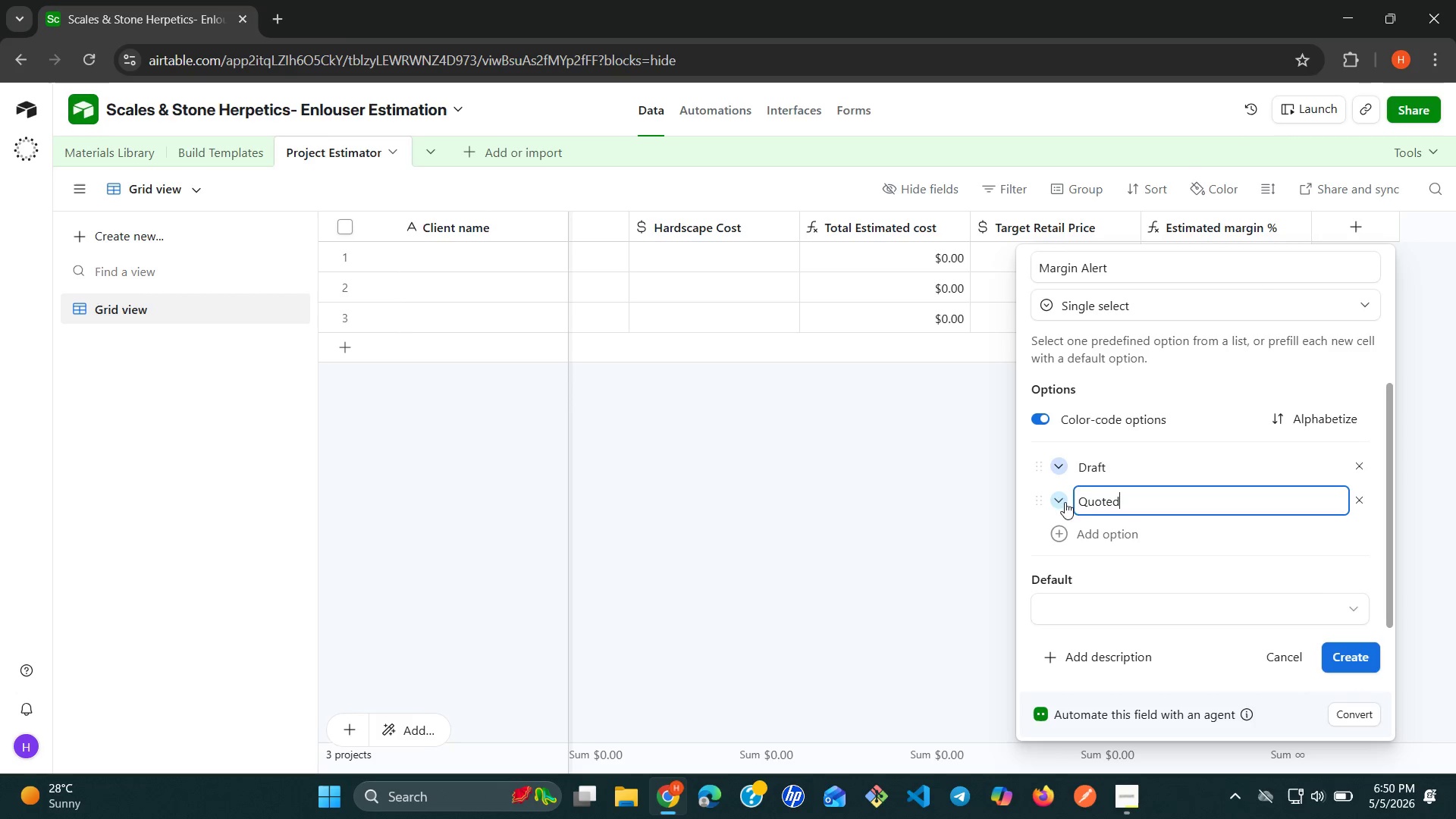 
left_click([1057, 532])
 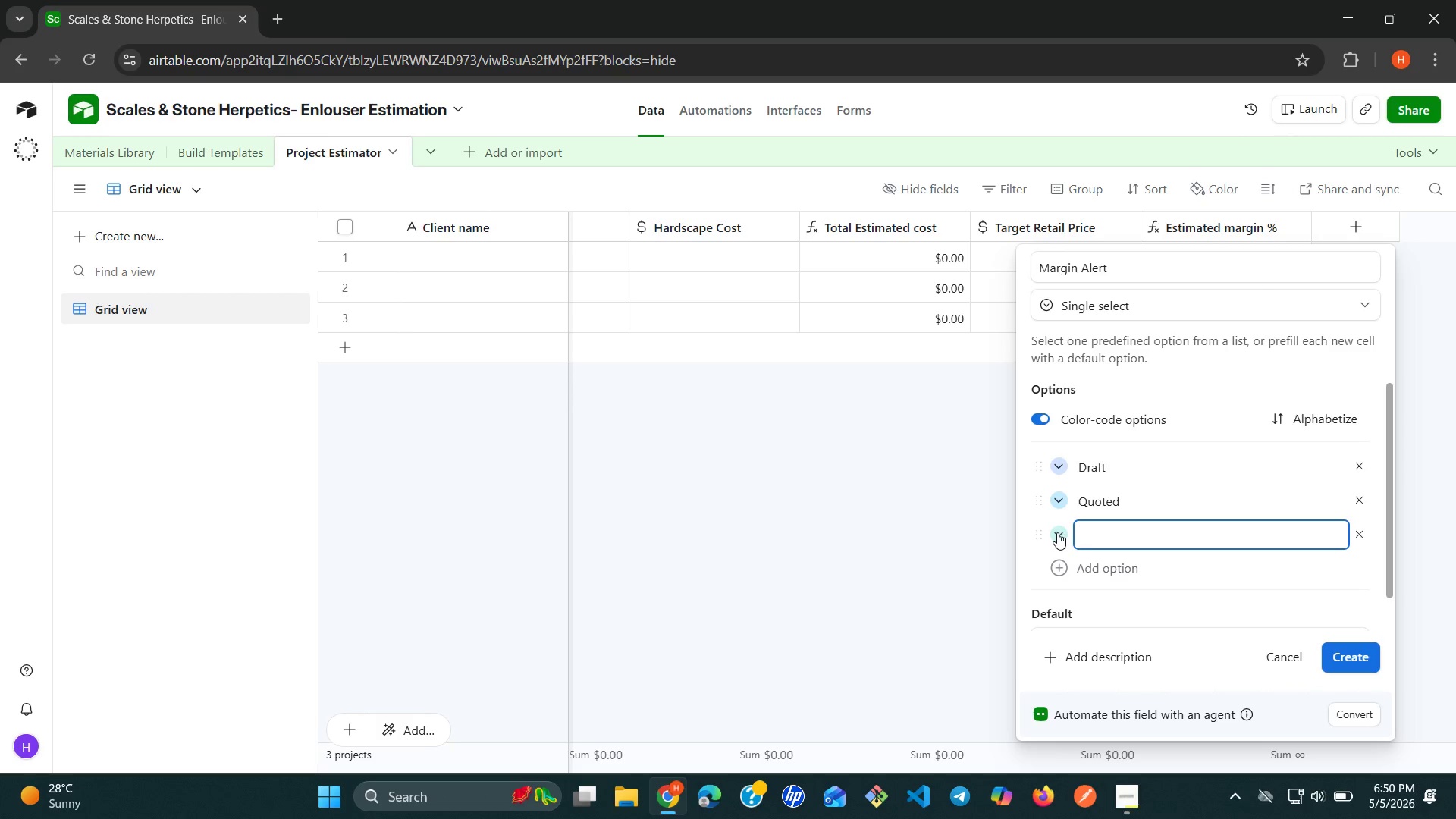 
type(Appr)
 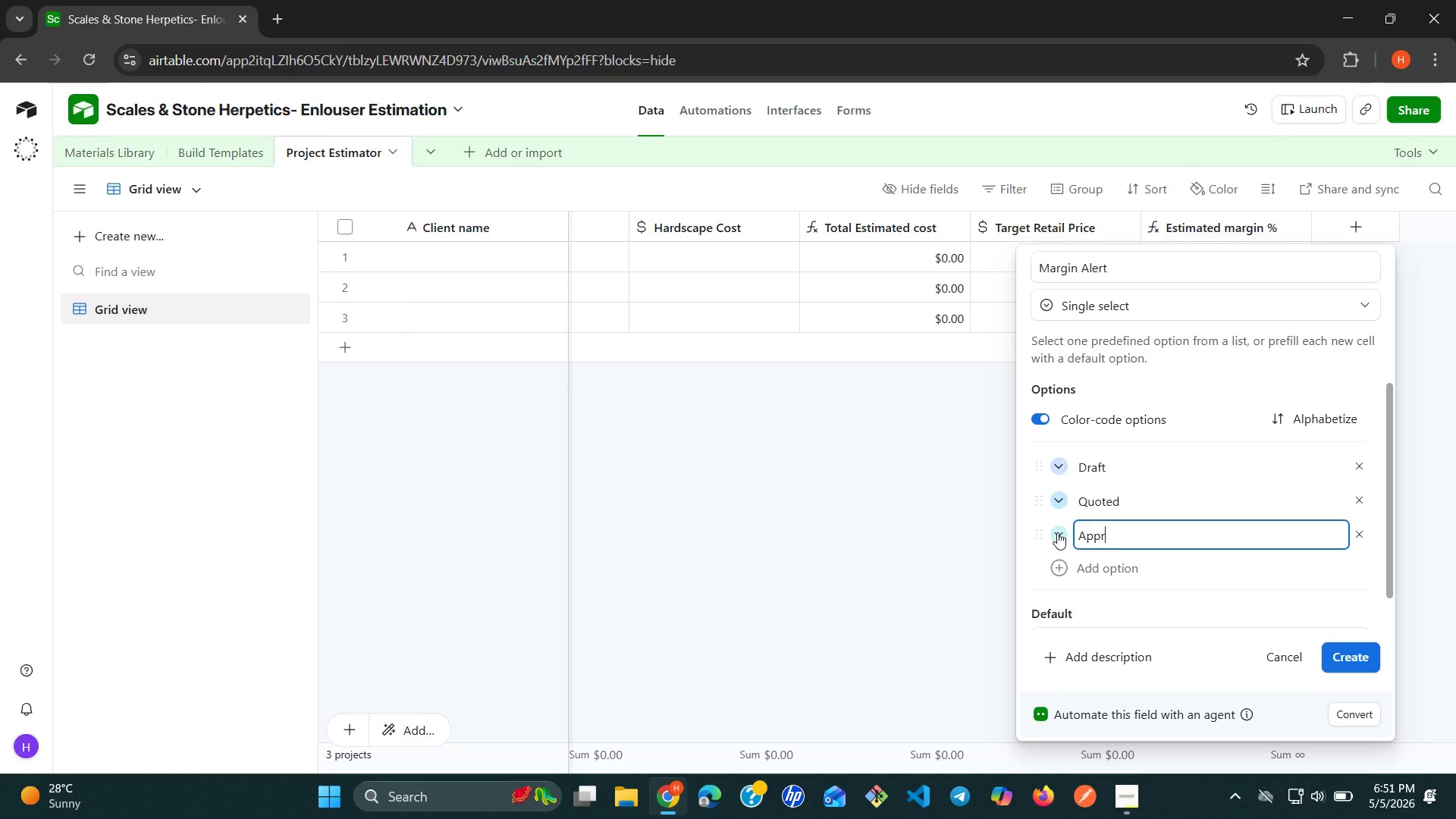 
type(oved)
 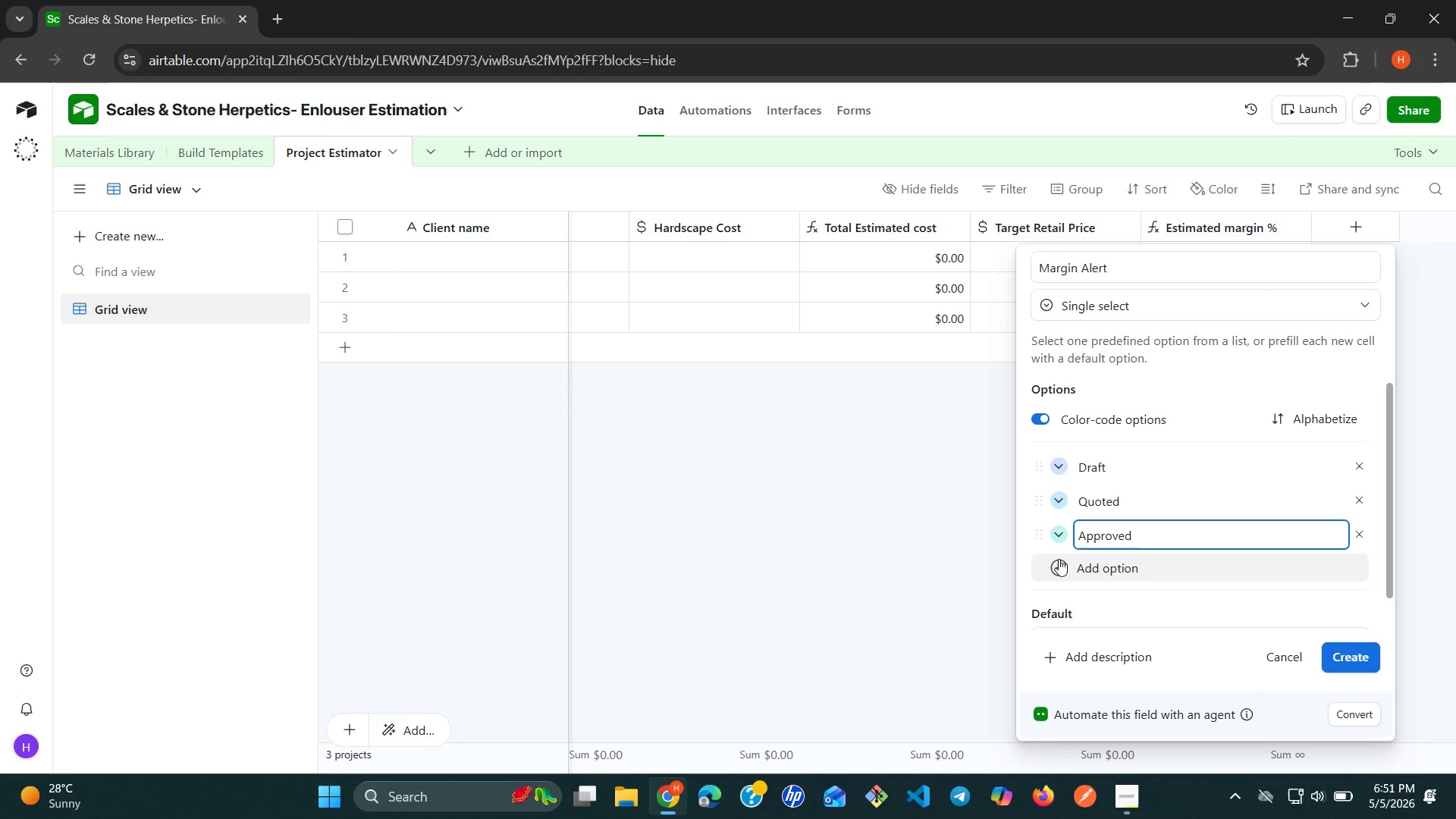 
left_click([1059, 560])
 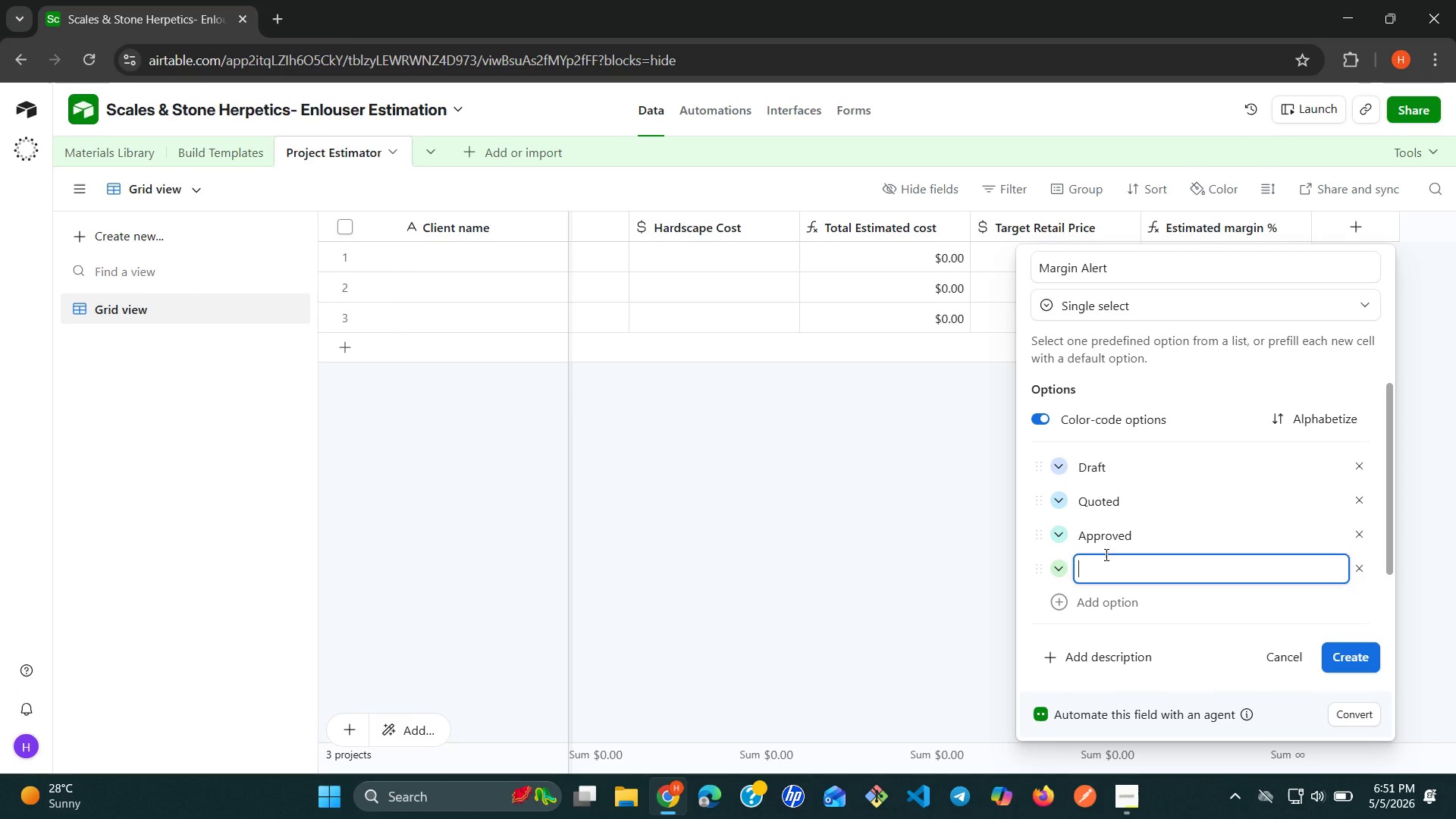 
type(At Risk)
 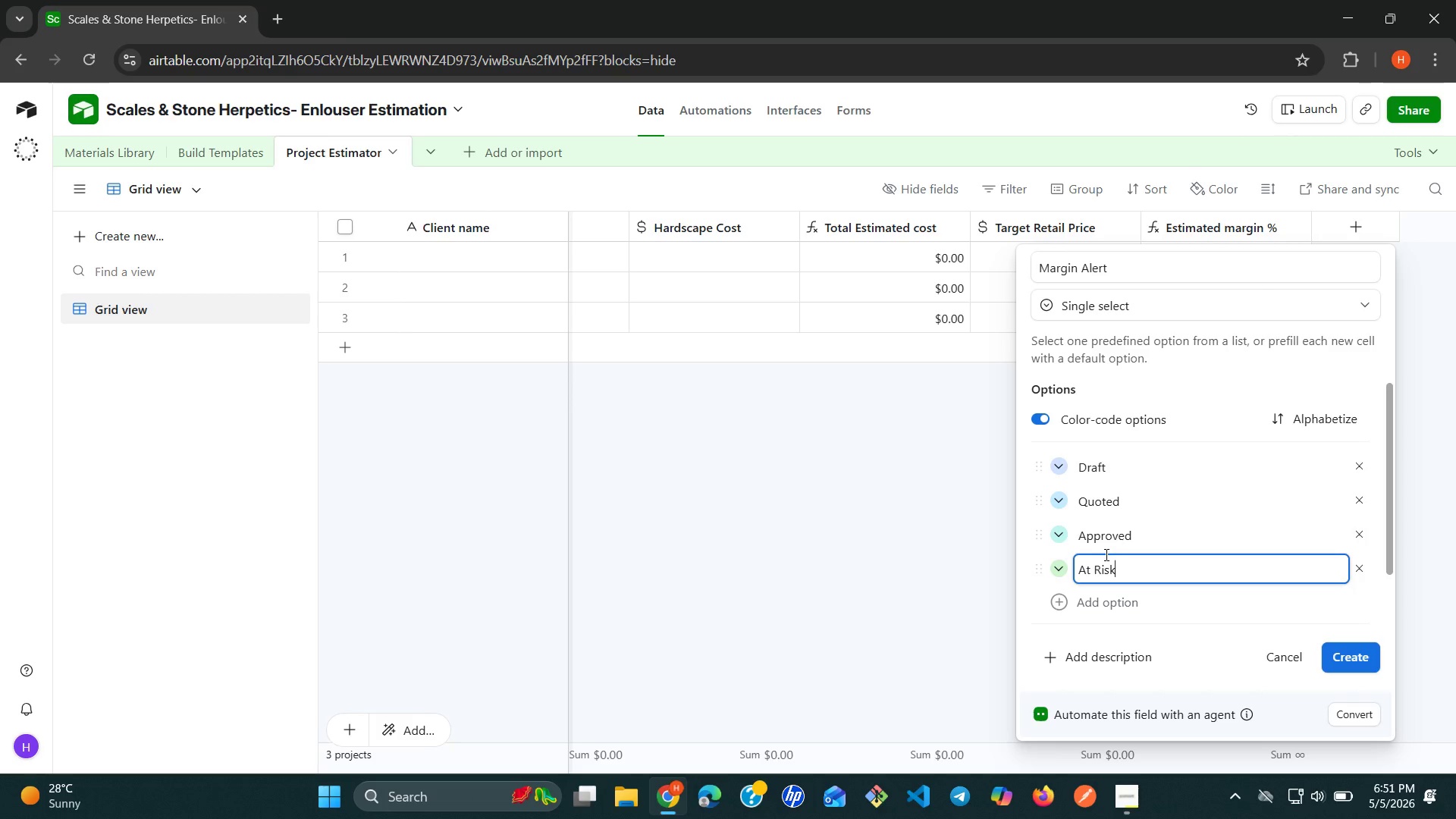 
wait(15.94)
 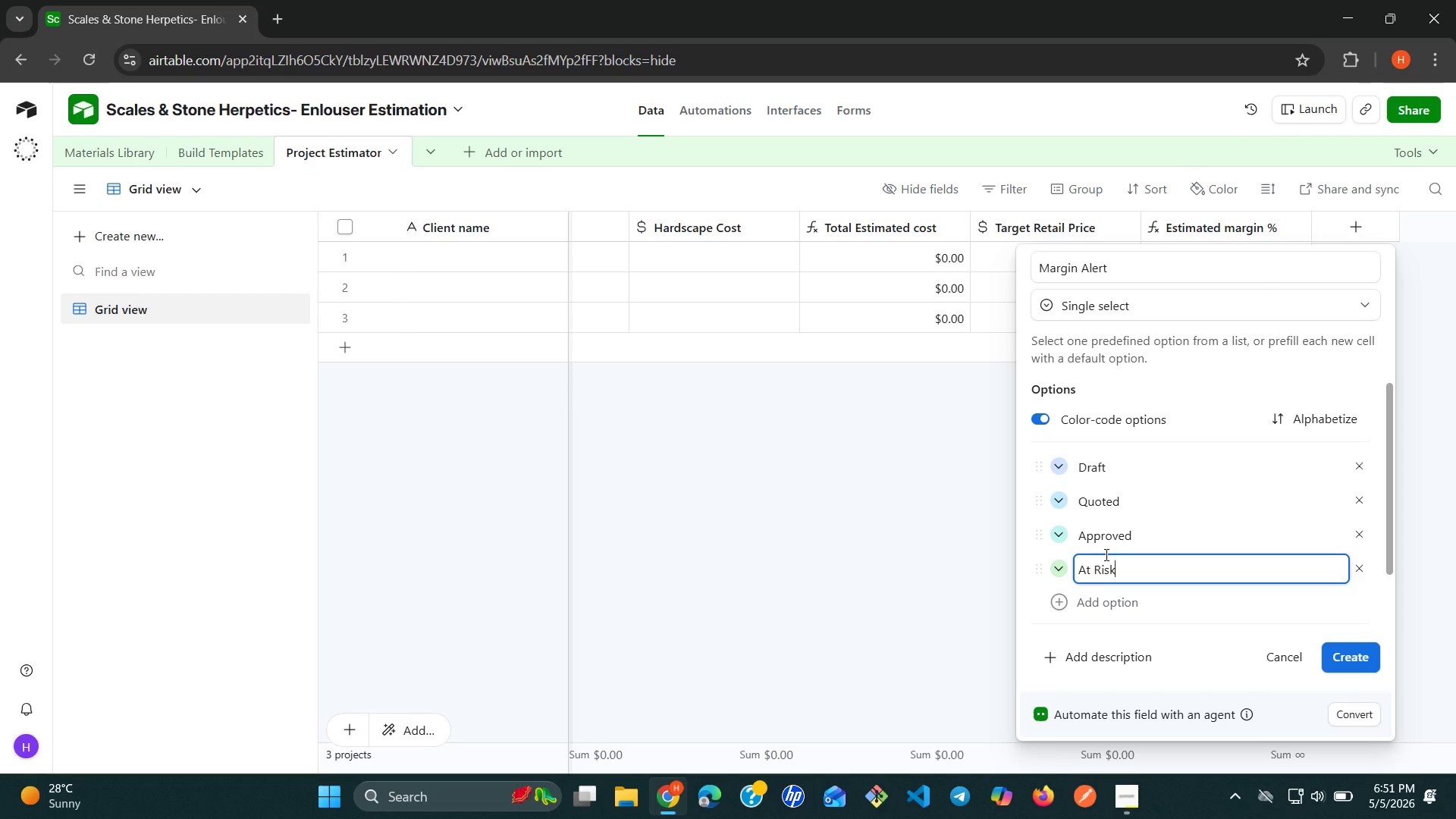 
left_click([1348, 661])
 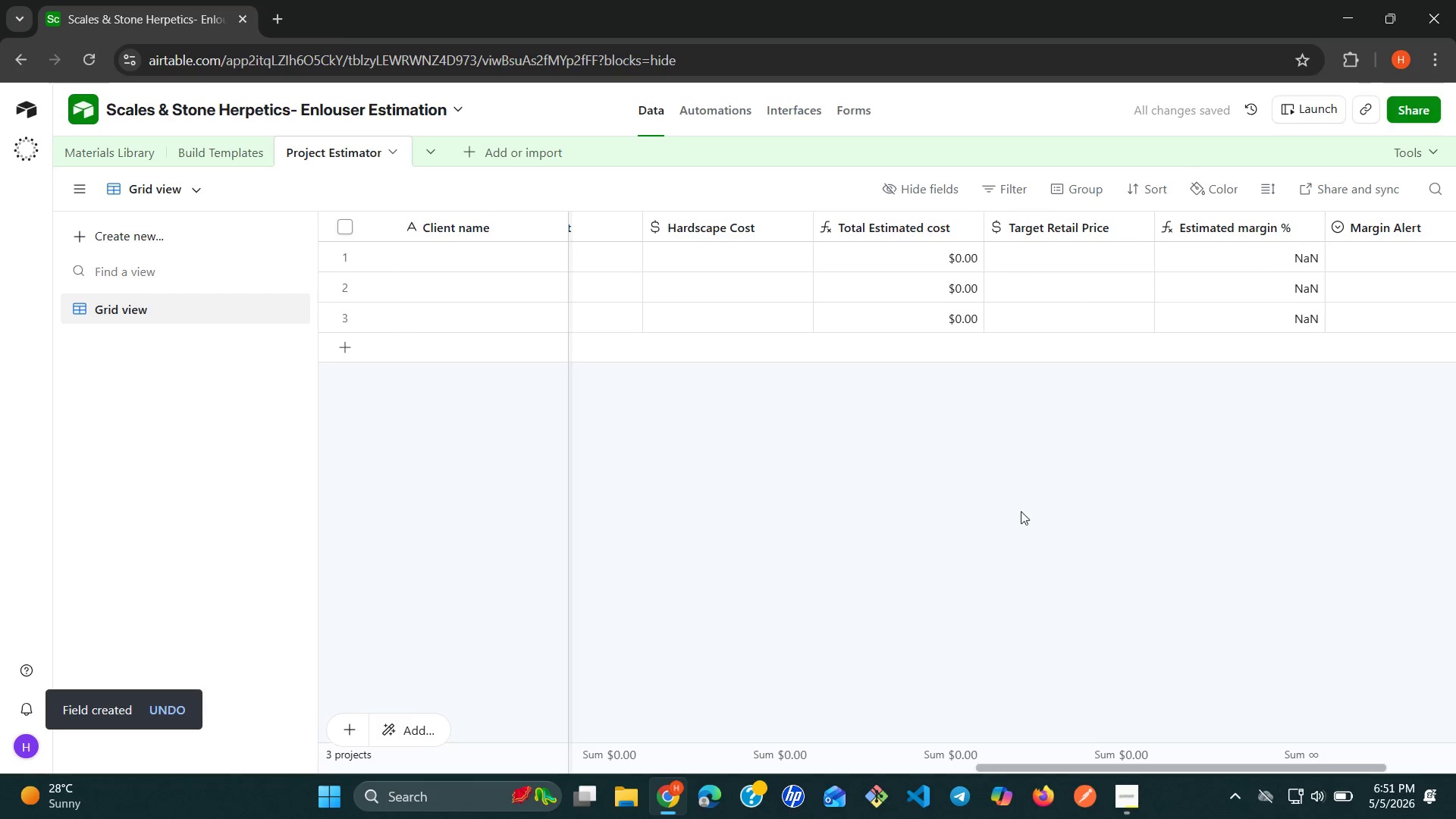 
wait(6.5)
 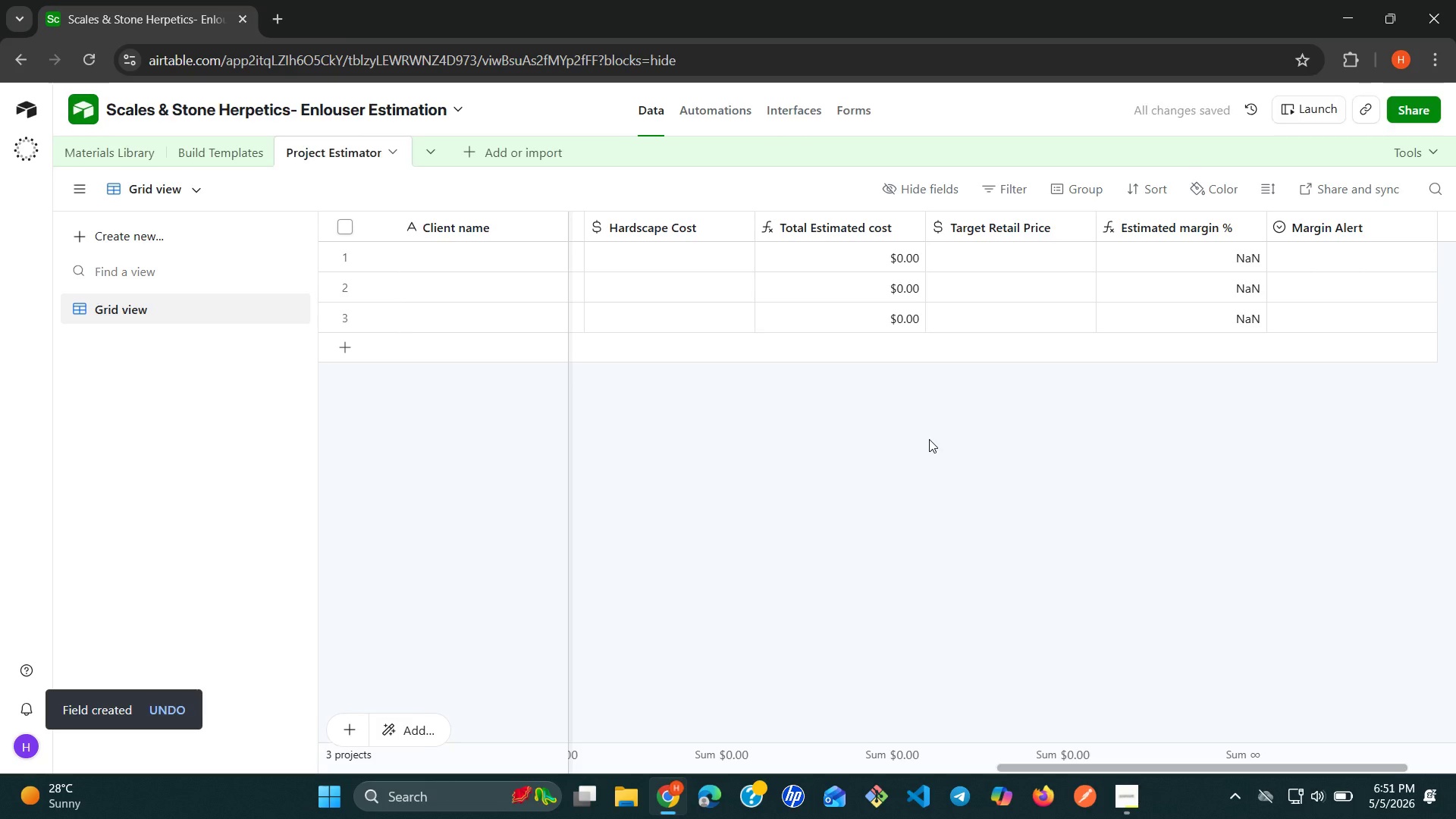 
left_click([711, 113])
 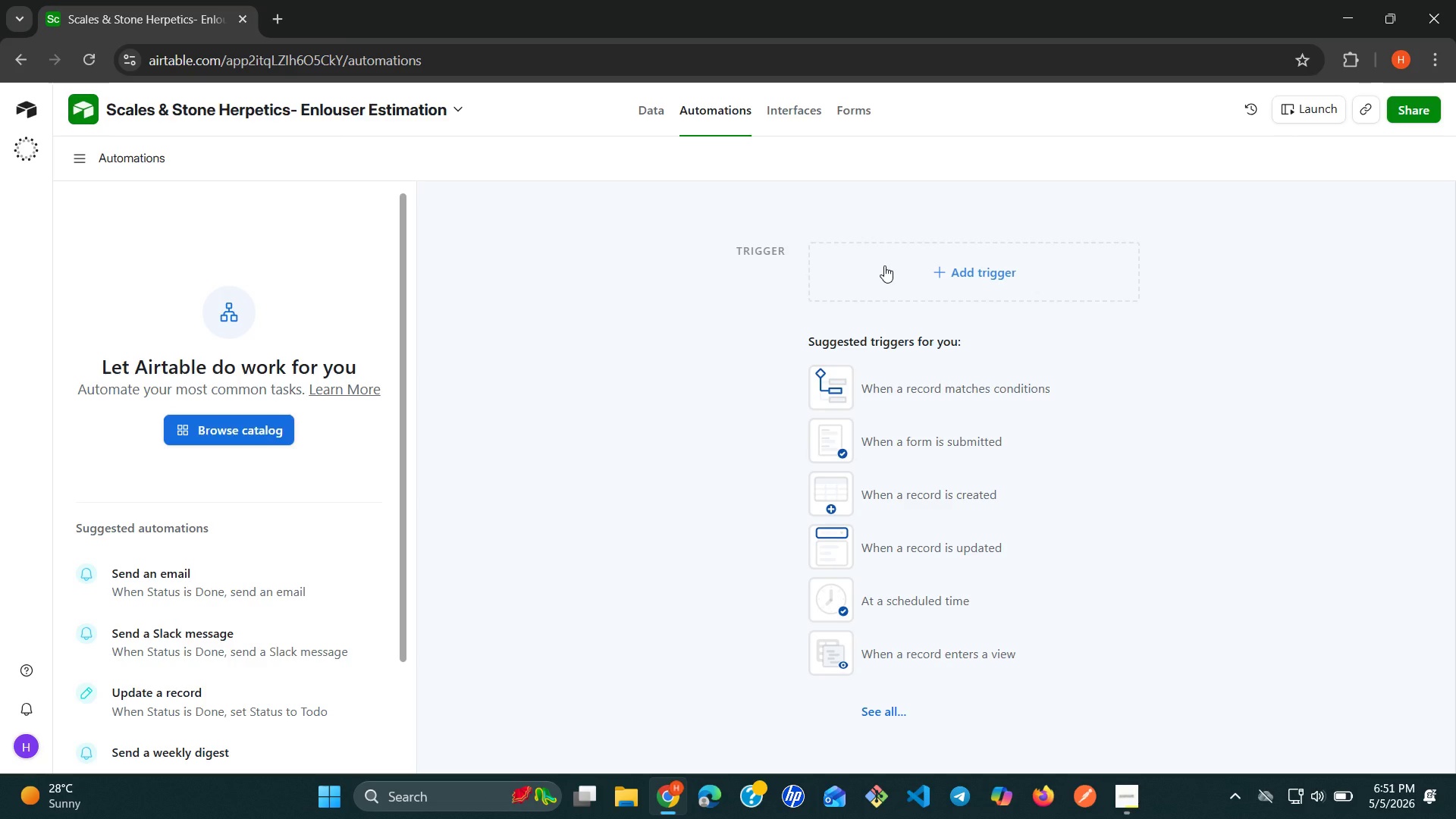 
wait(12.38)
 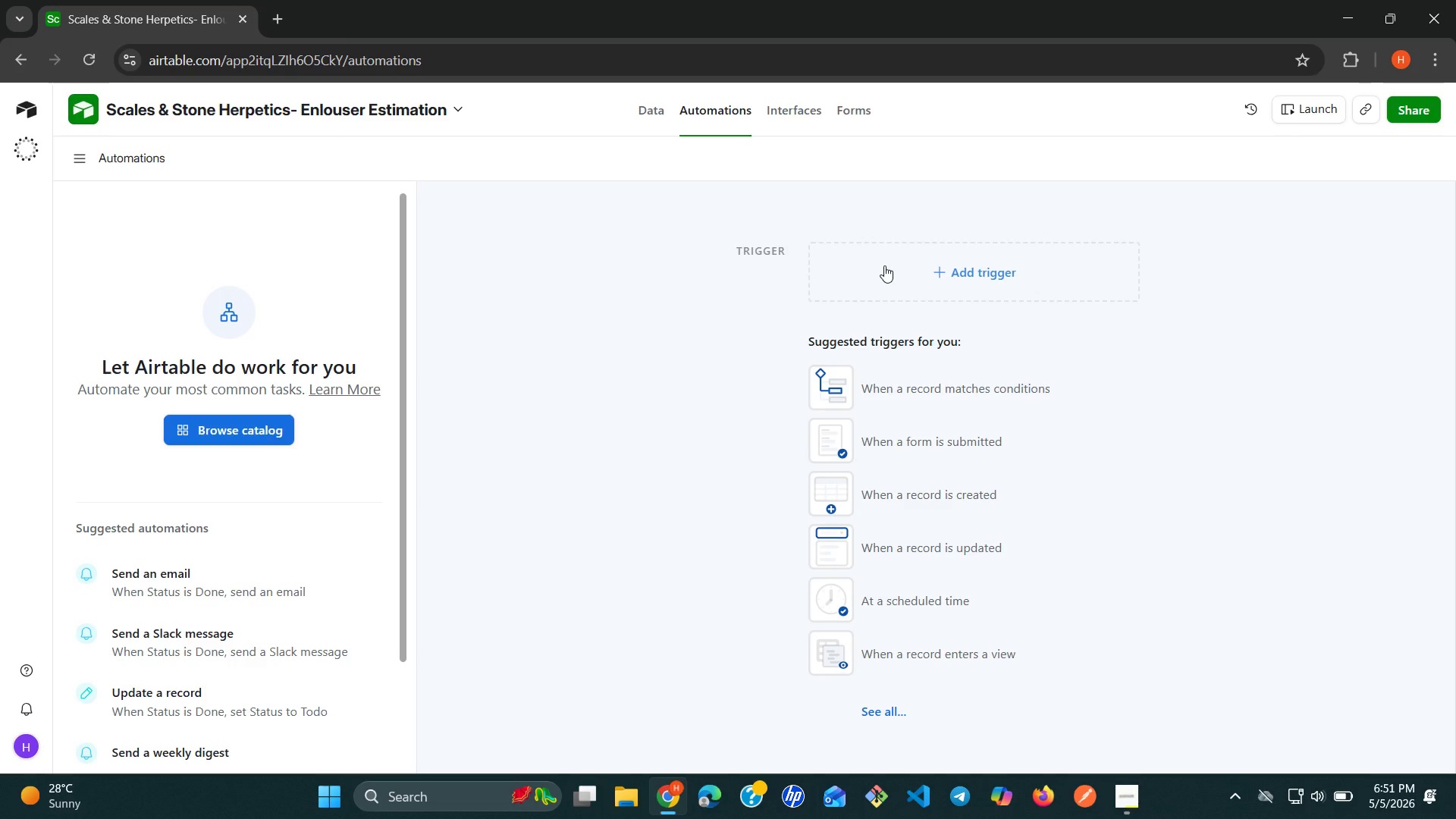 
left_click([884, 265])
 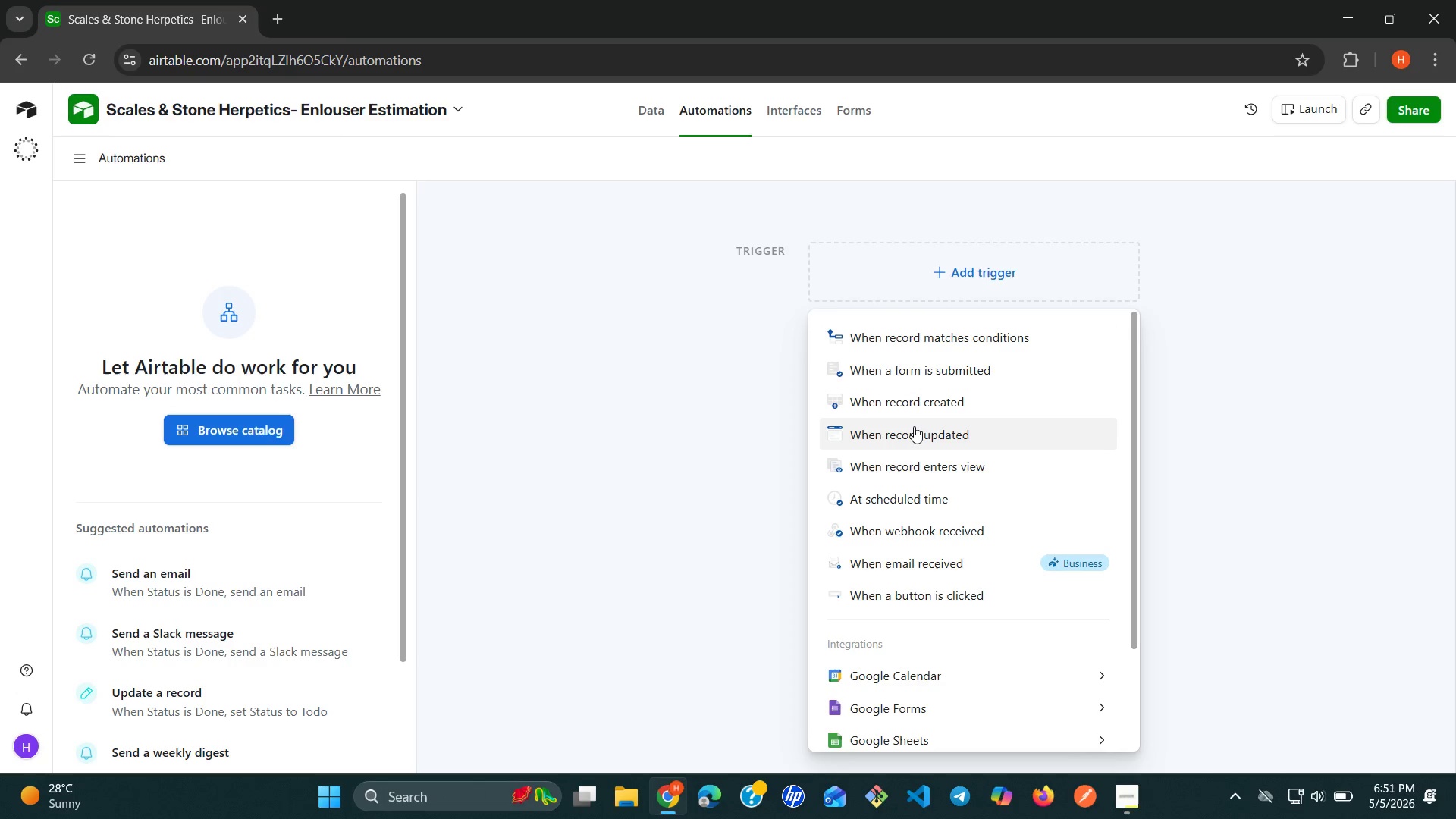 
left_click([912, 428])
 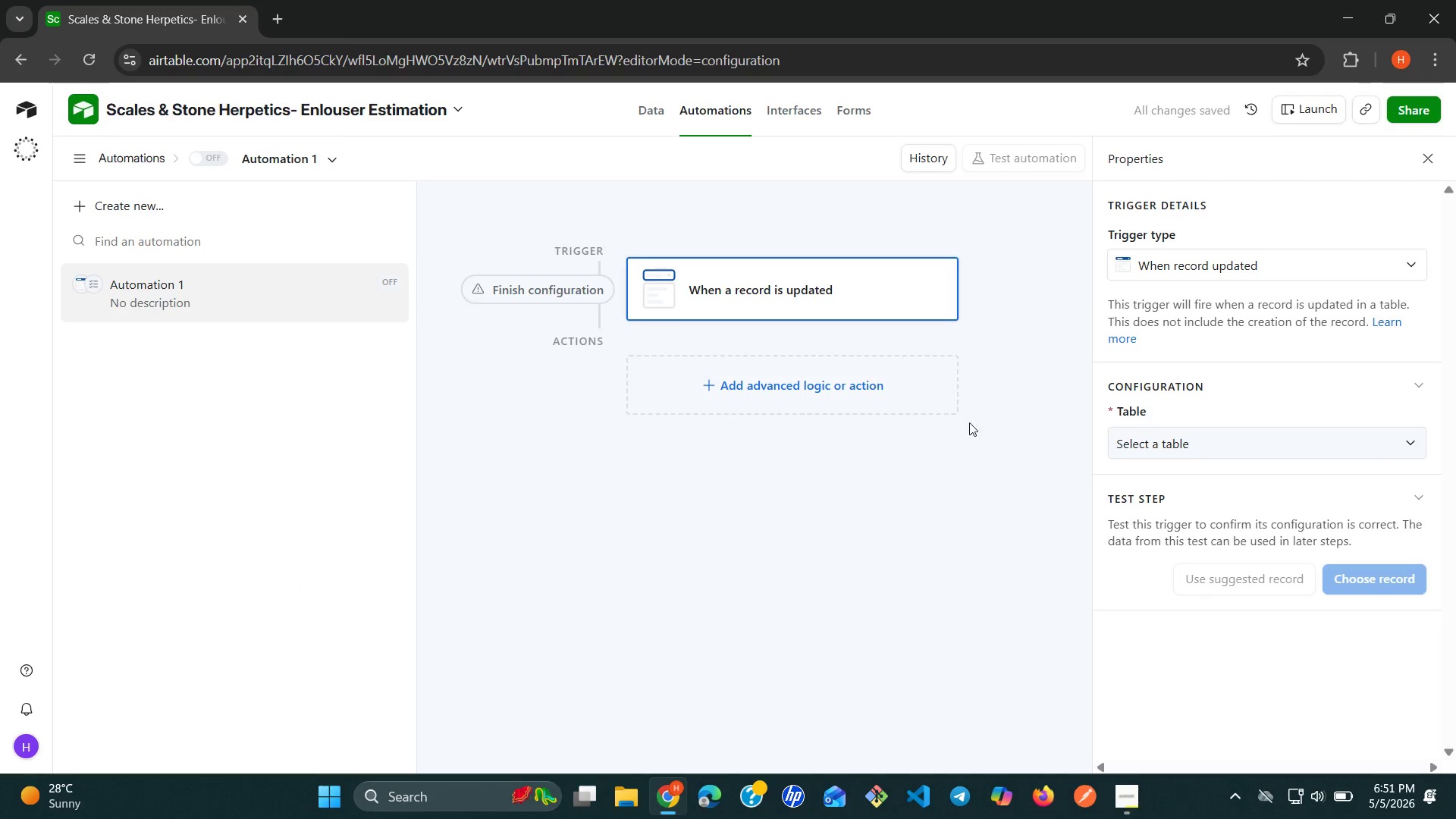 
wait(6.81)
 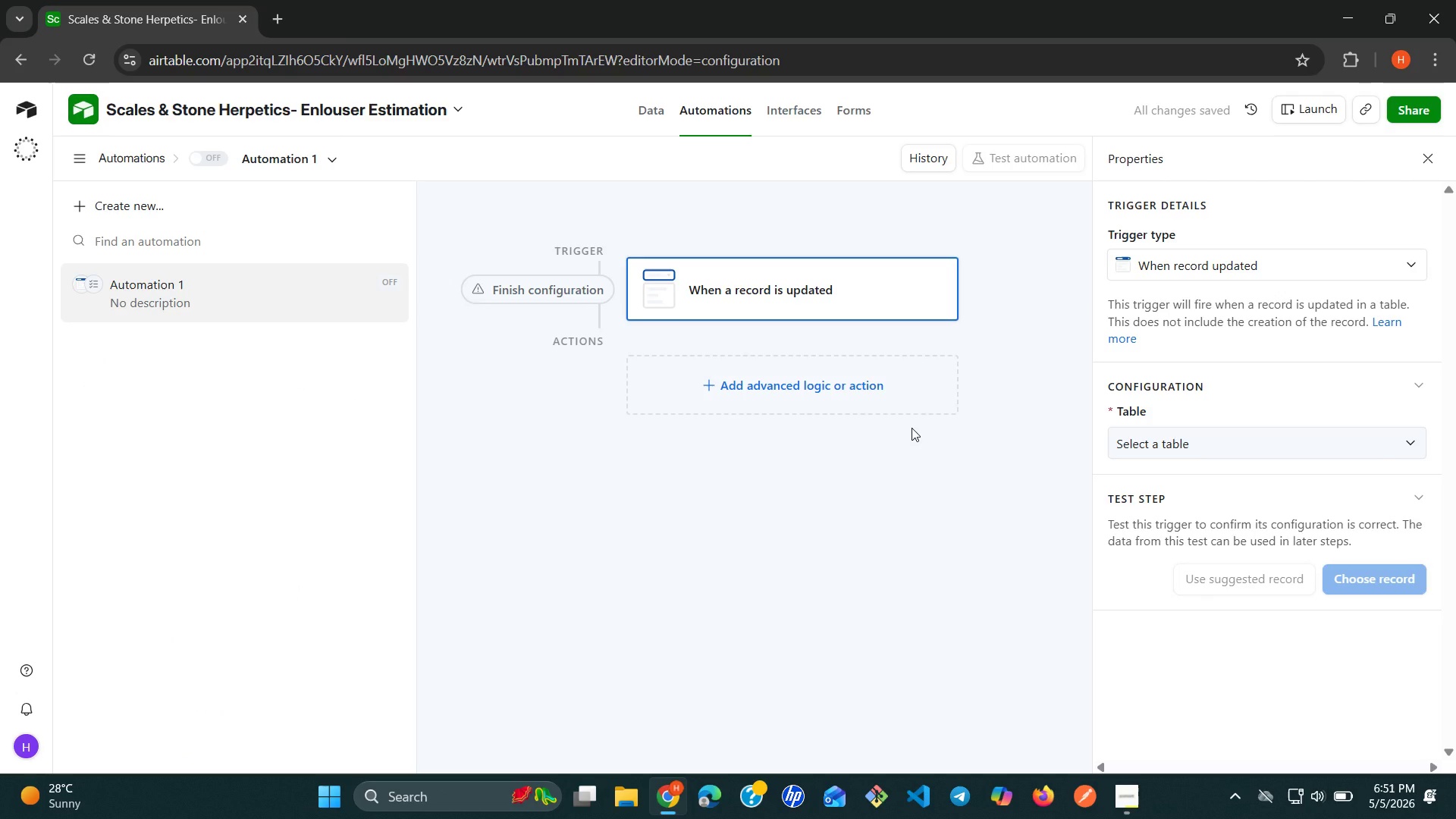 
left_click([1398, 441])
 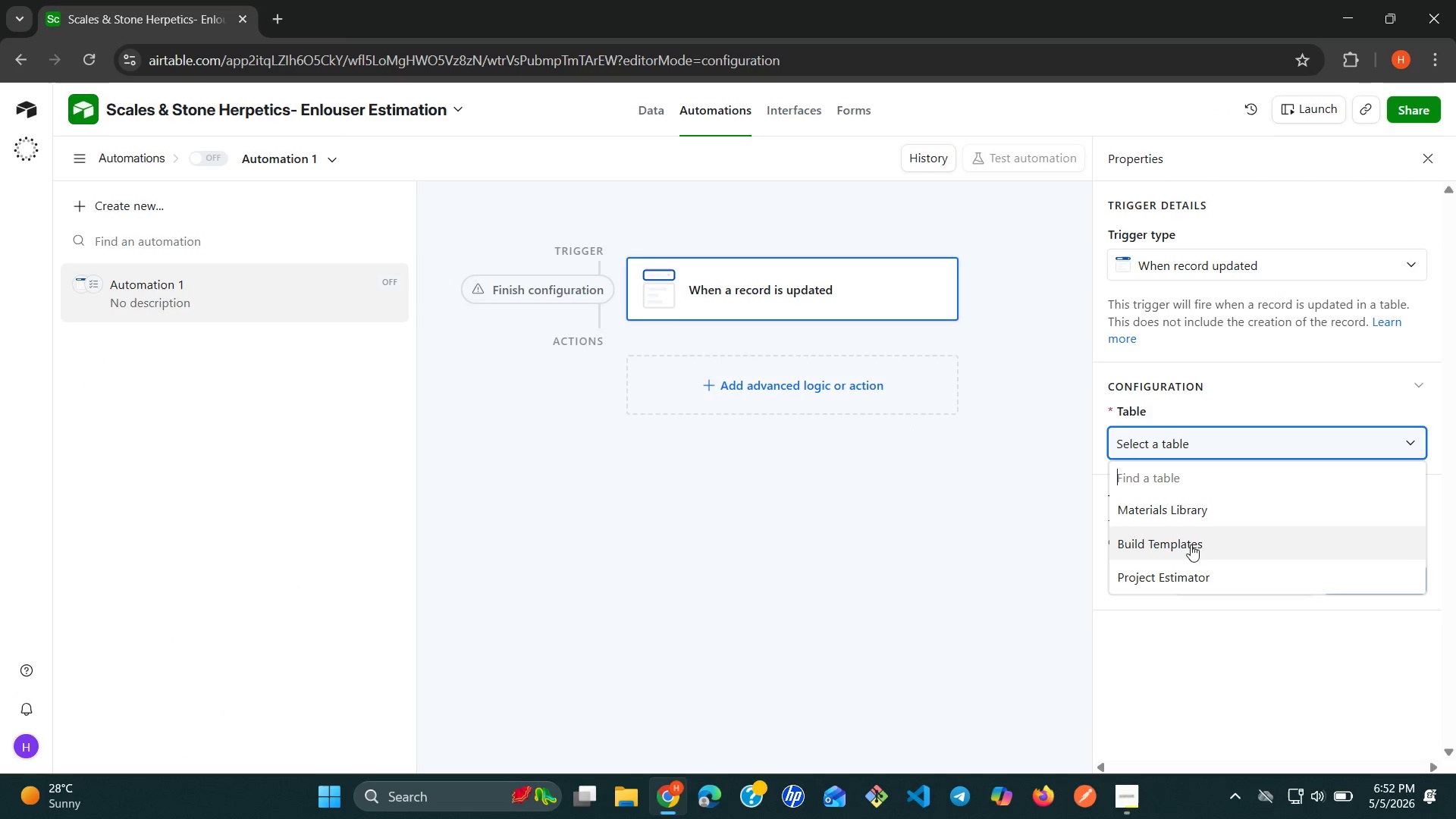 
left_click([1168, 566])
 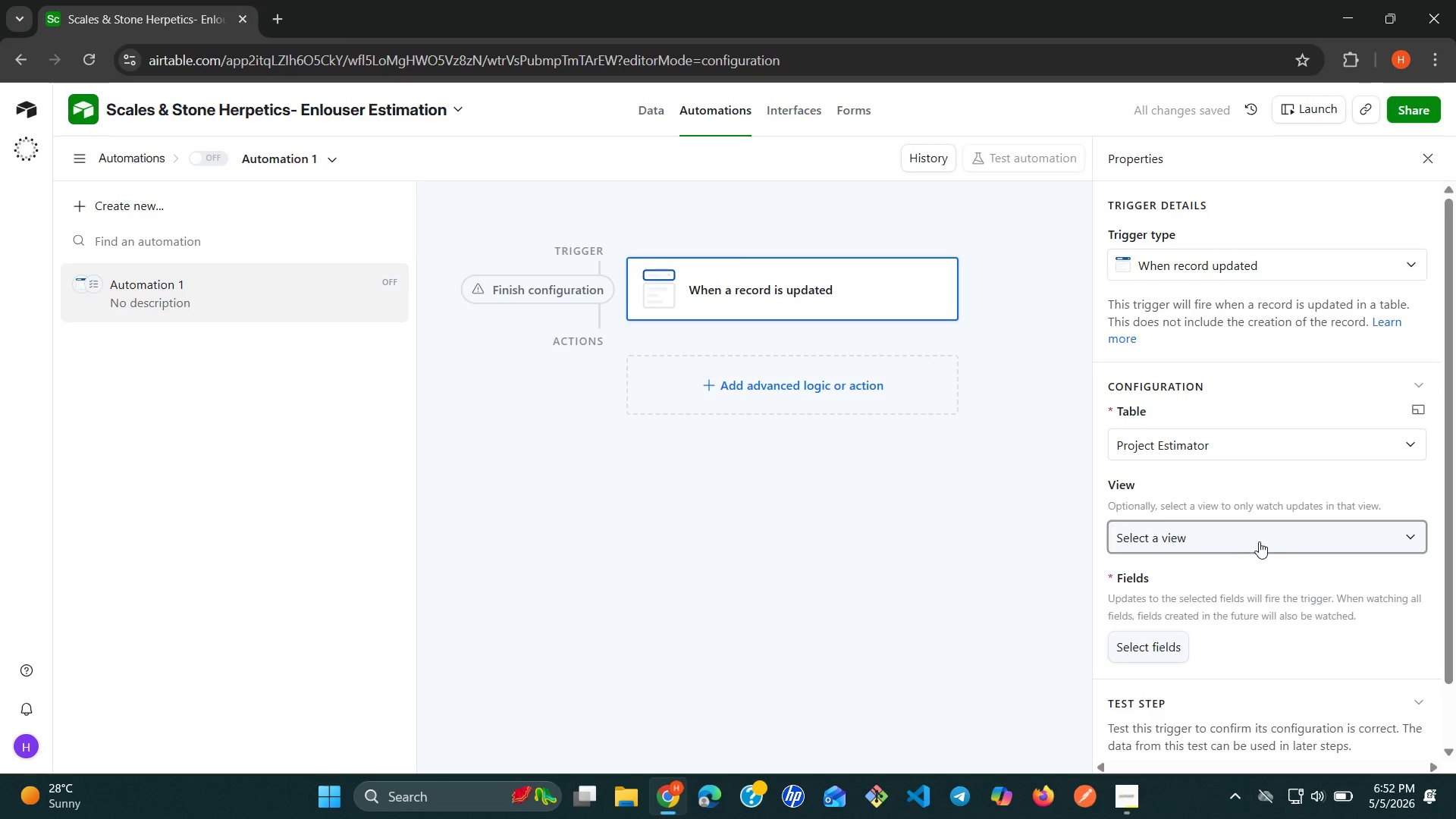 
wait(6.42)
 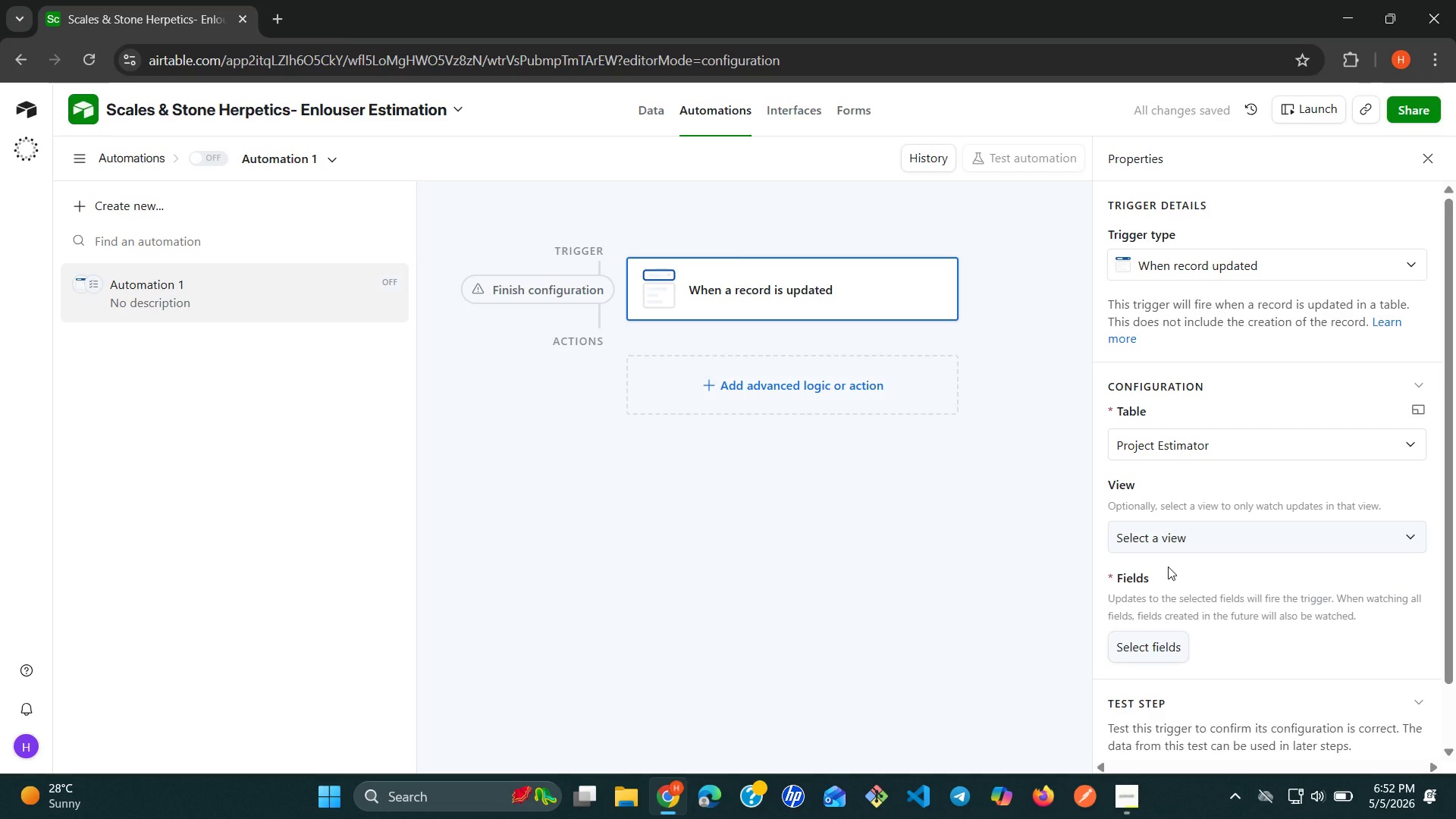 
left_click([1167, 642])
 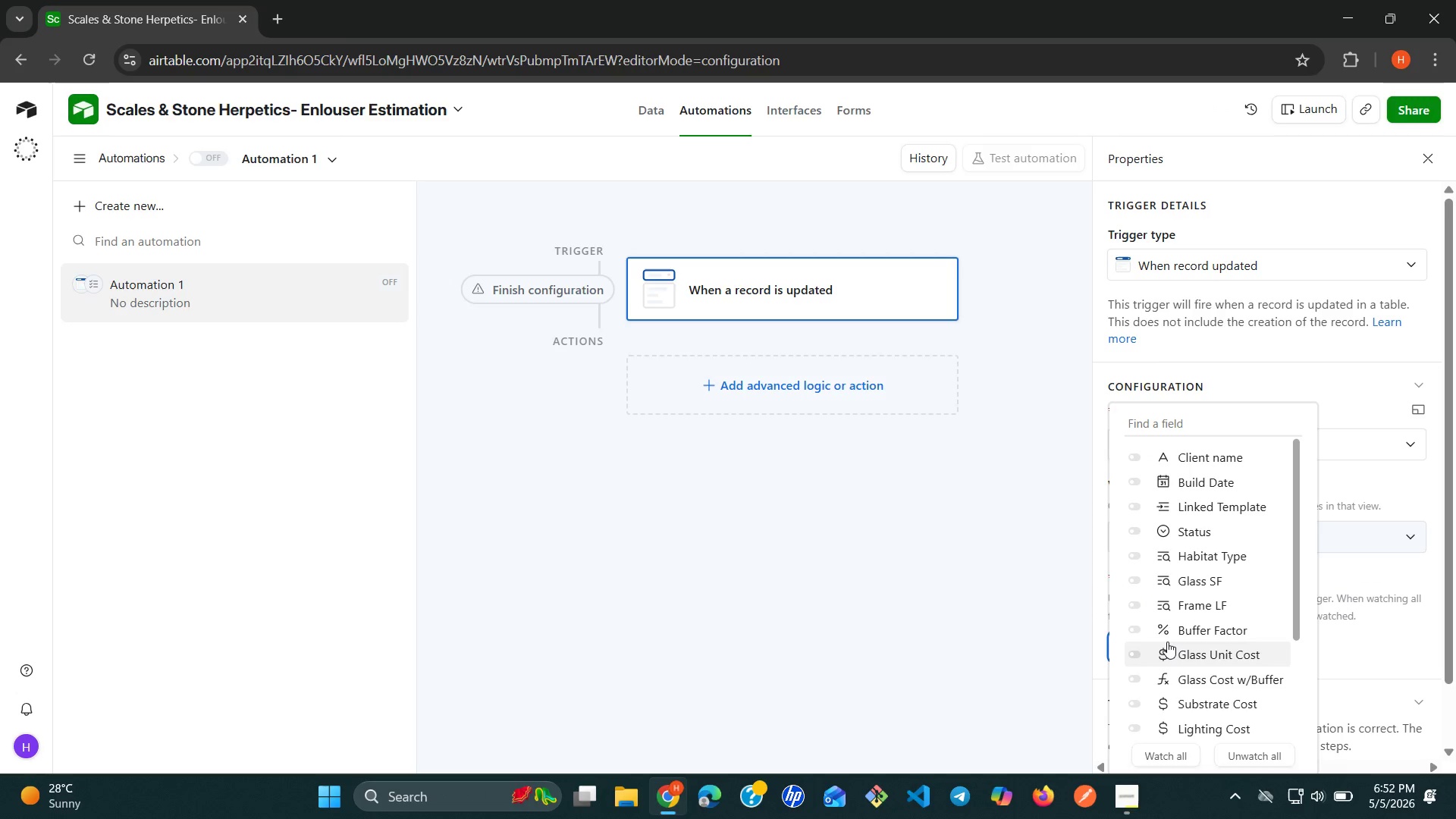 
type(es)
 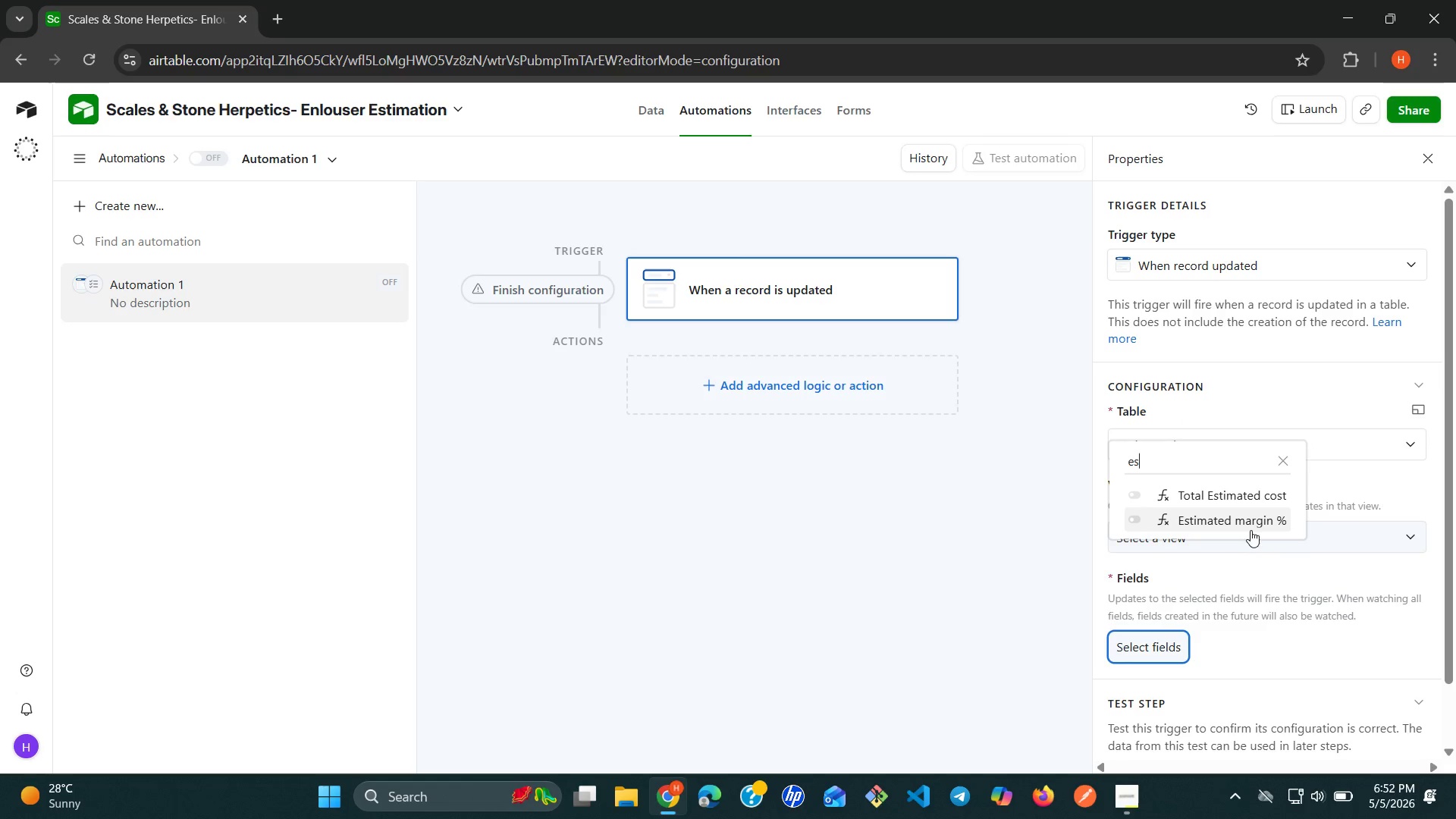 
left_click([1247, 527])
 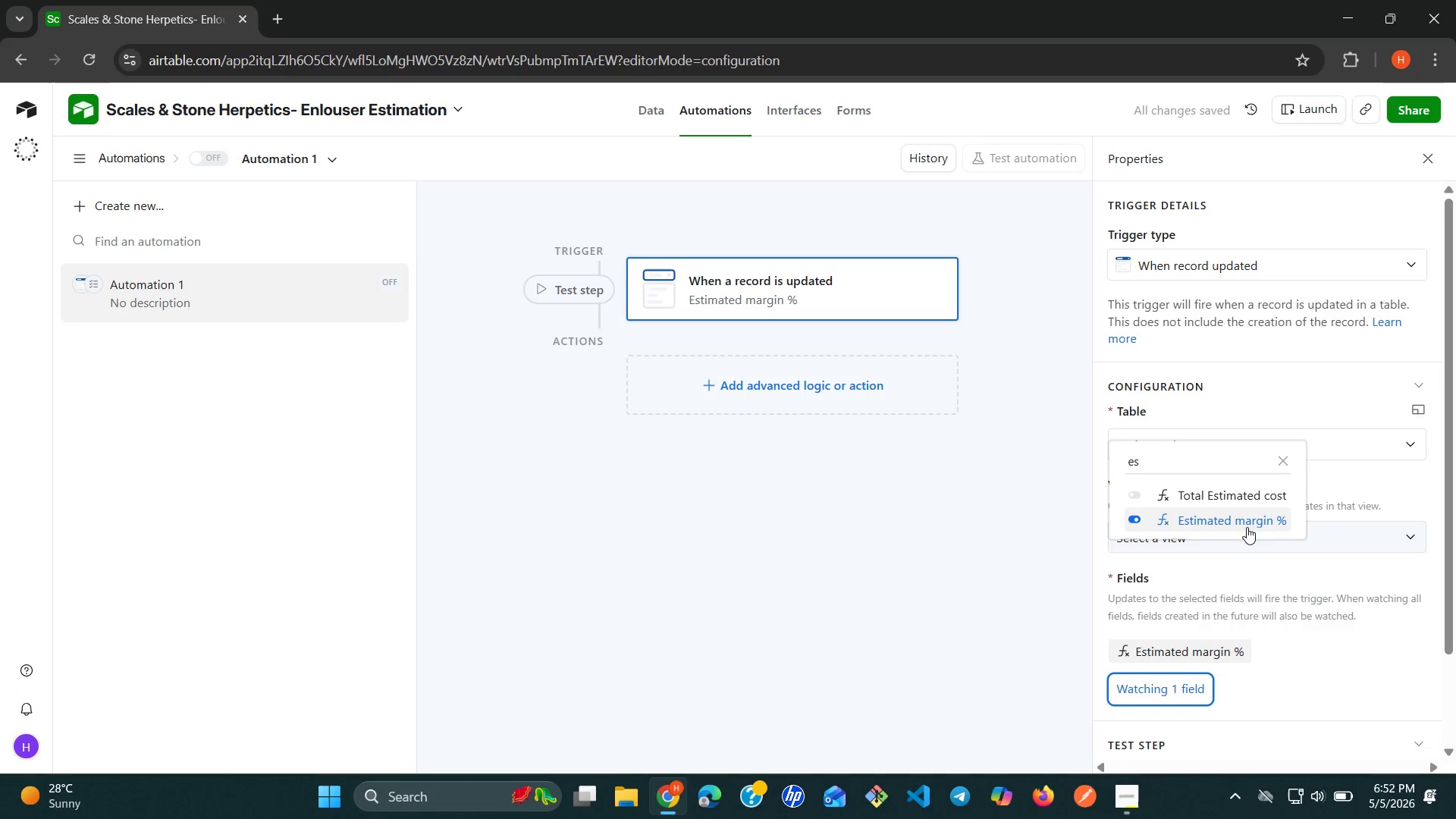 
mouse_move([1196, 699])
 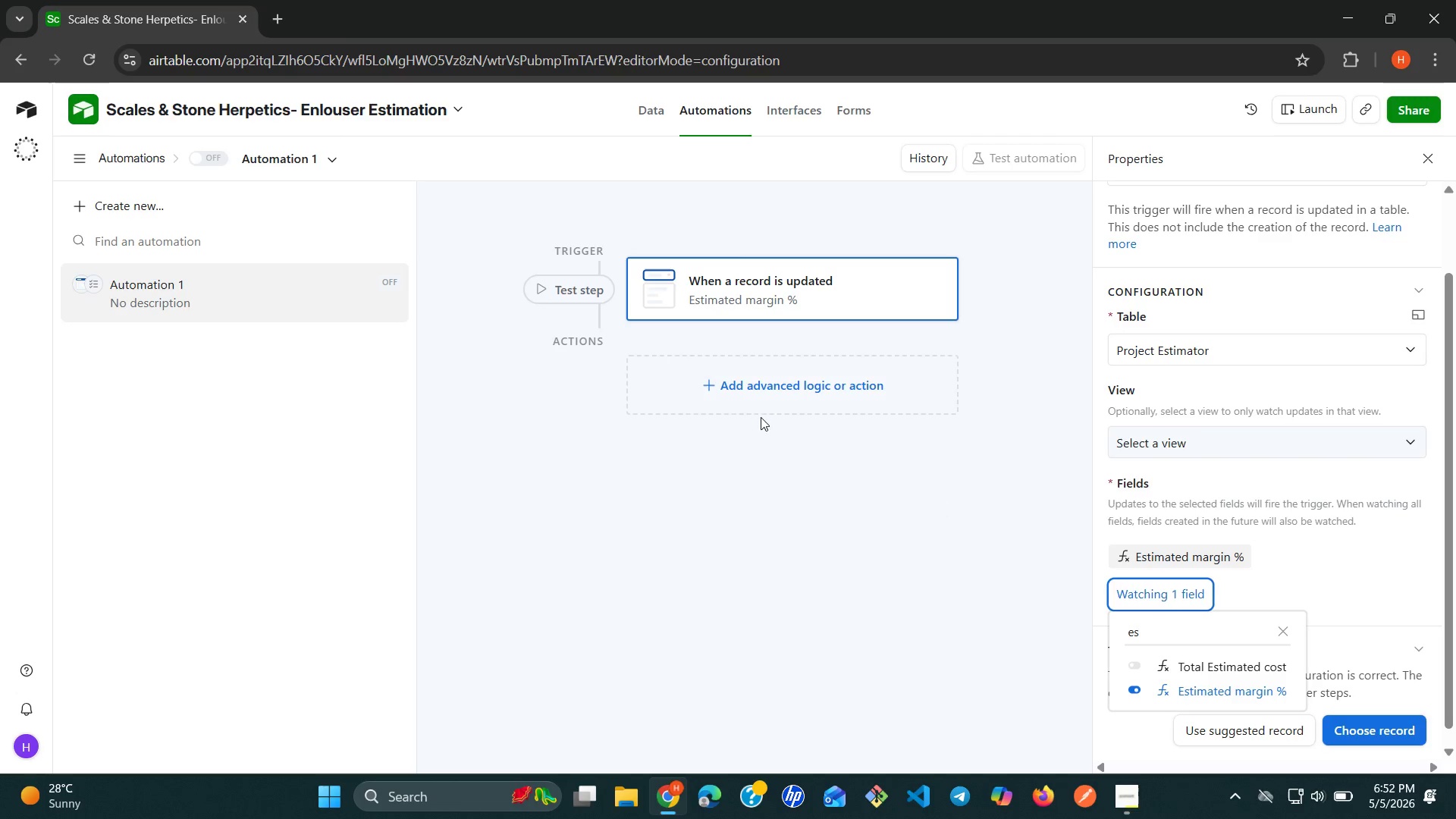 
left_click([569, 293])
 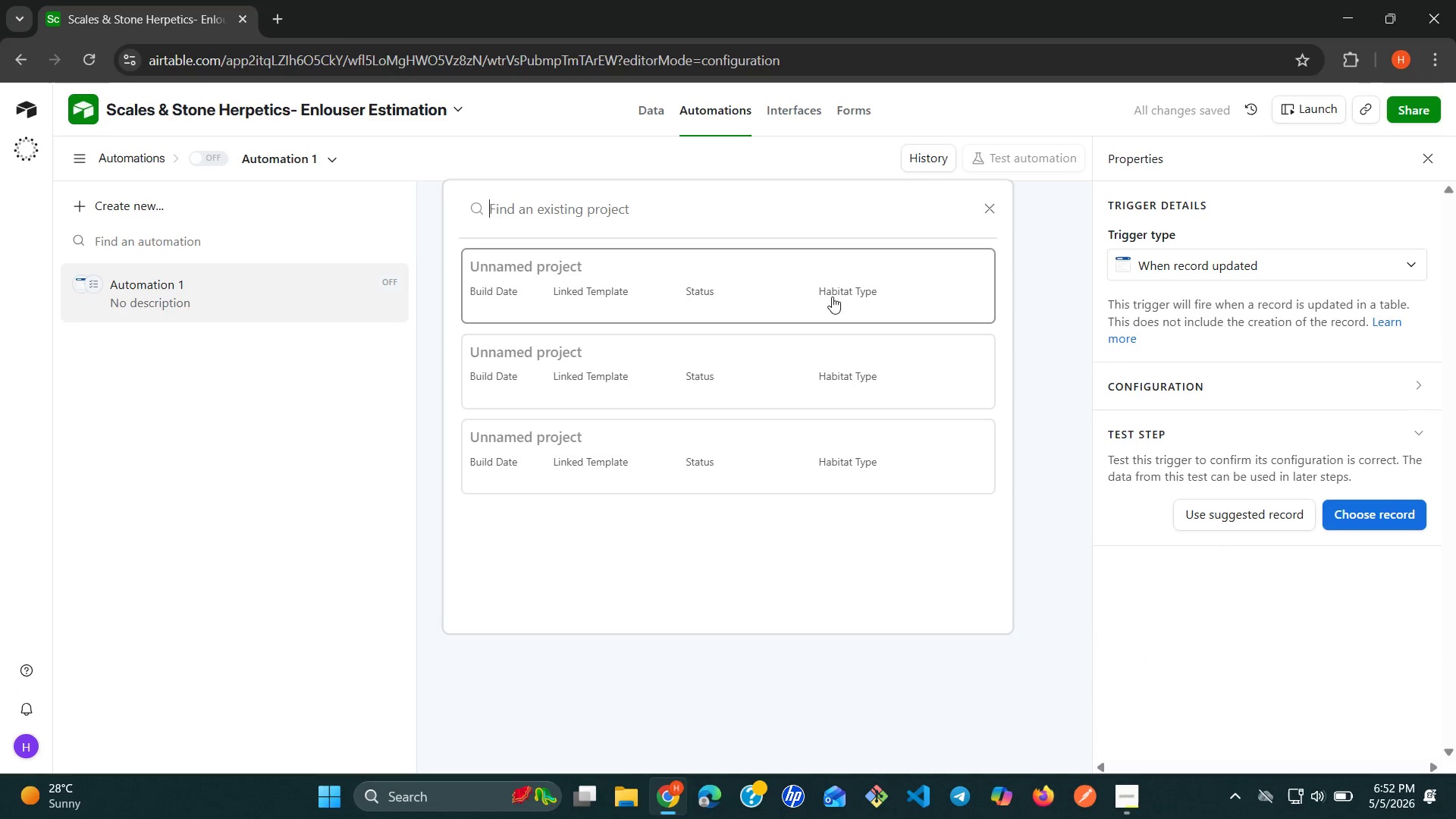 
wait(8.84)
 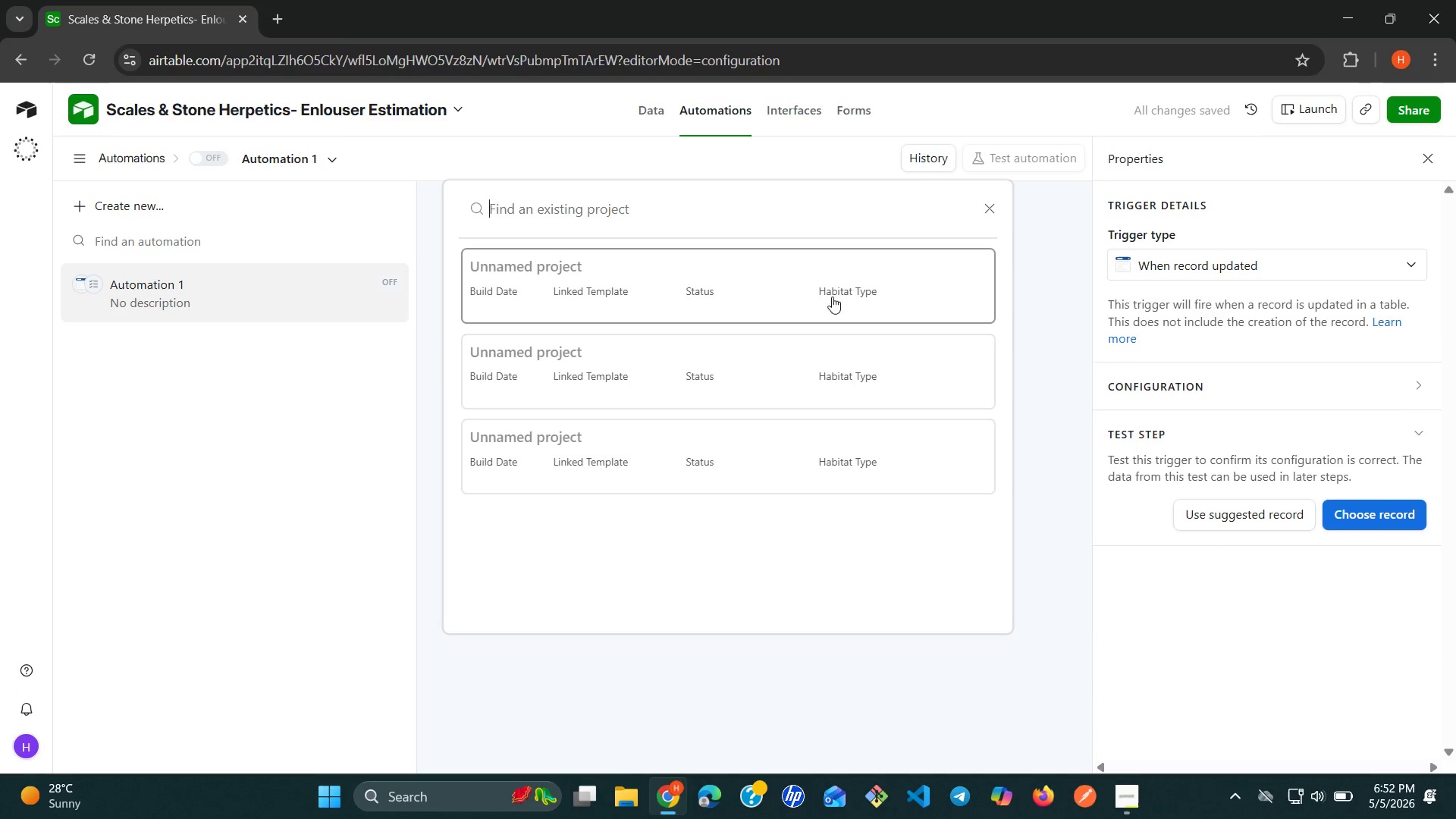 
left_click([989, 213])
 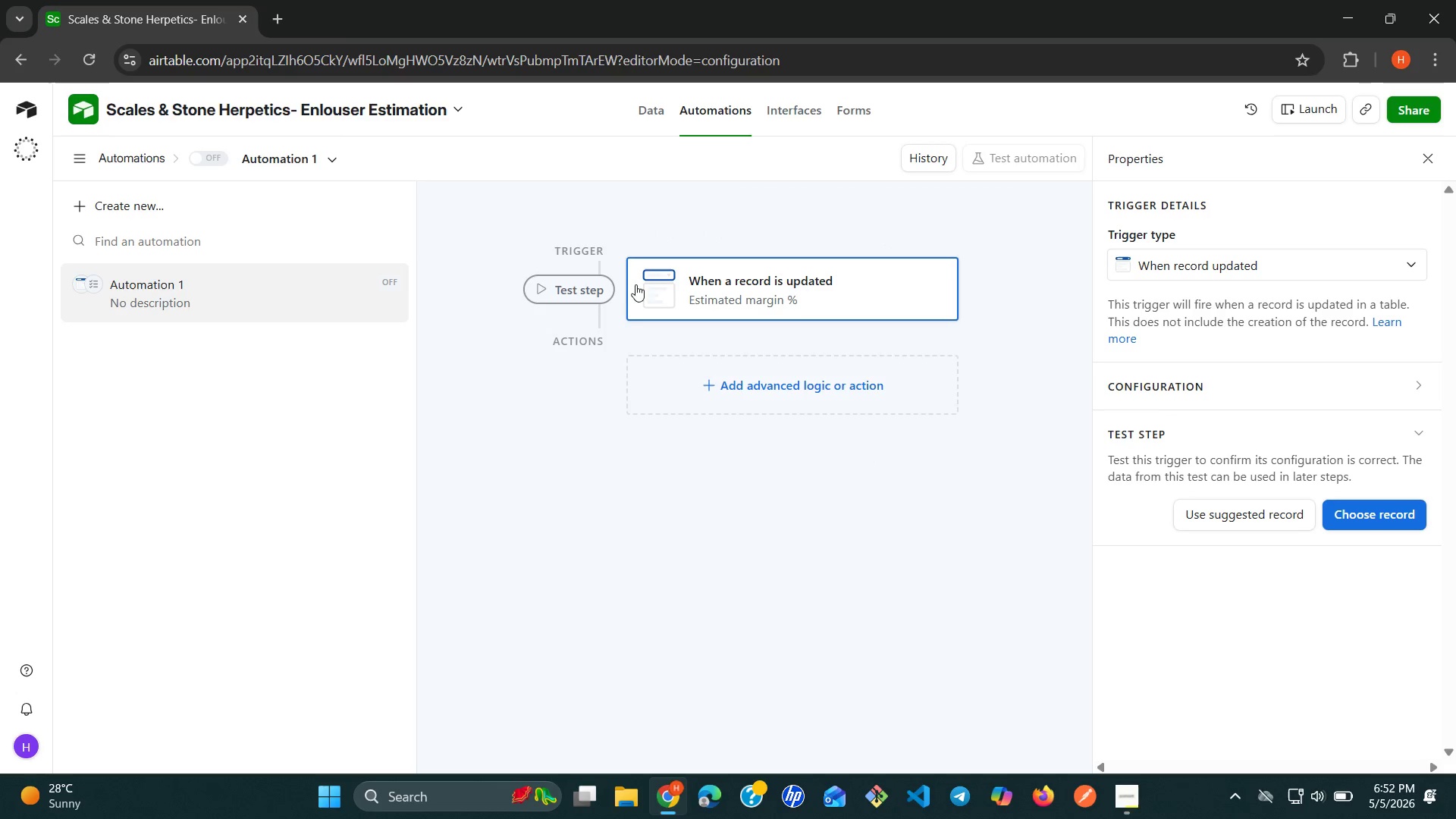 
left_click([591, 287])
 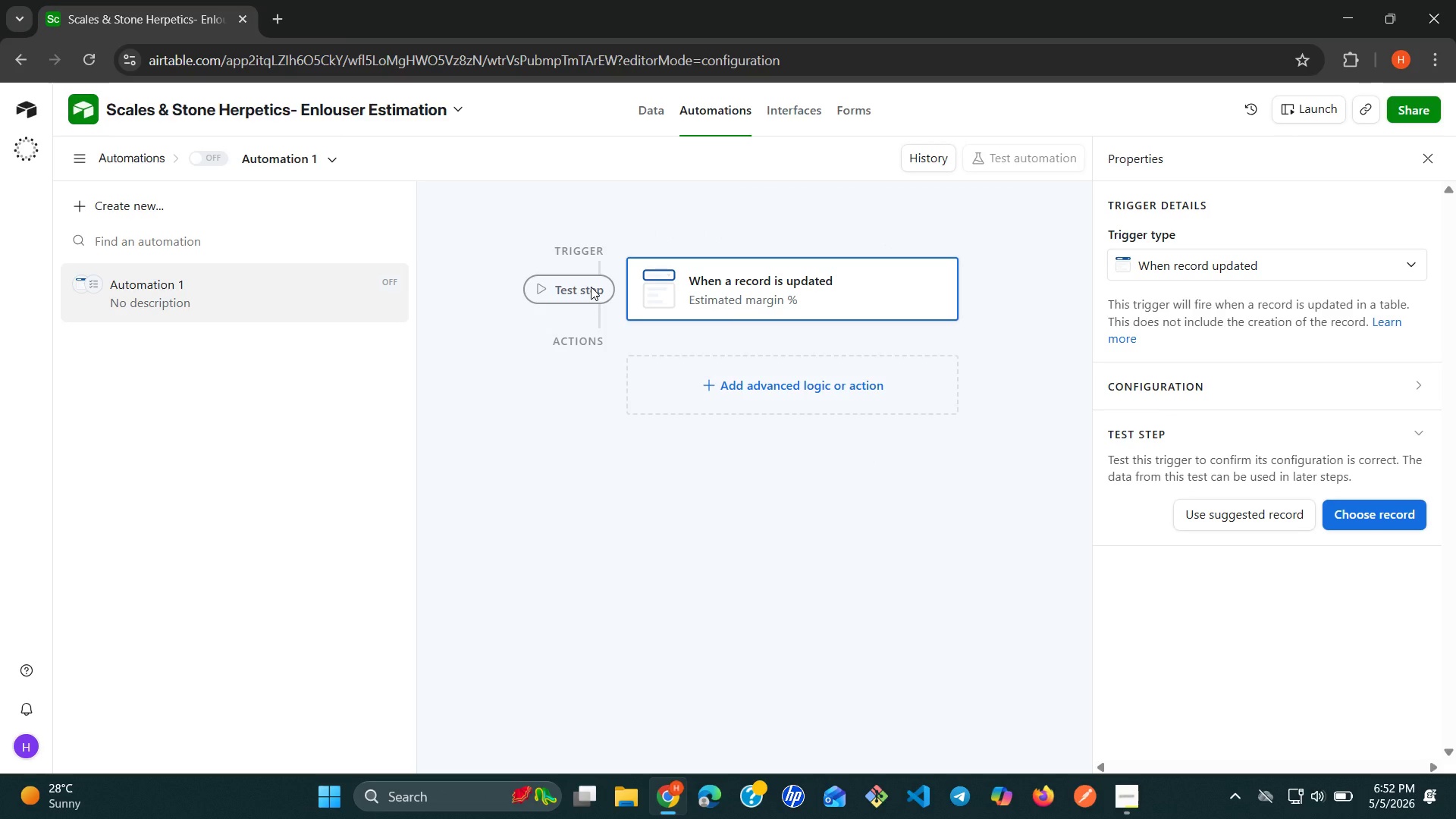 
left_click([591, 287])
 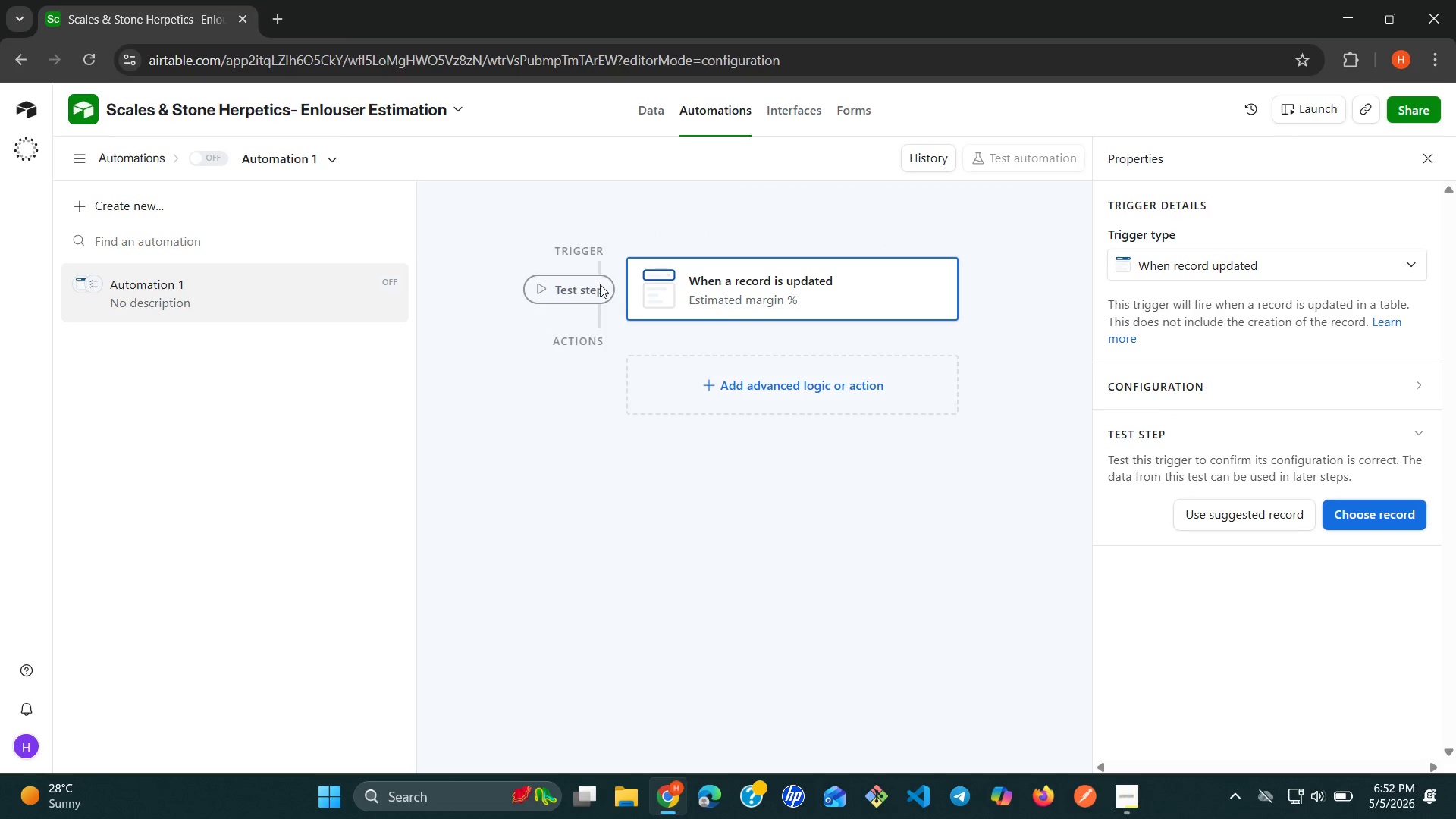 
left_click([582, 293])
 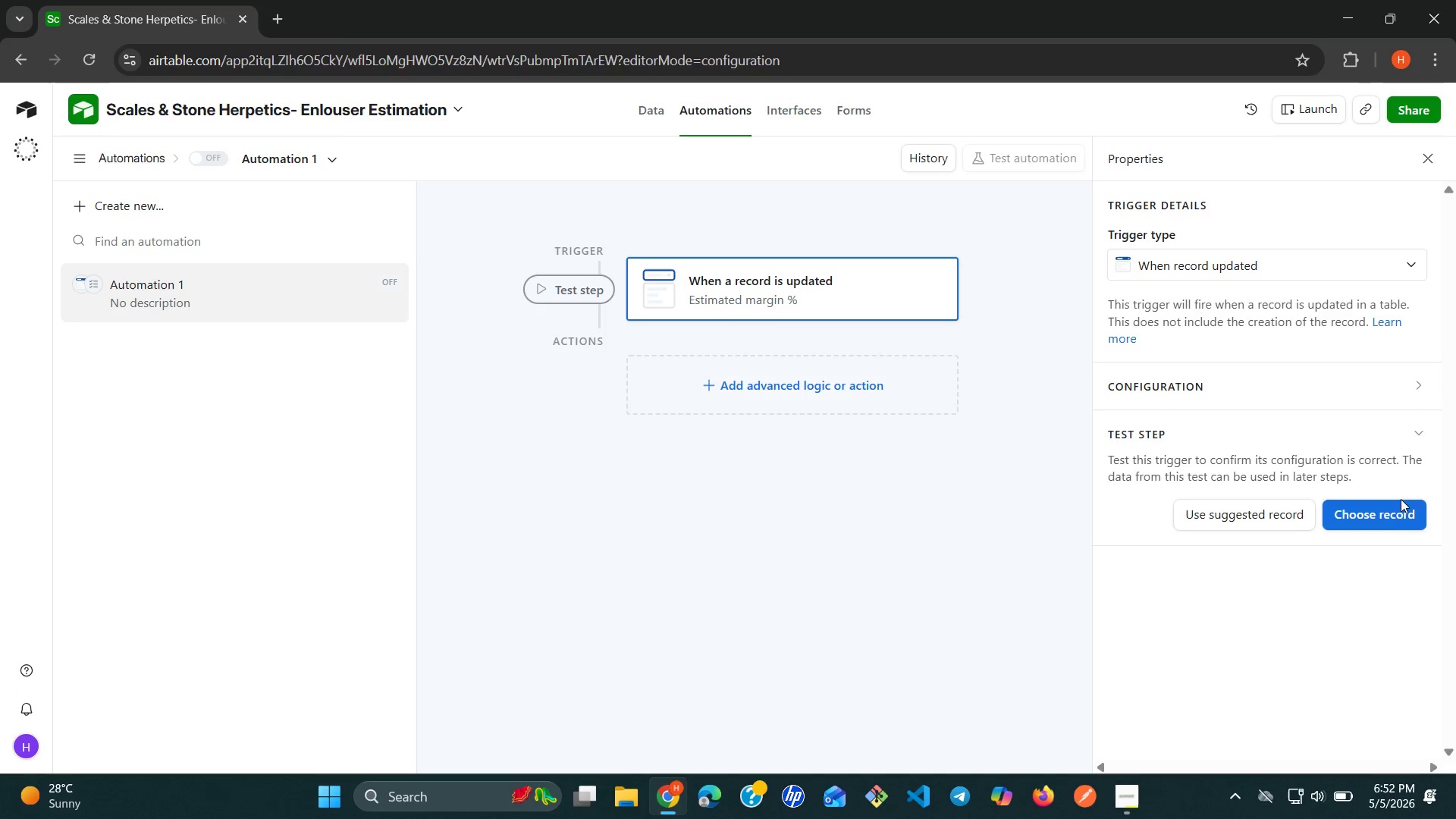 
left_click([1387, 516])
 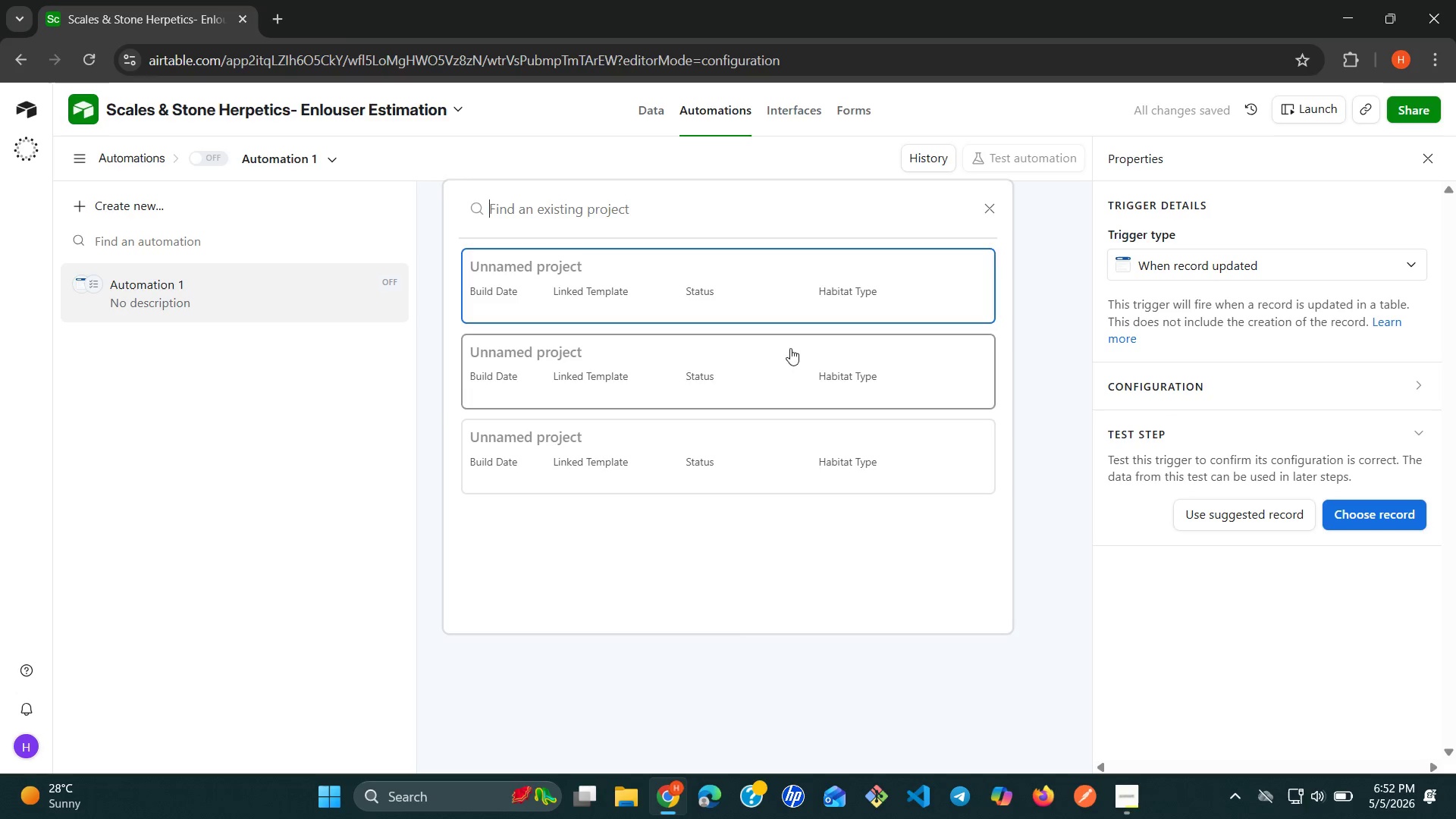 
left_click([648, 303])
 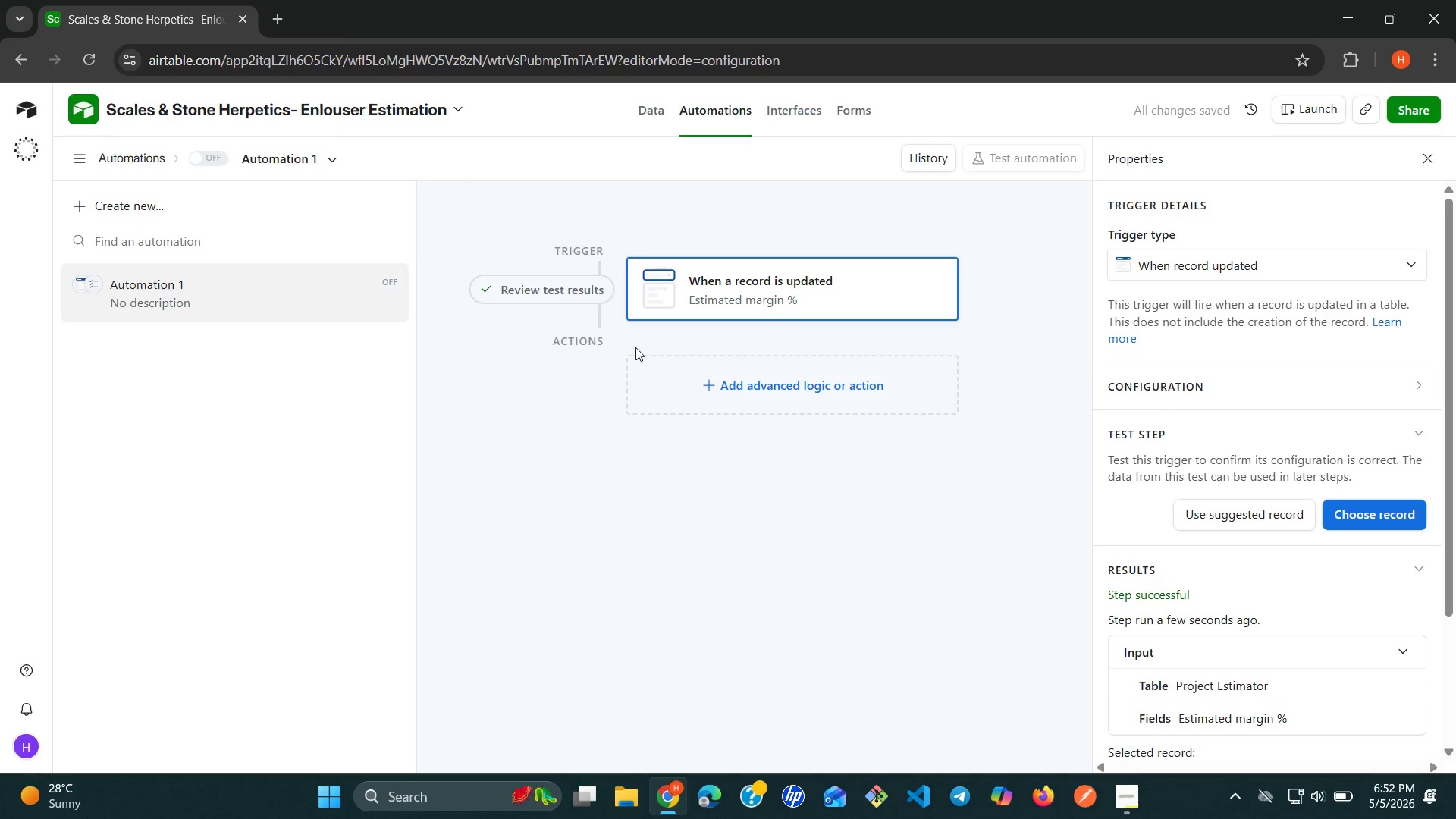 
mouse_move([1148, 552])
 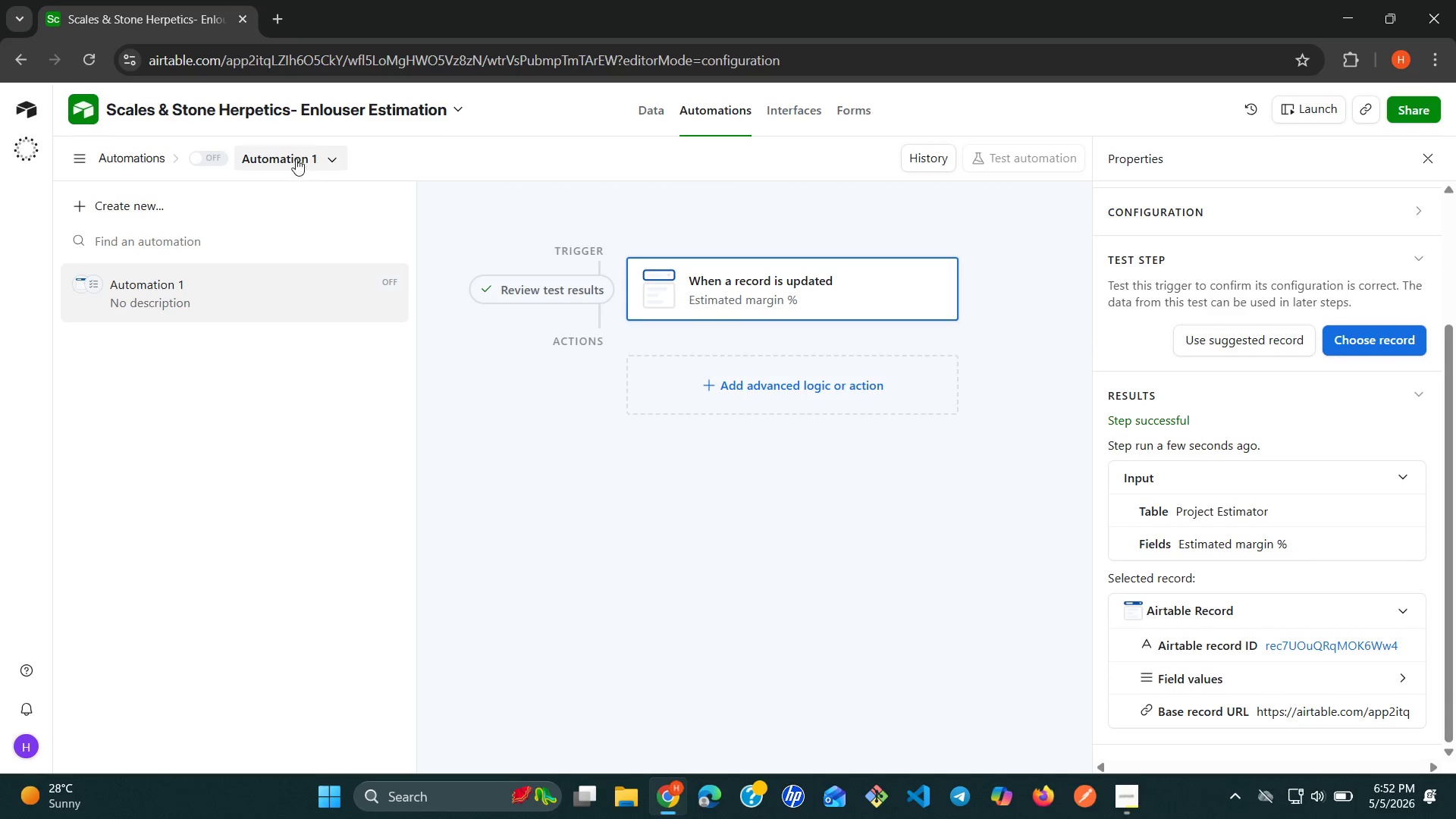 
double_click([293, 155])
 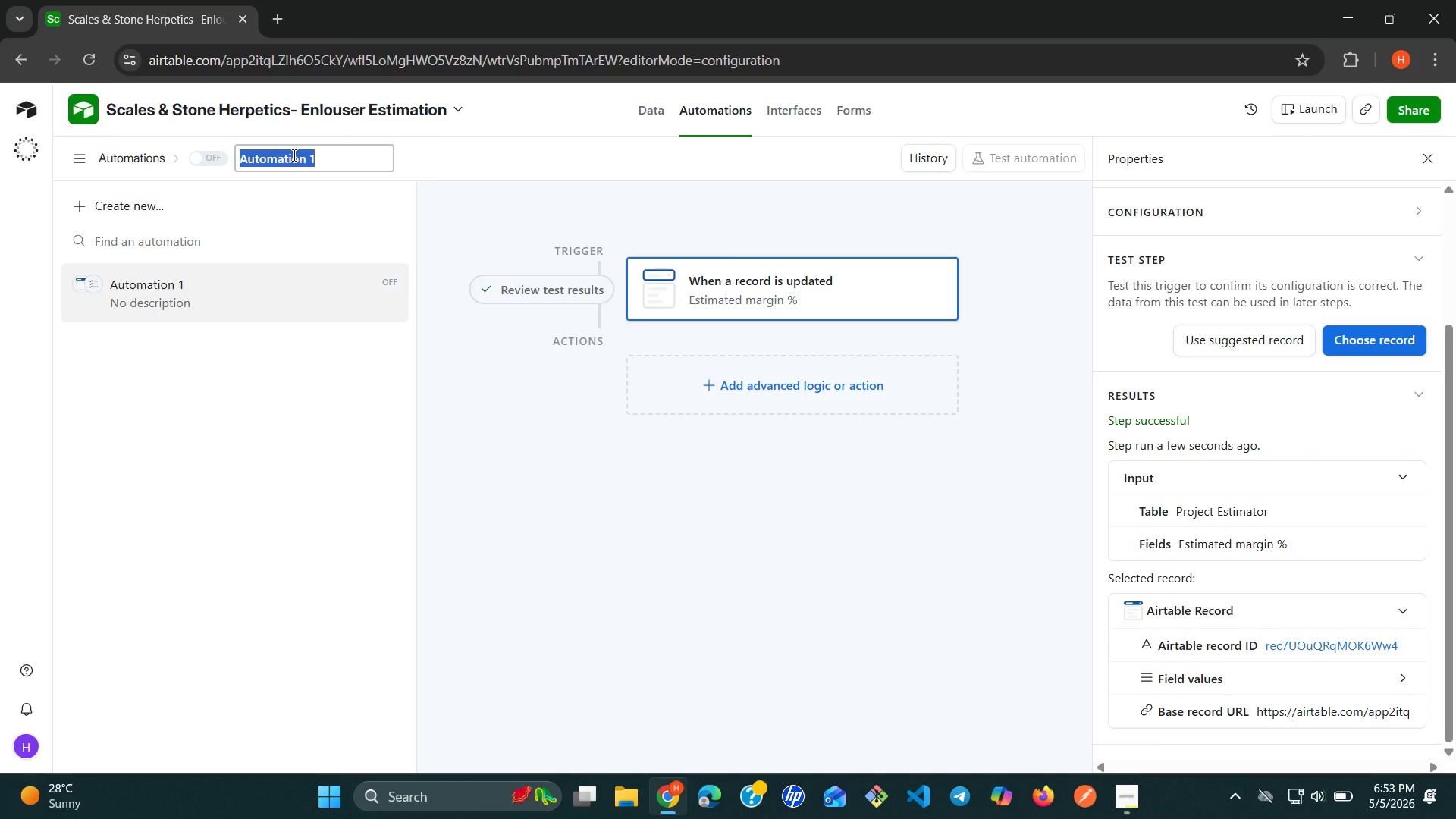 
wait(19.61)
 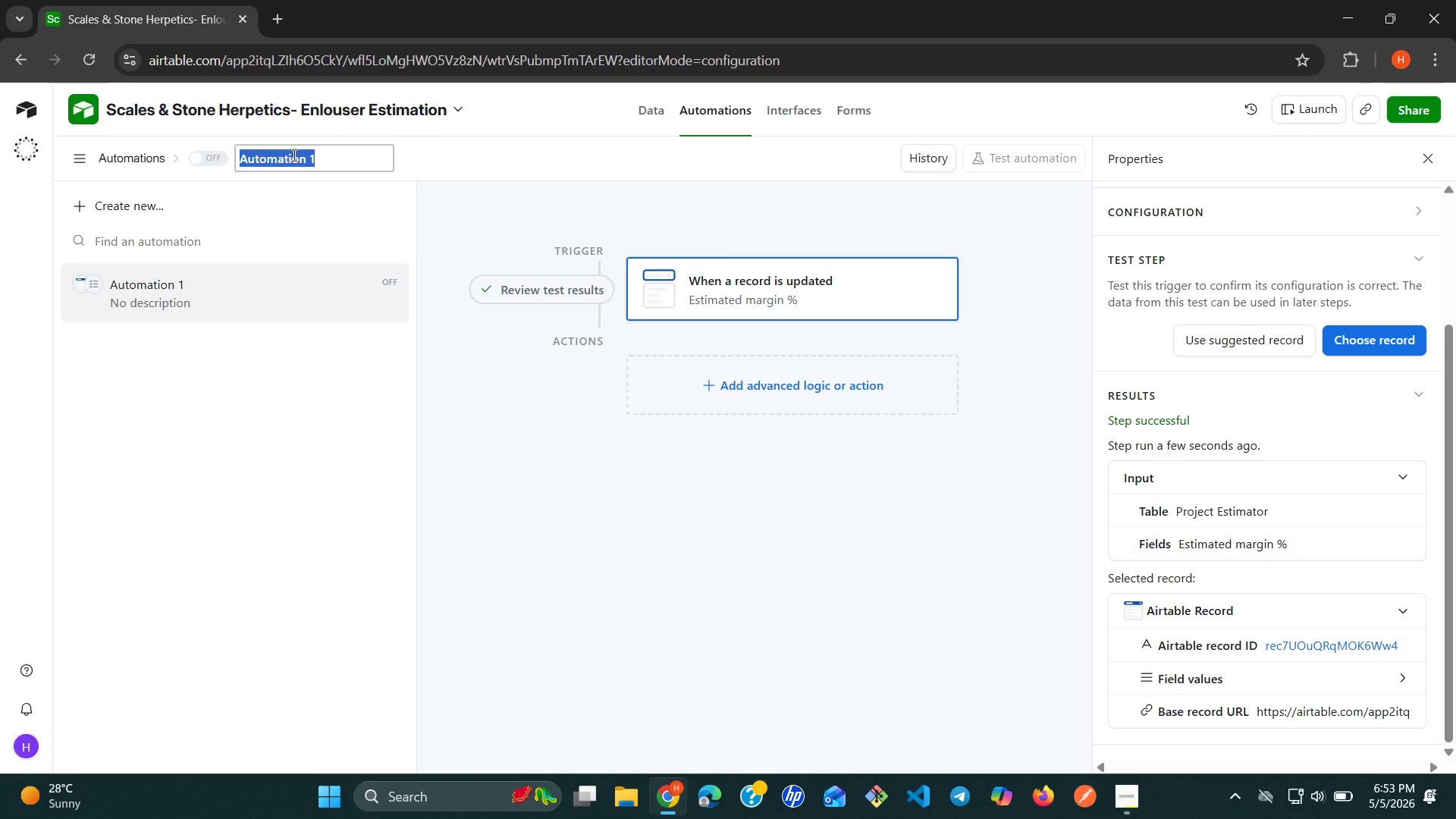 
left_click([570, 429])
 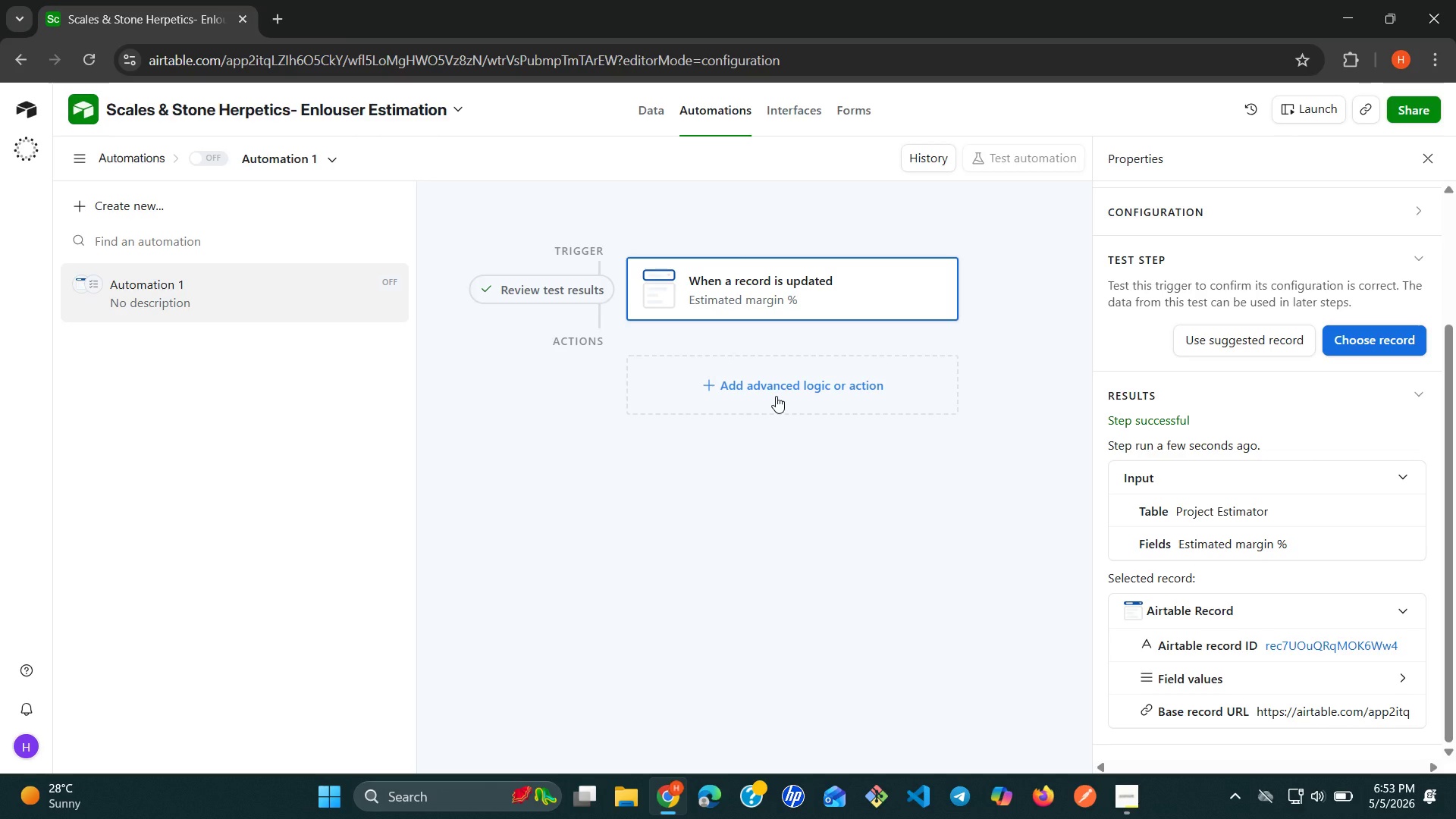 
wait(11.14)
 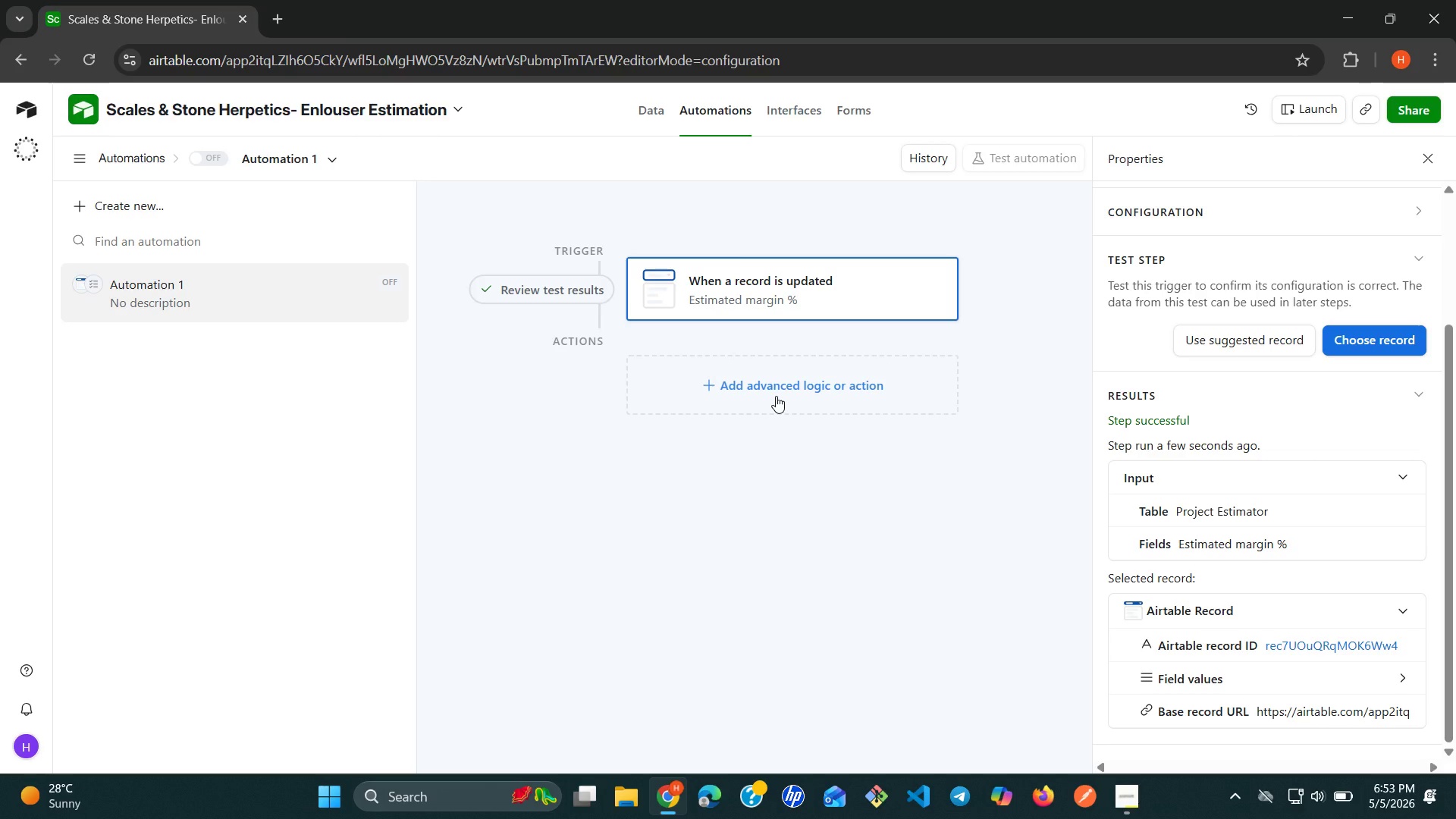 
left_click([776, 396])
 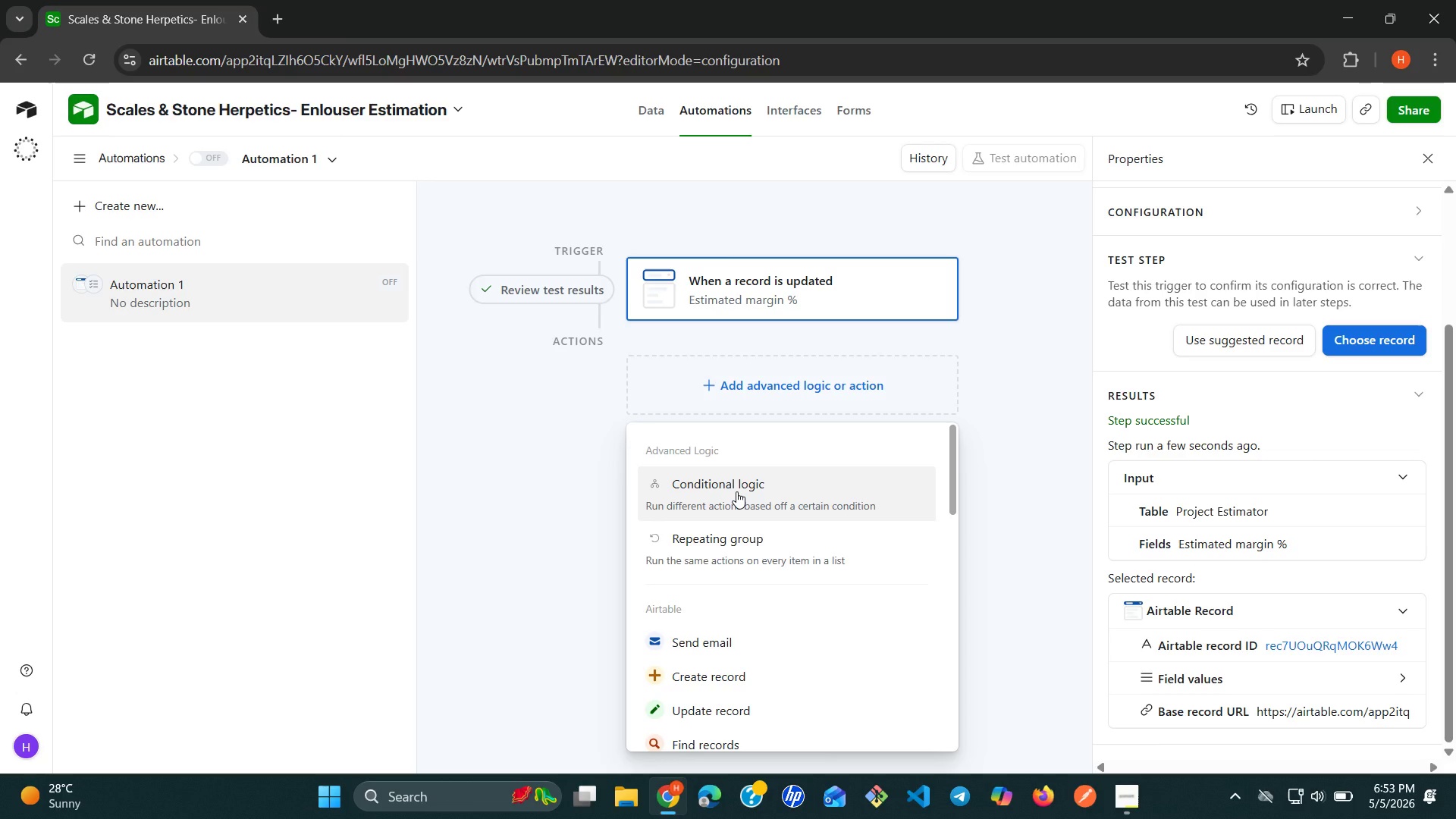 
wait(5.2)
 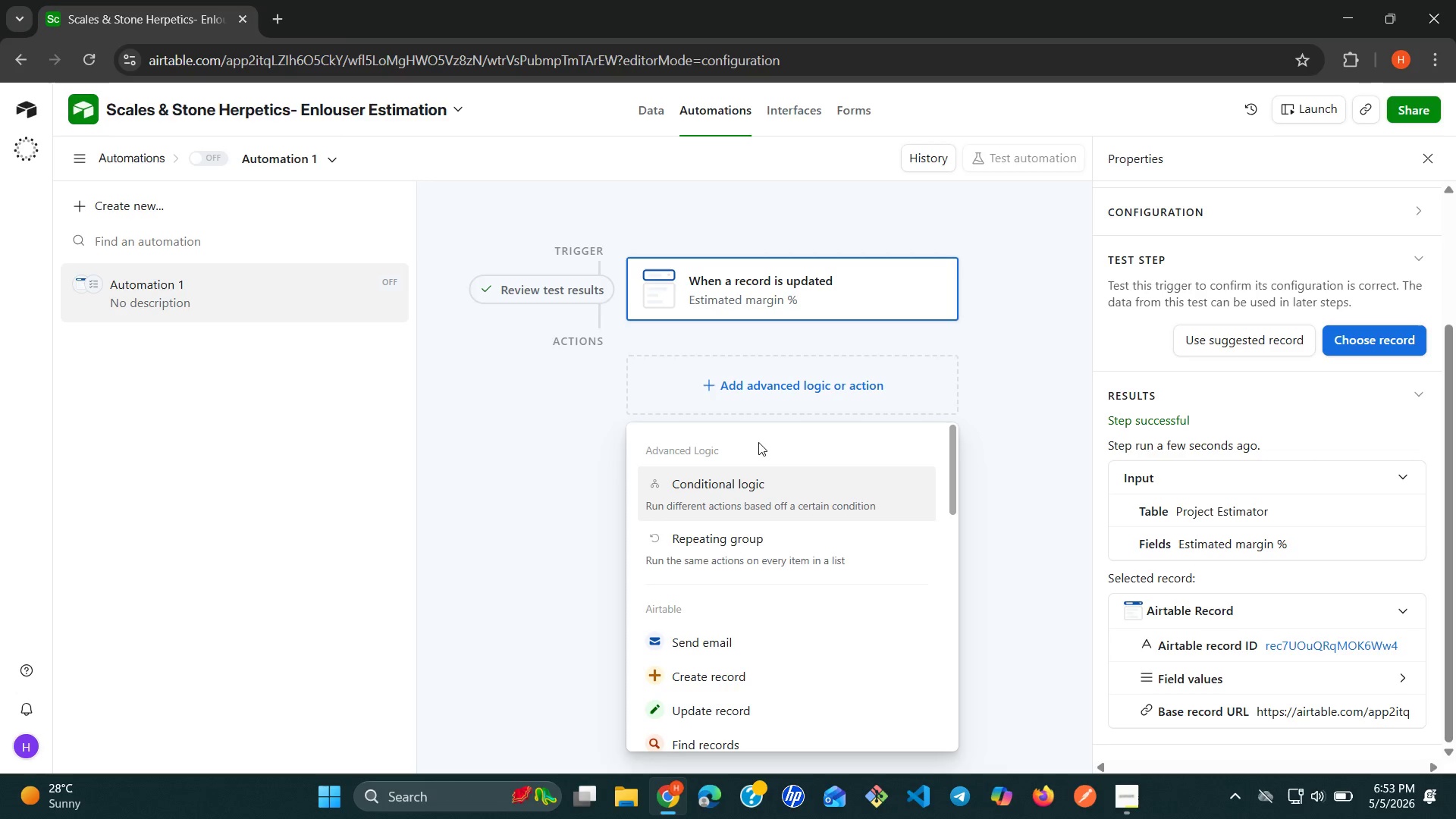 
left_click([736, 491])
 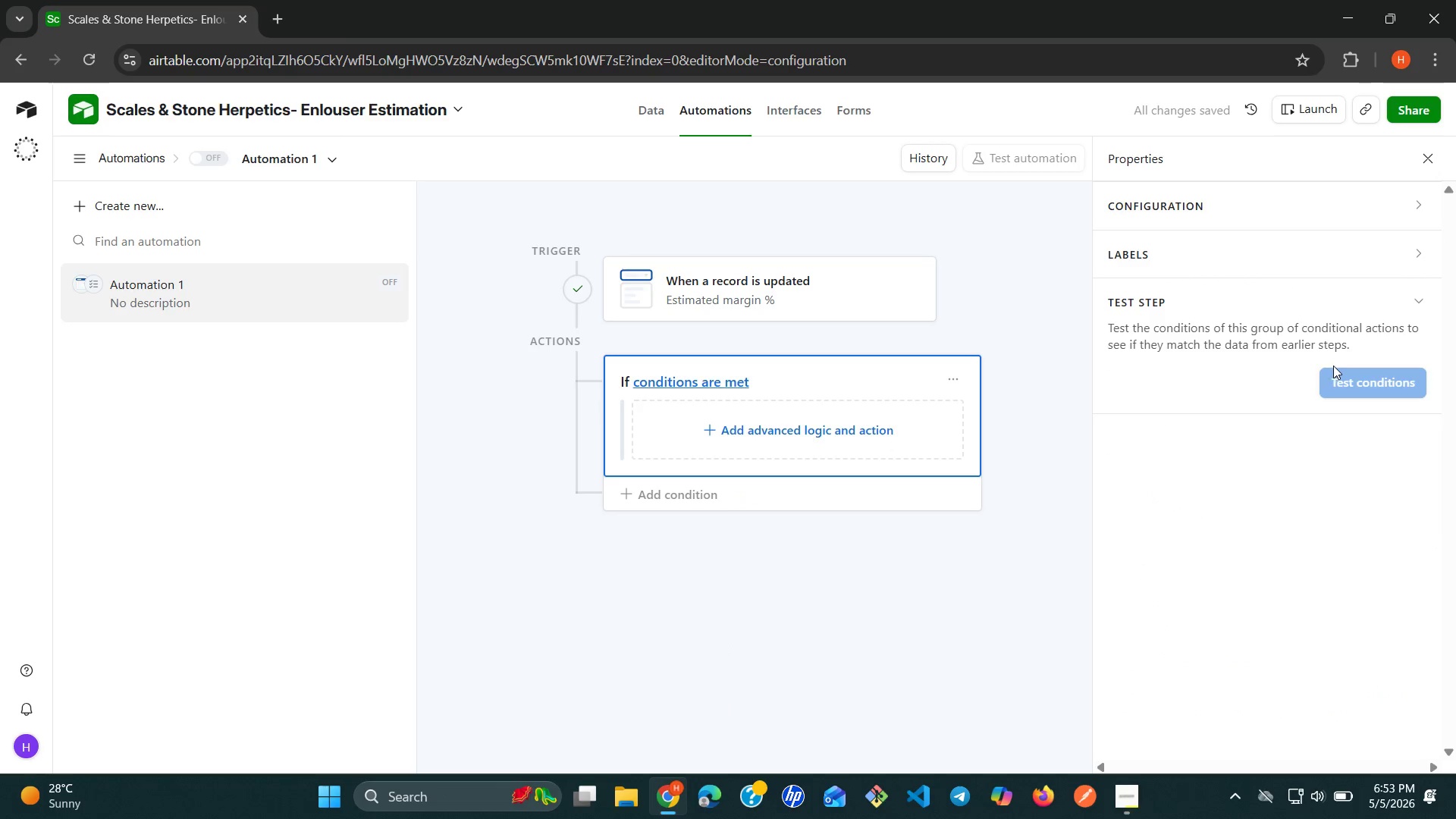 
left_click([1395, 205])
 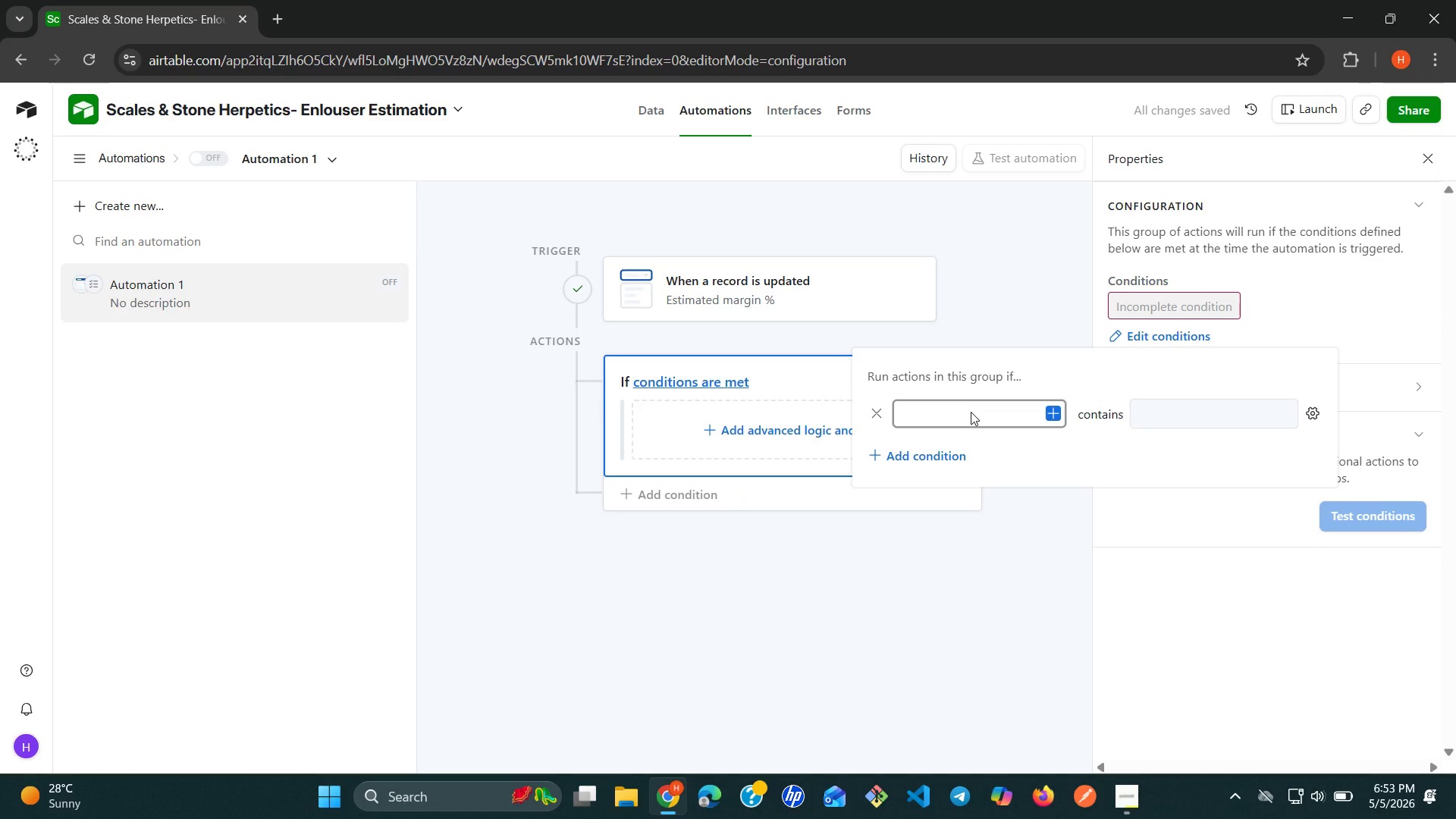 
wait(7.14)
 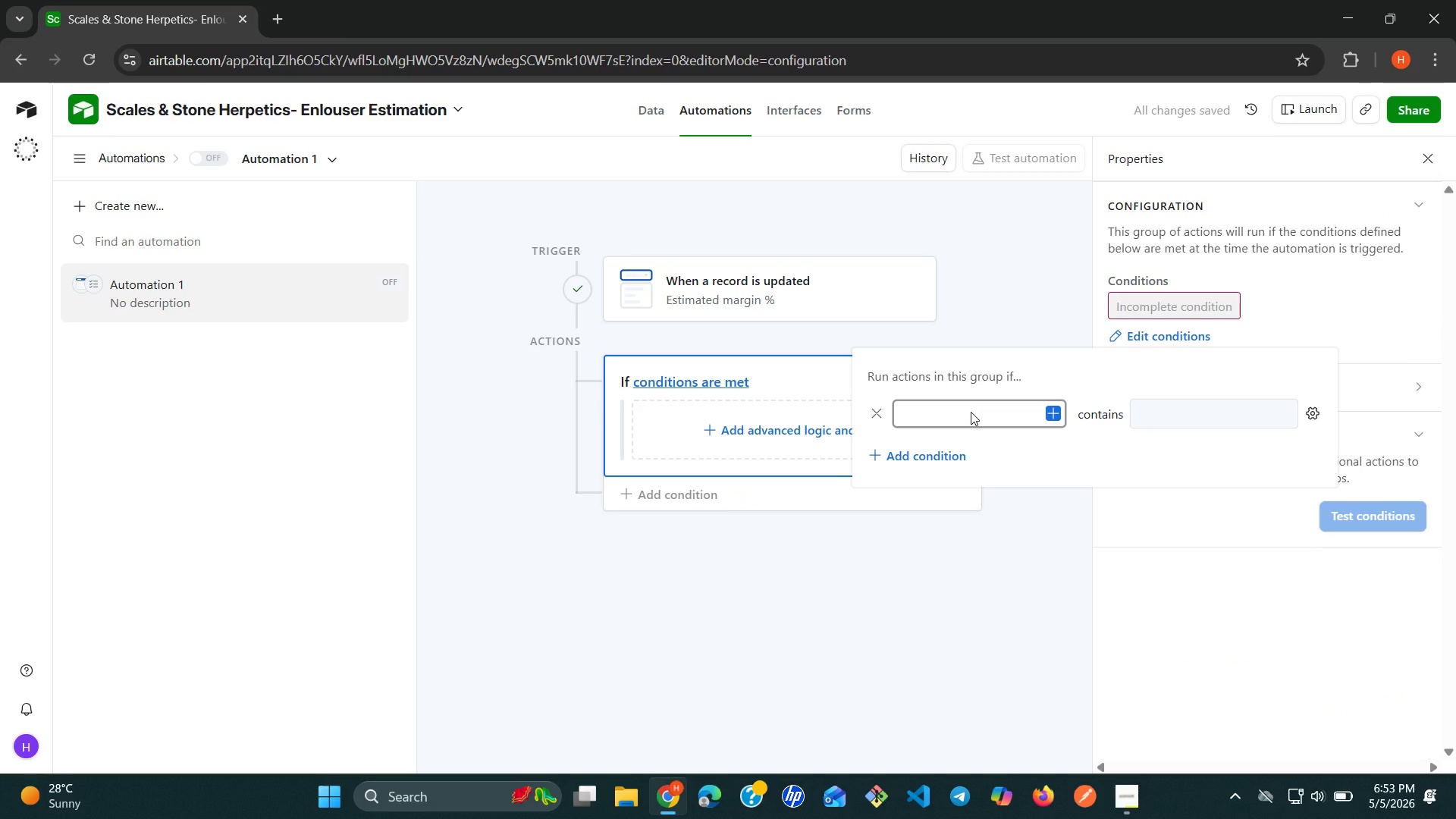 
left_click([1053, 414])
 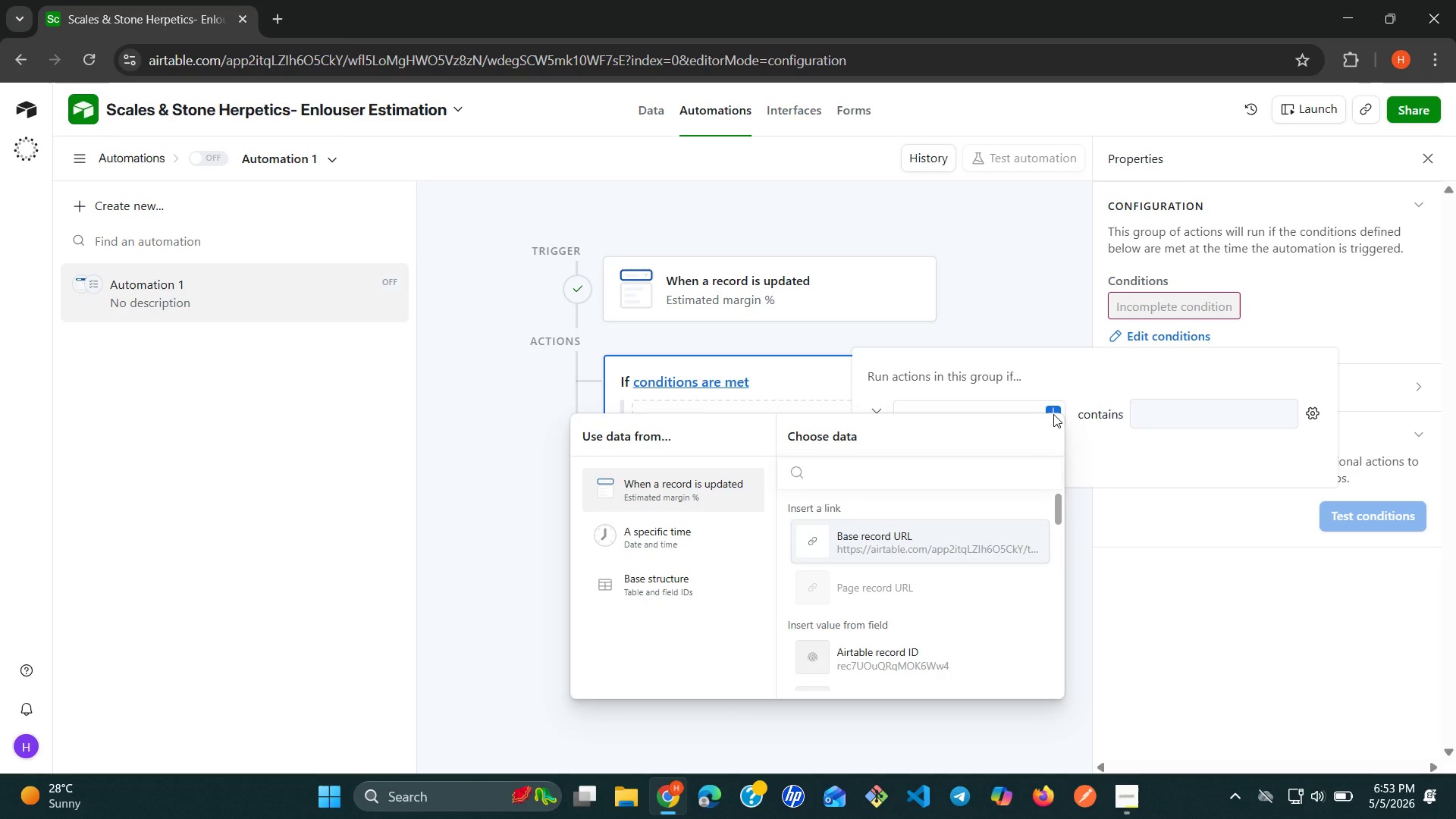 
type(es)
 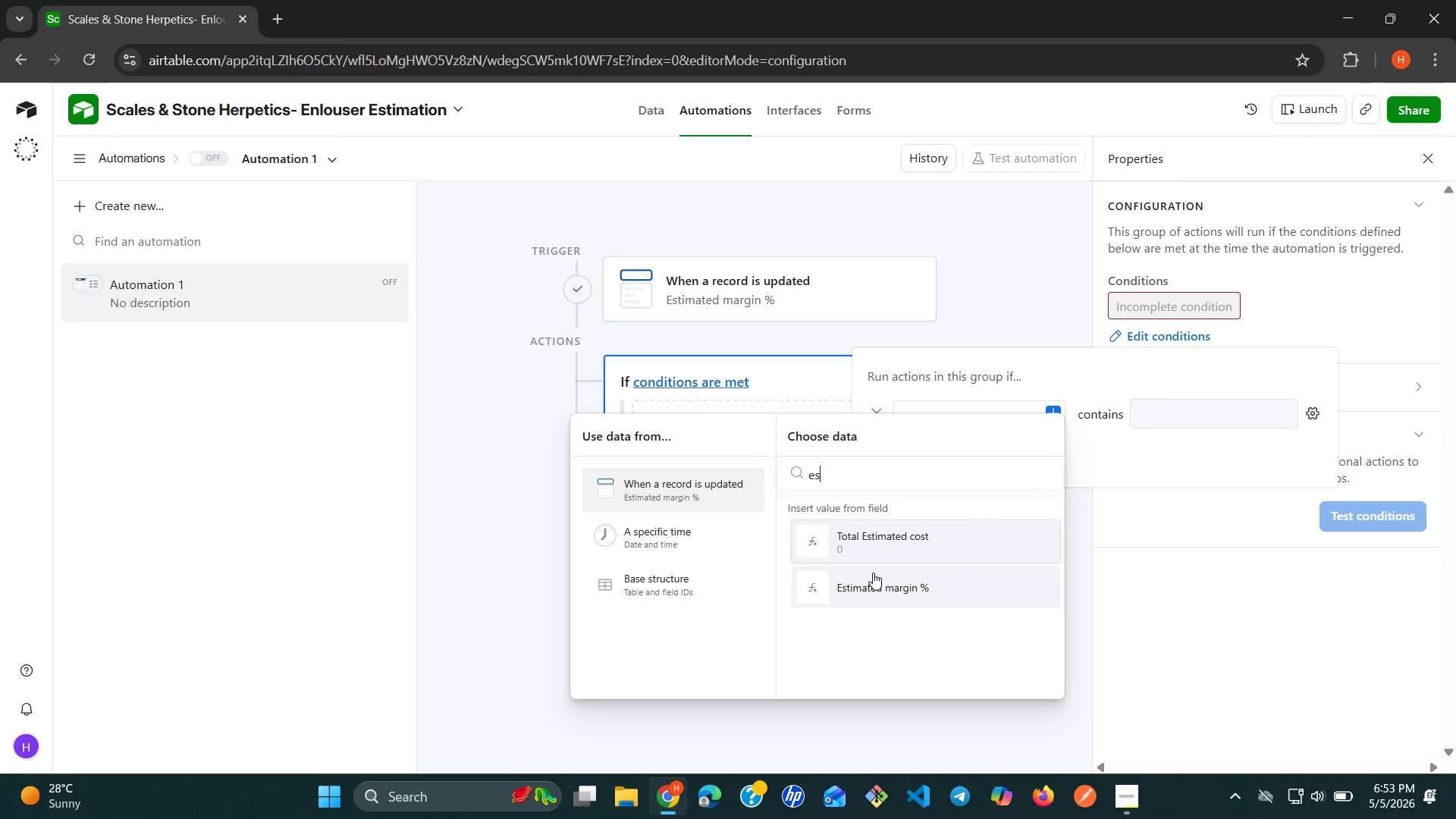 
wait(10.55)
 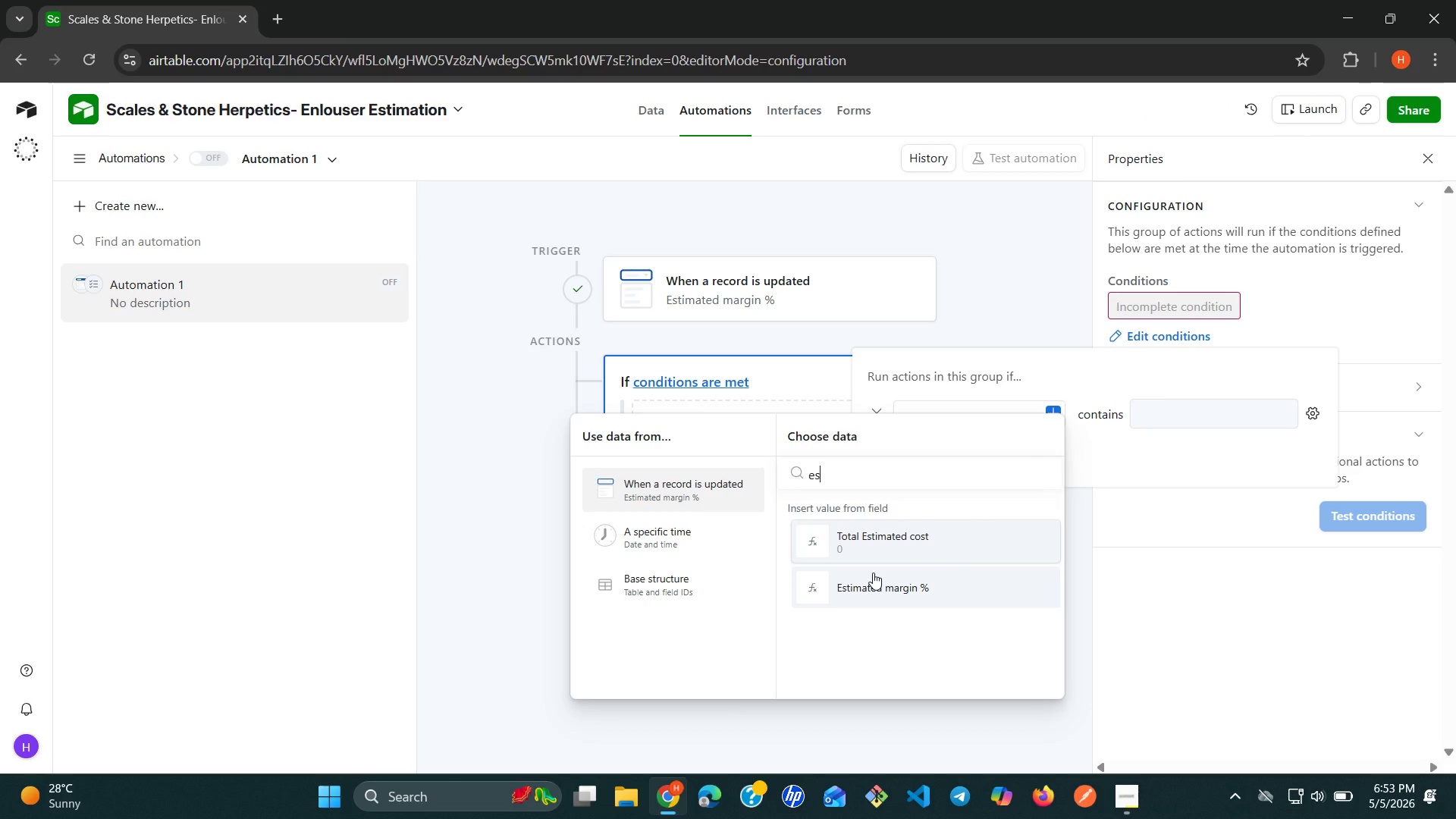 
left_click([873, 573])
 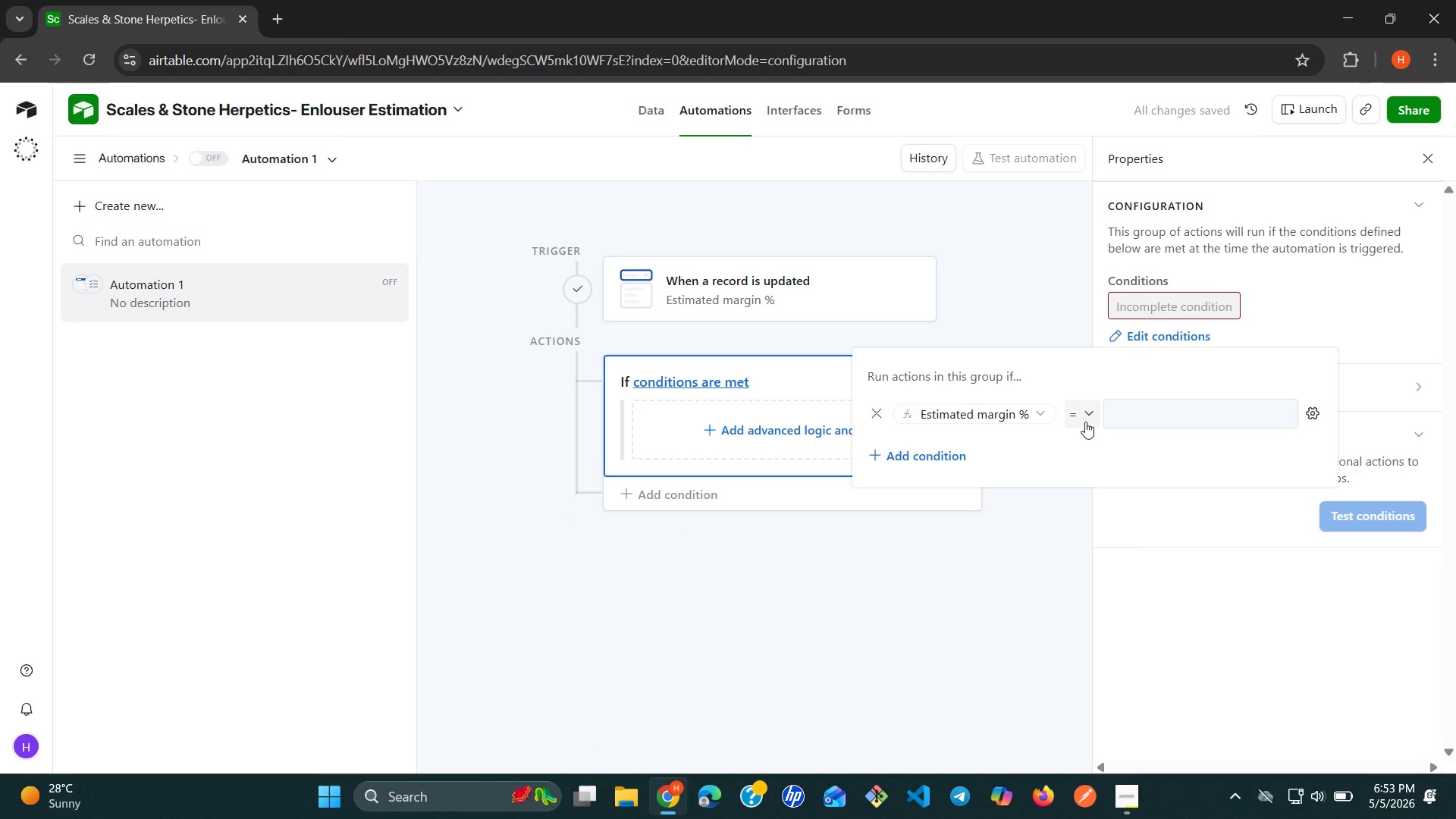 
left_click([1090, 419])
 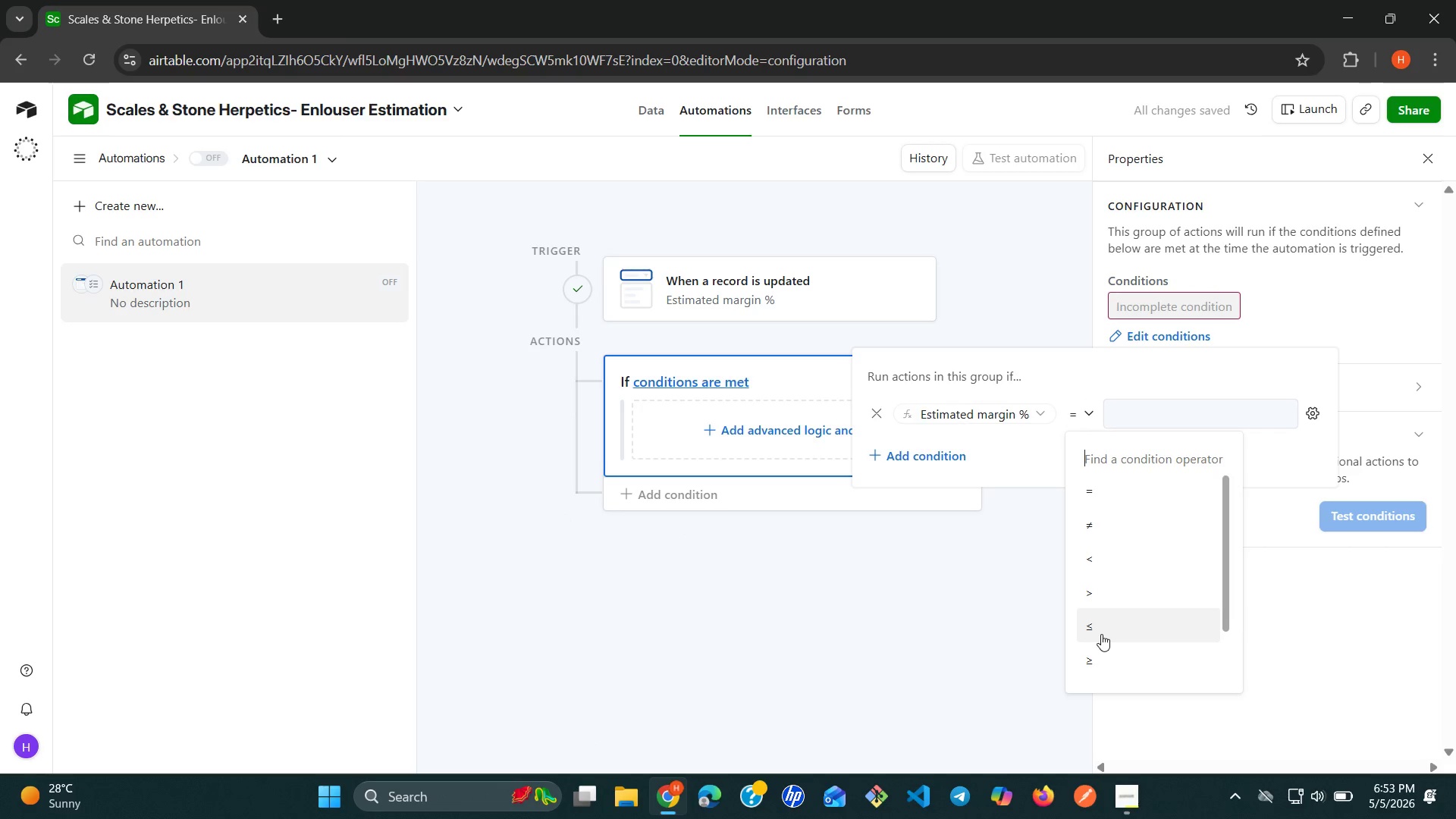 
left_click([1101, 634])
 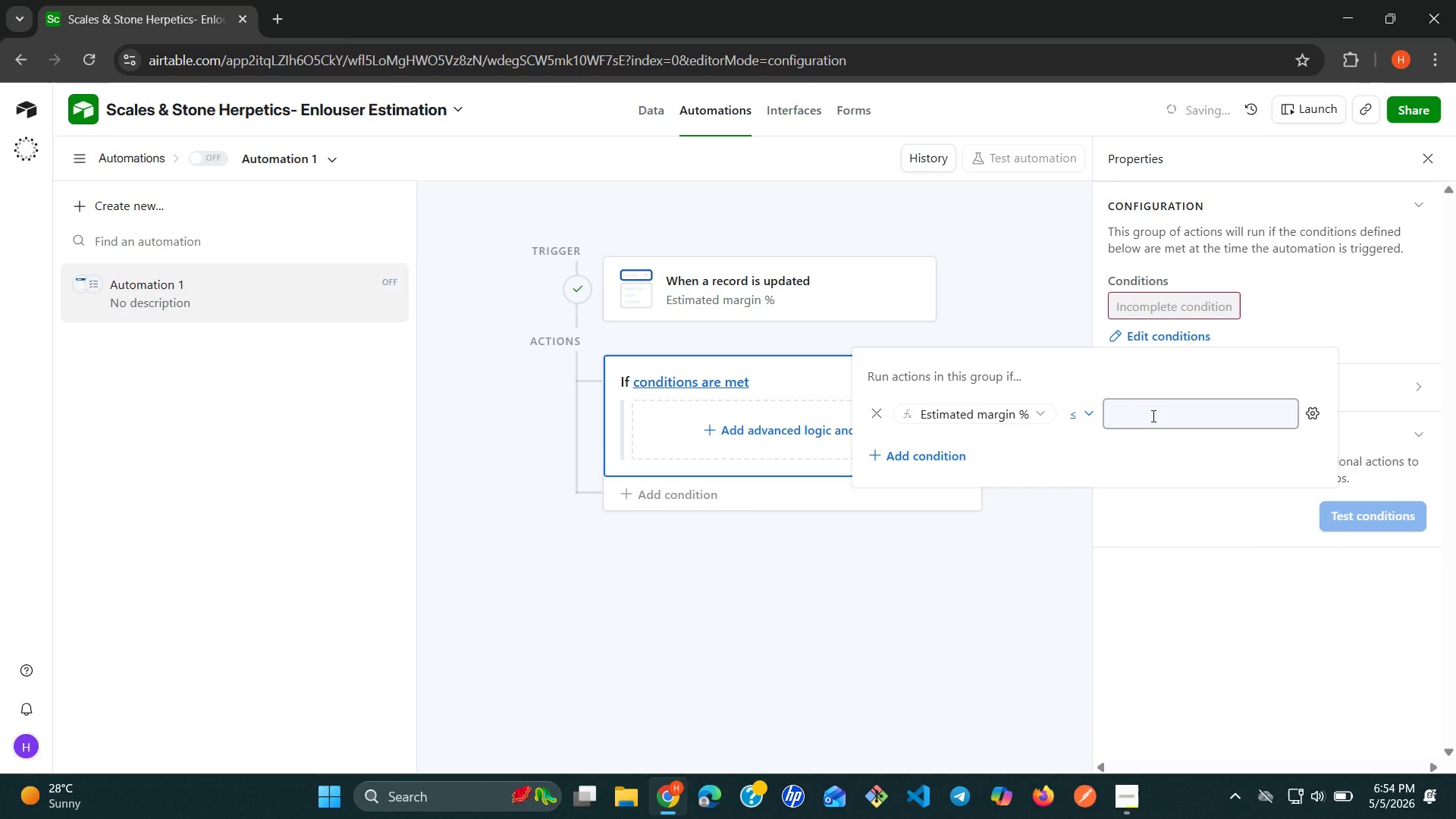 
left_click([1148, 413])
 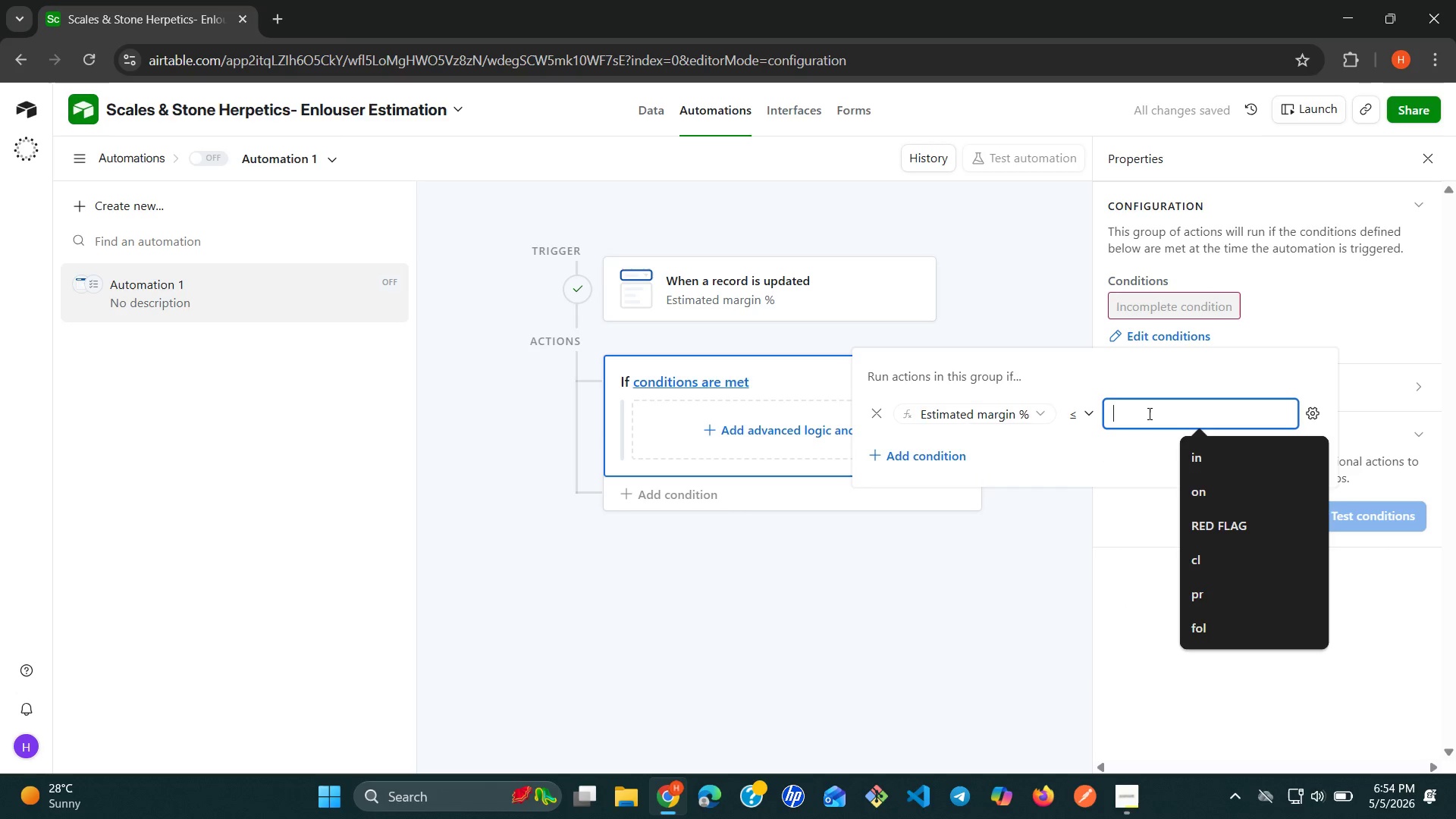 